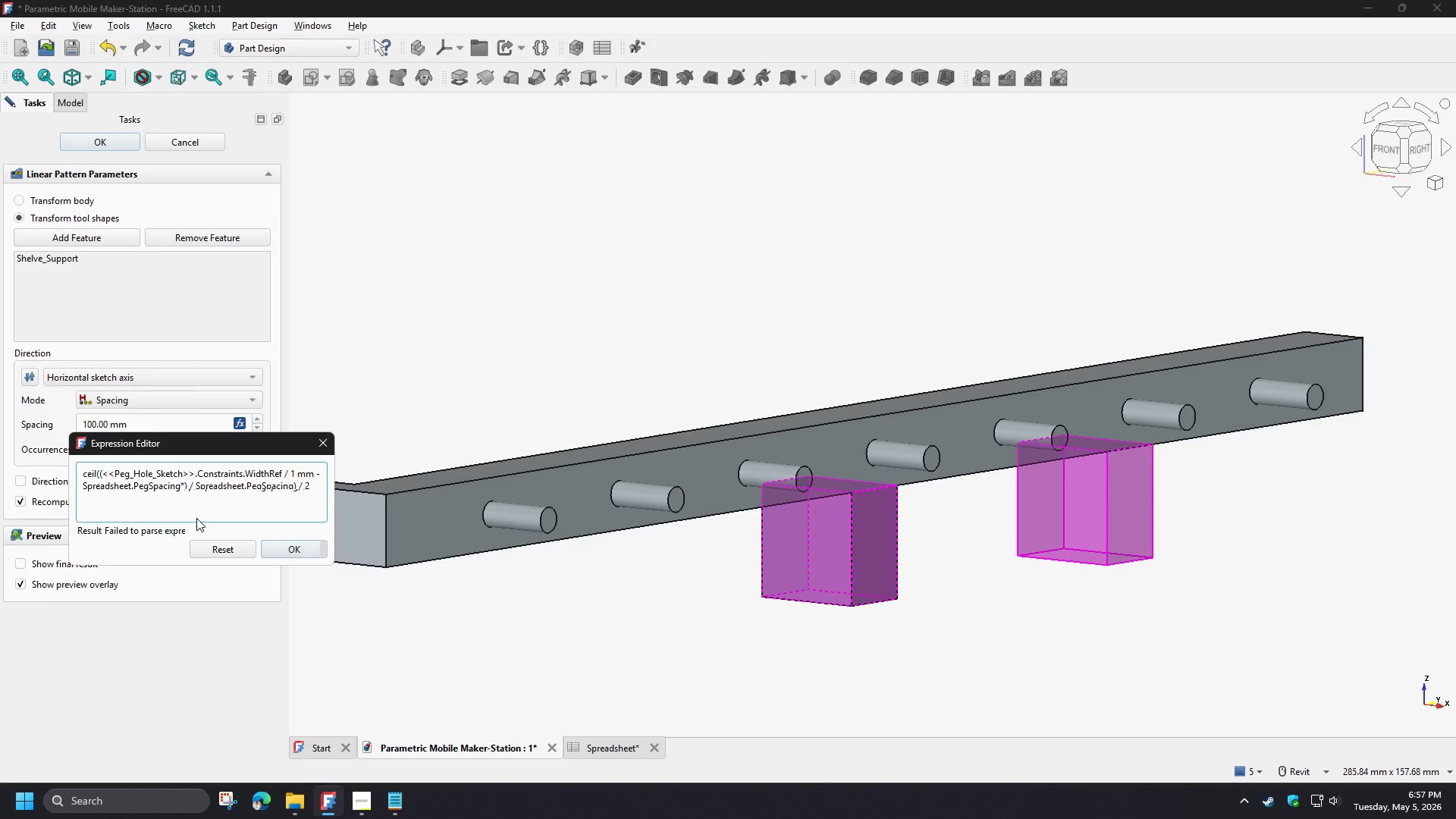 
key(Numpad2)
 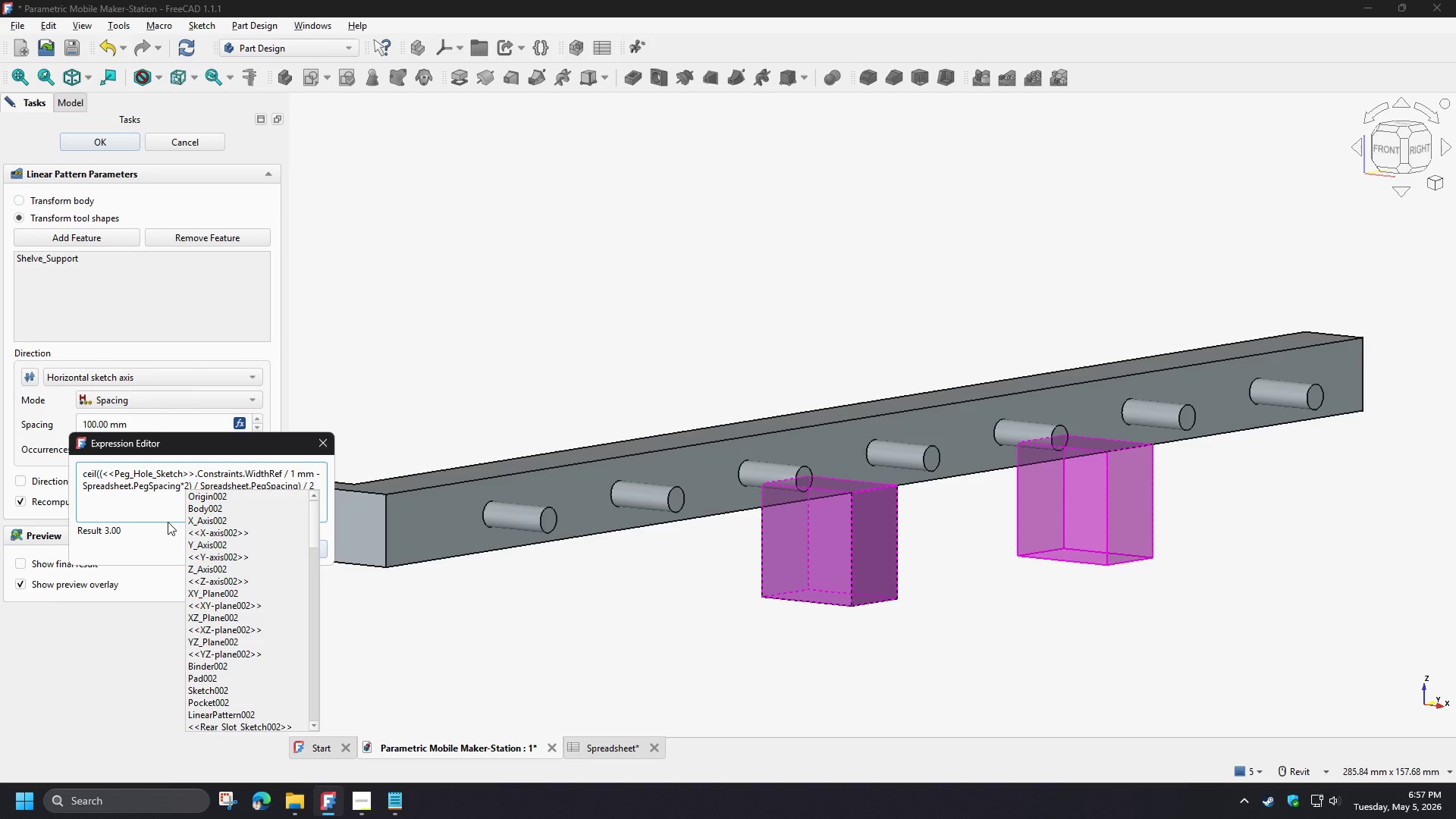 
left_click([143, 513])
 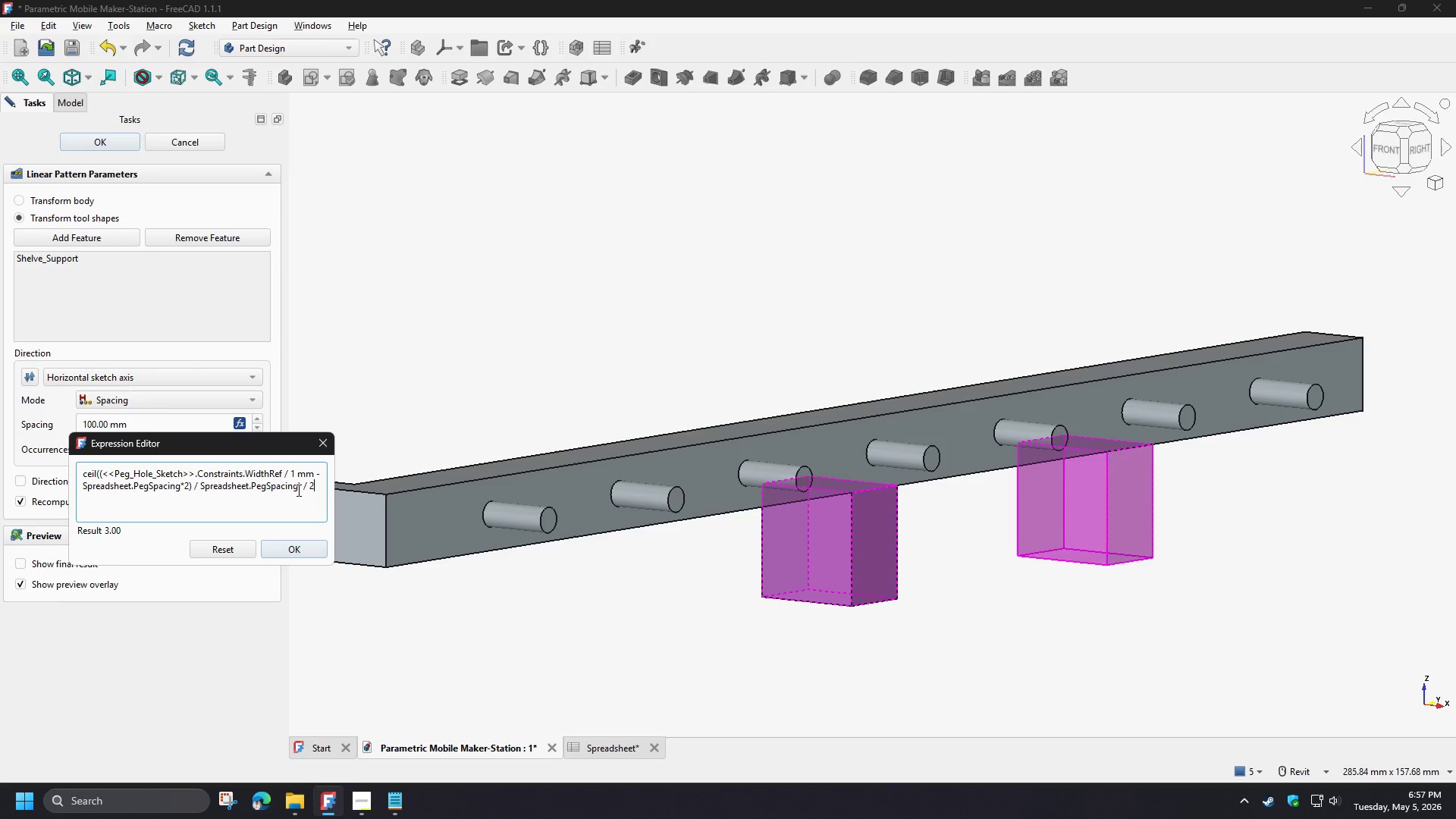 
left_click([297, 490])
 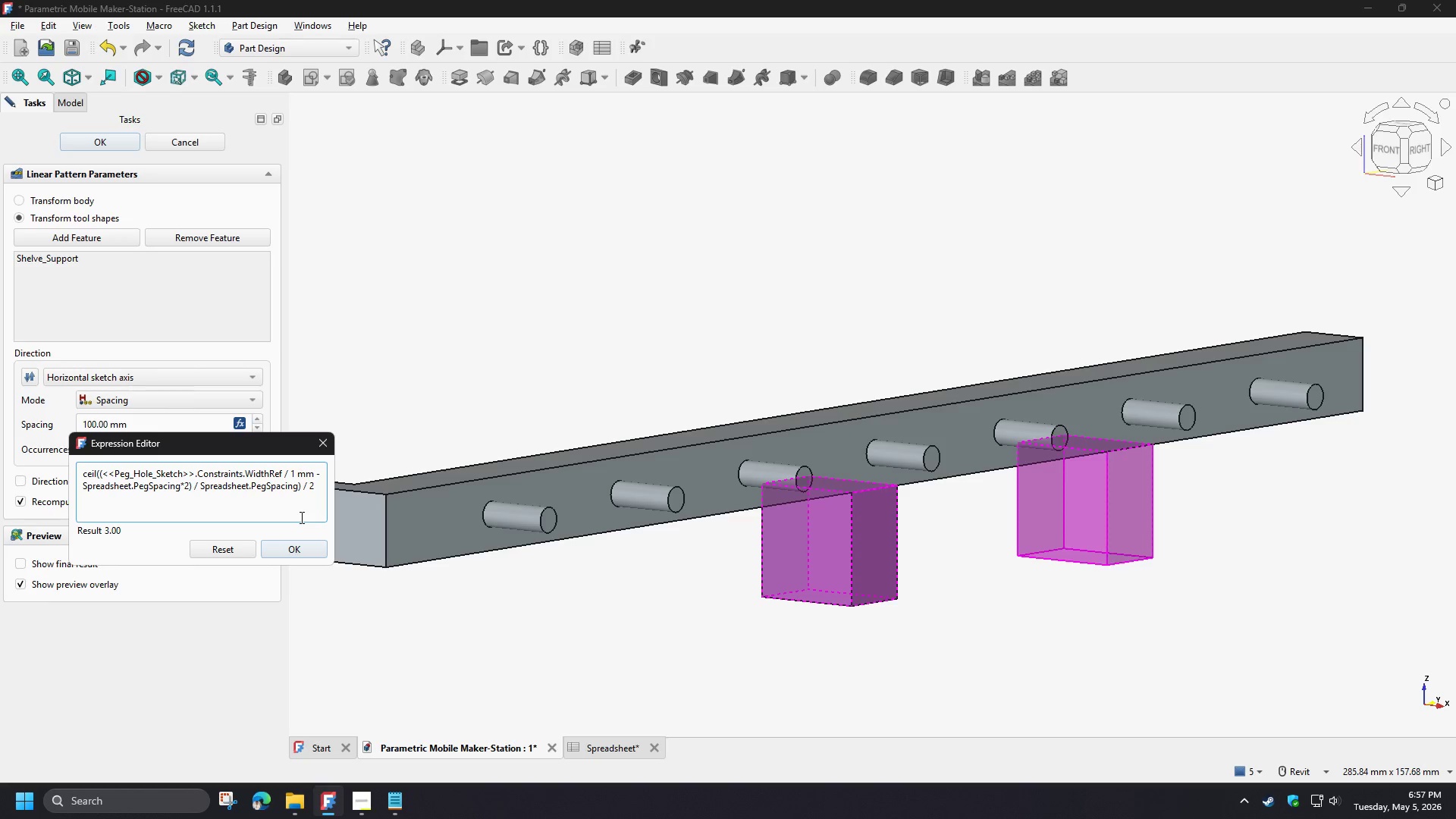 
key(NumpadMultiply)
 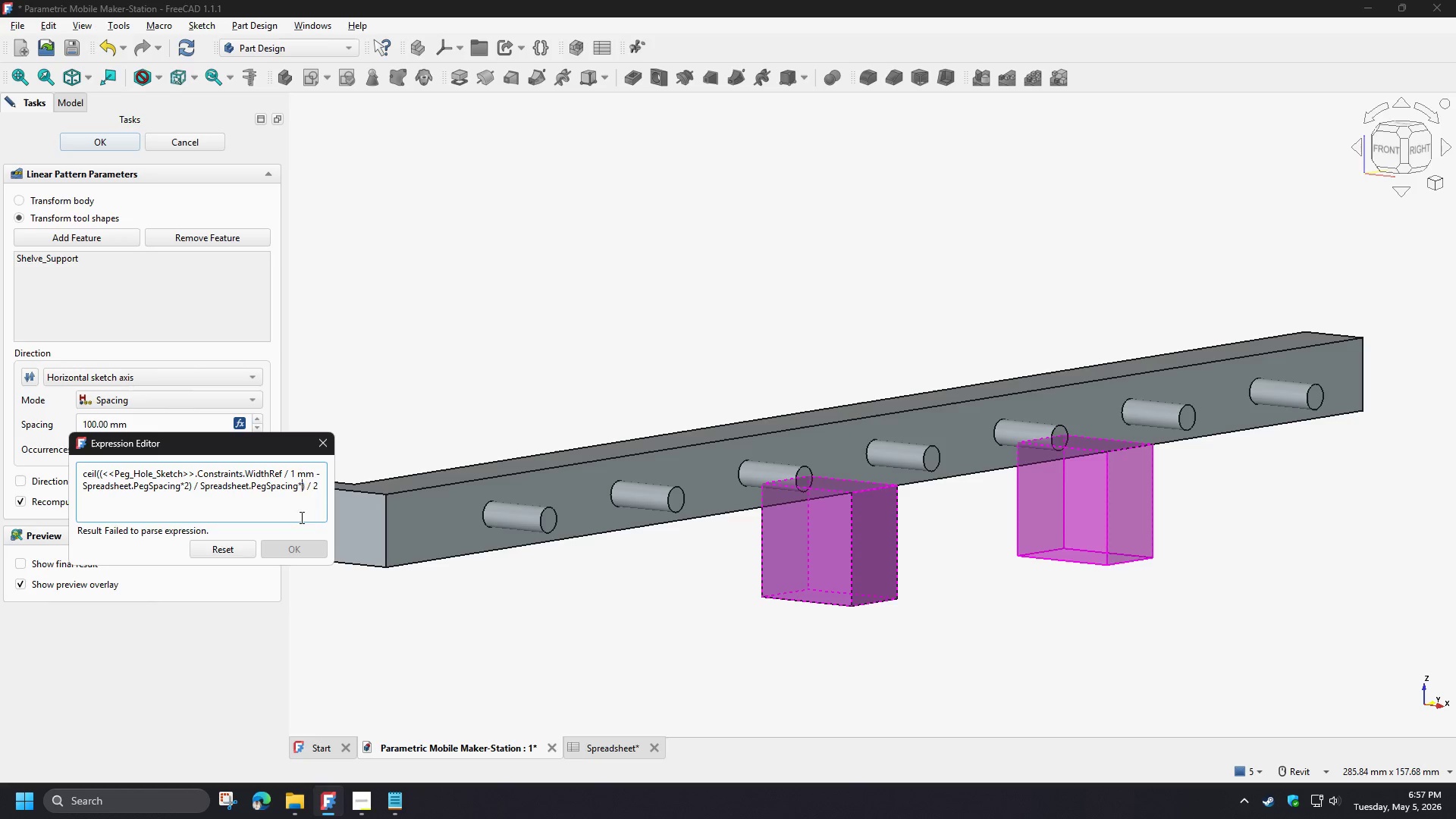 
key(Numpad2)
 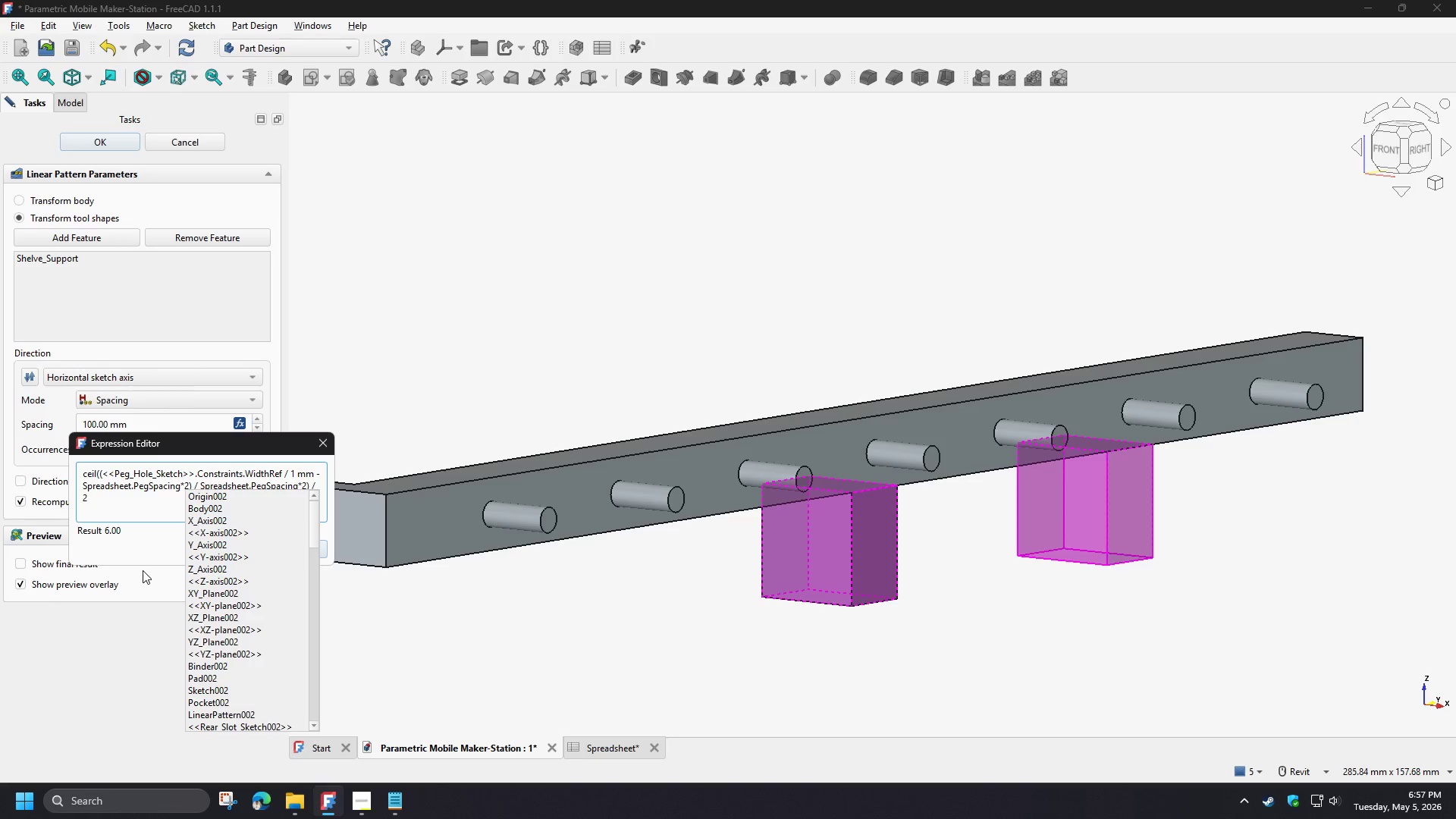 
left_click([146, 548])
 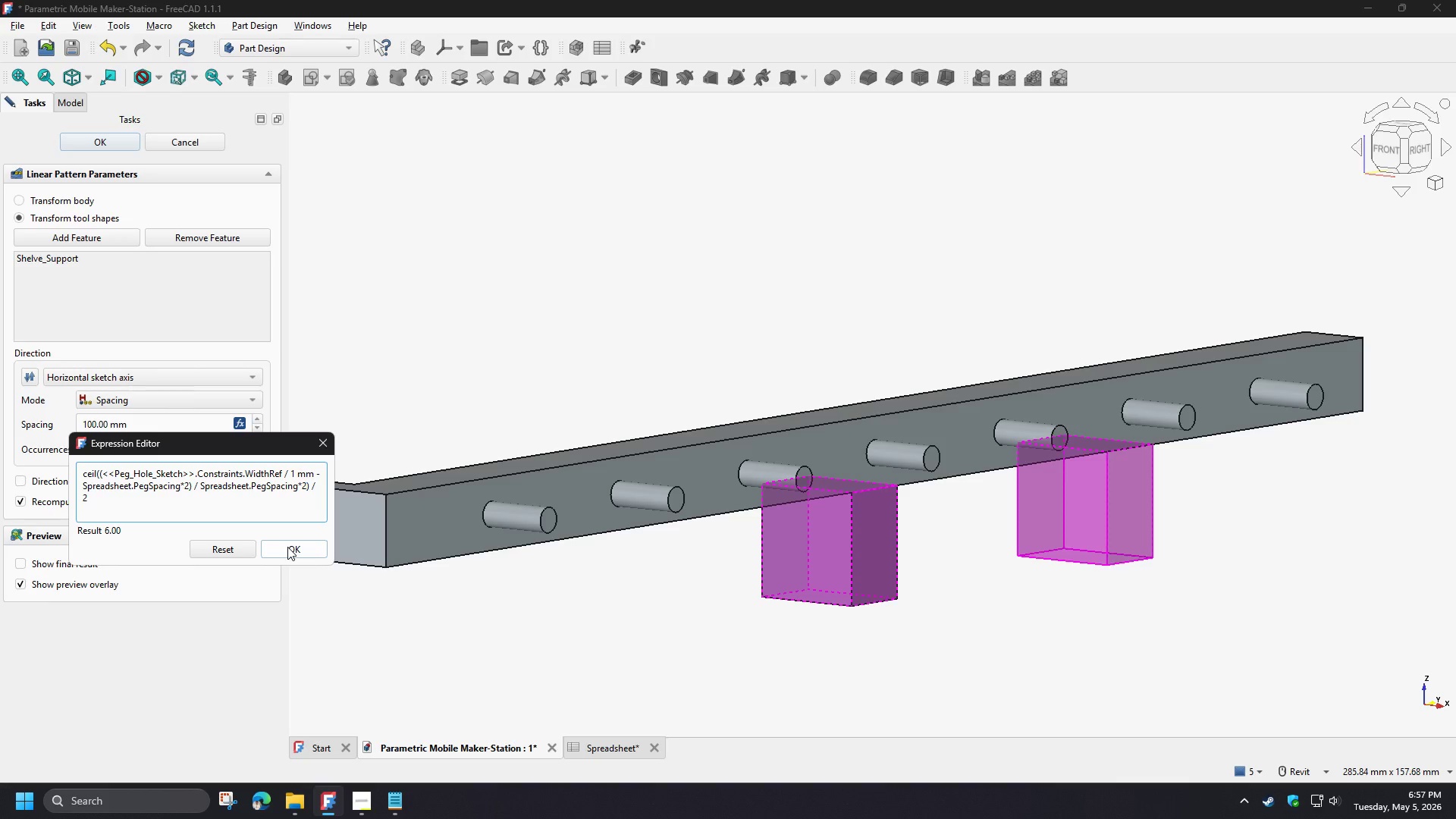 
wait(7.49)
 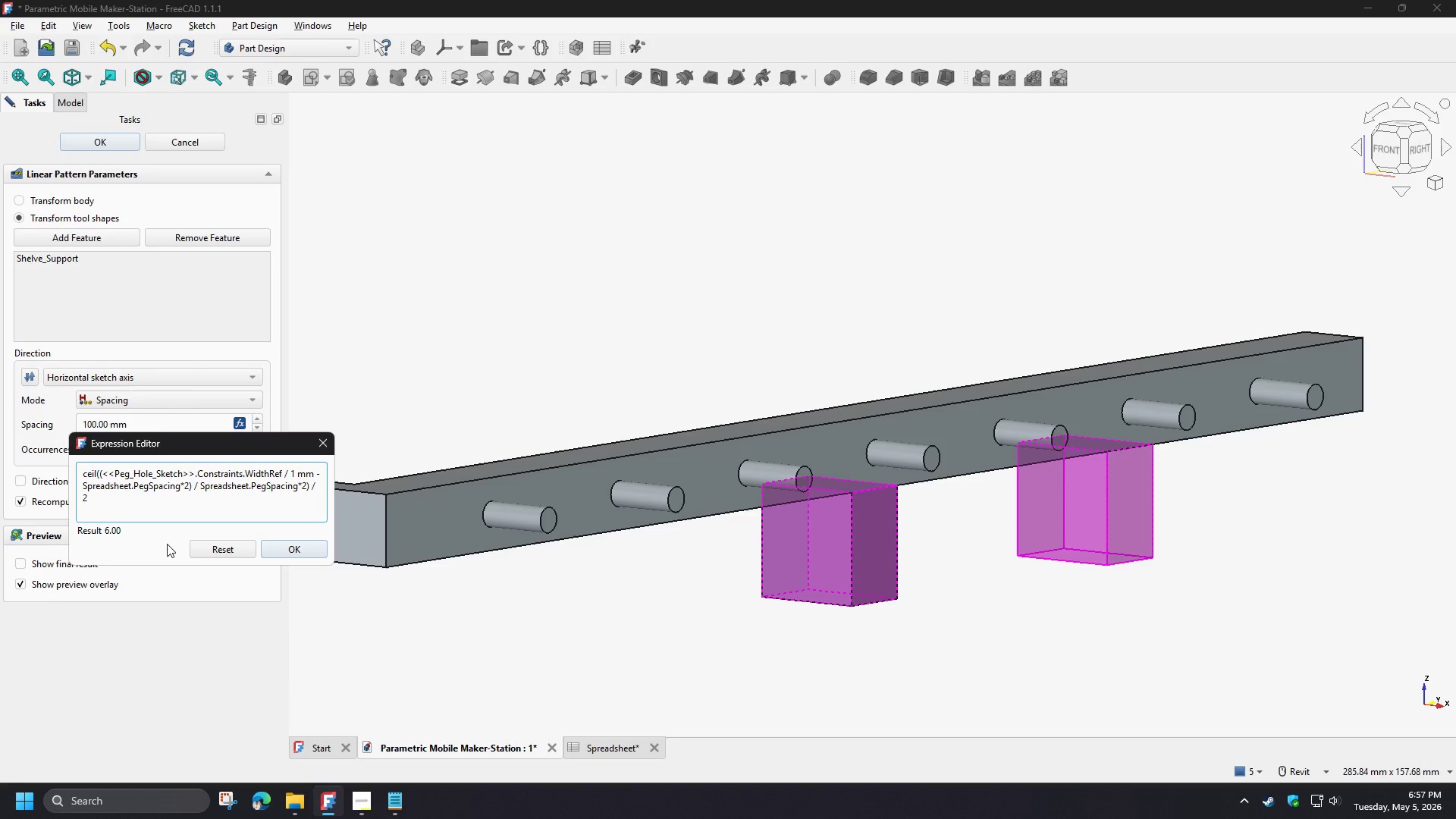 
left_click_drag(start_coordinate=[302, 486], to_coordinate=[297, 486])
 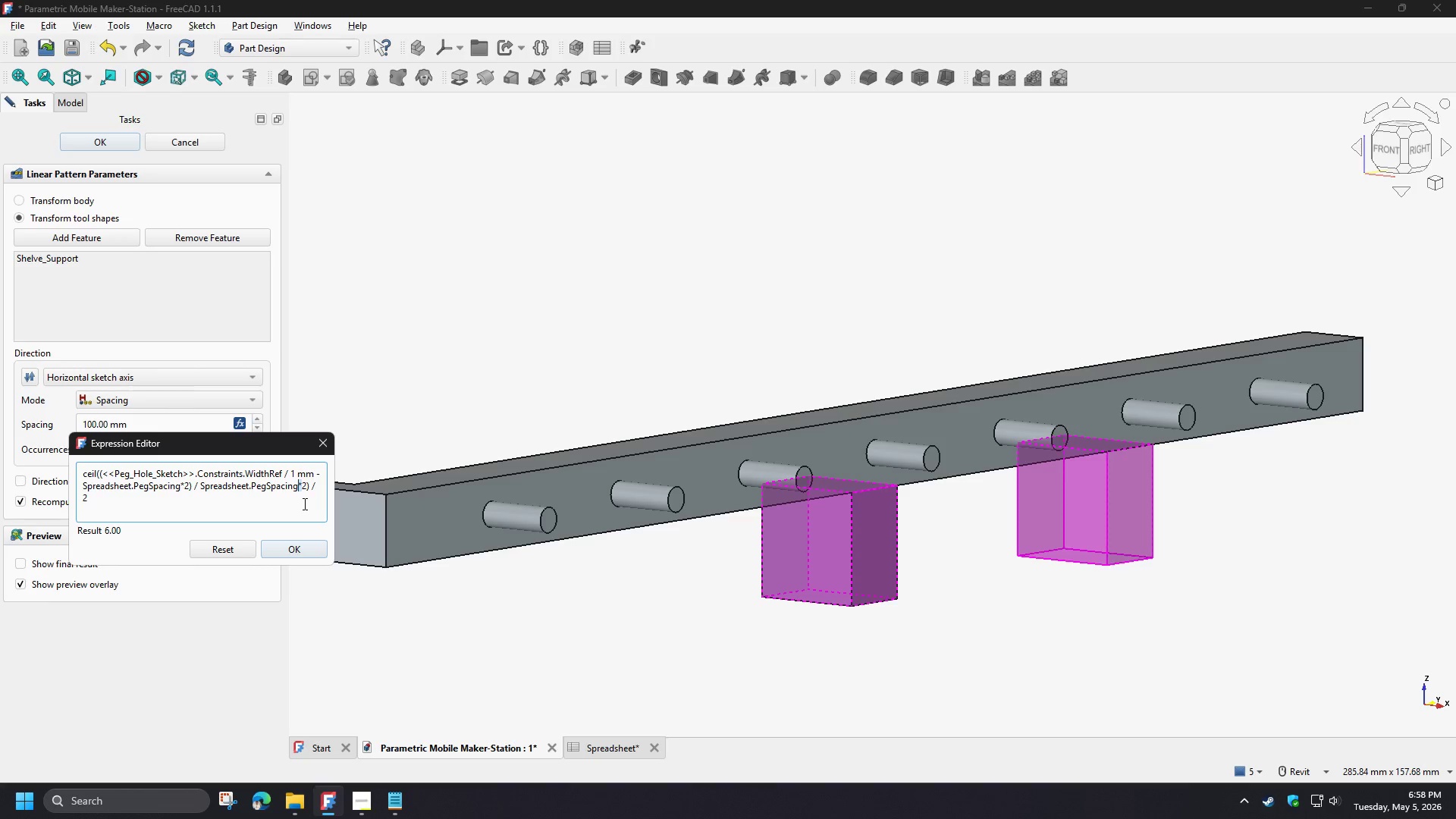 
key(NumpadDivide)
 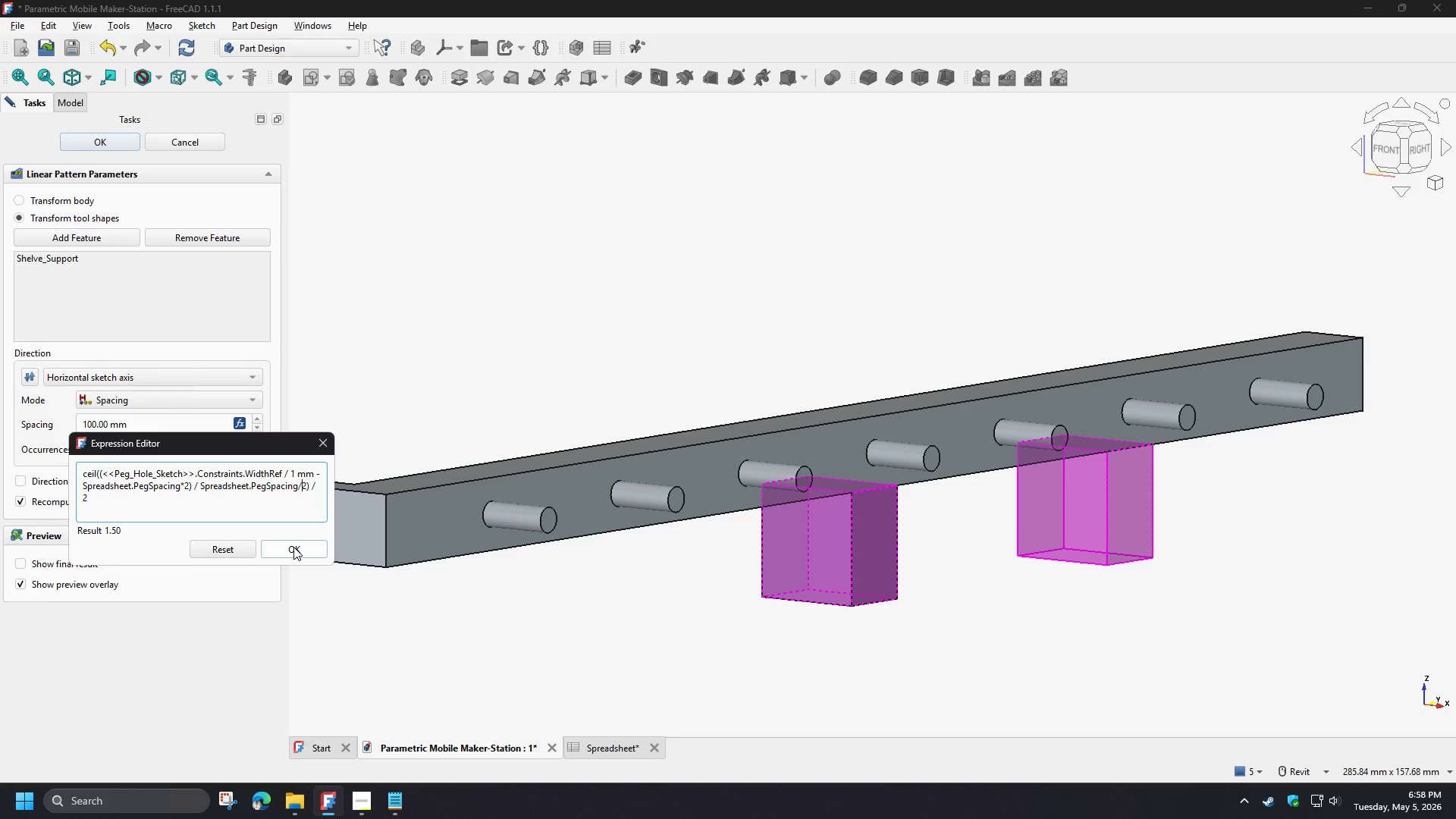 
left_click([293, 547])
 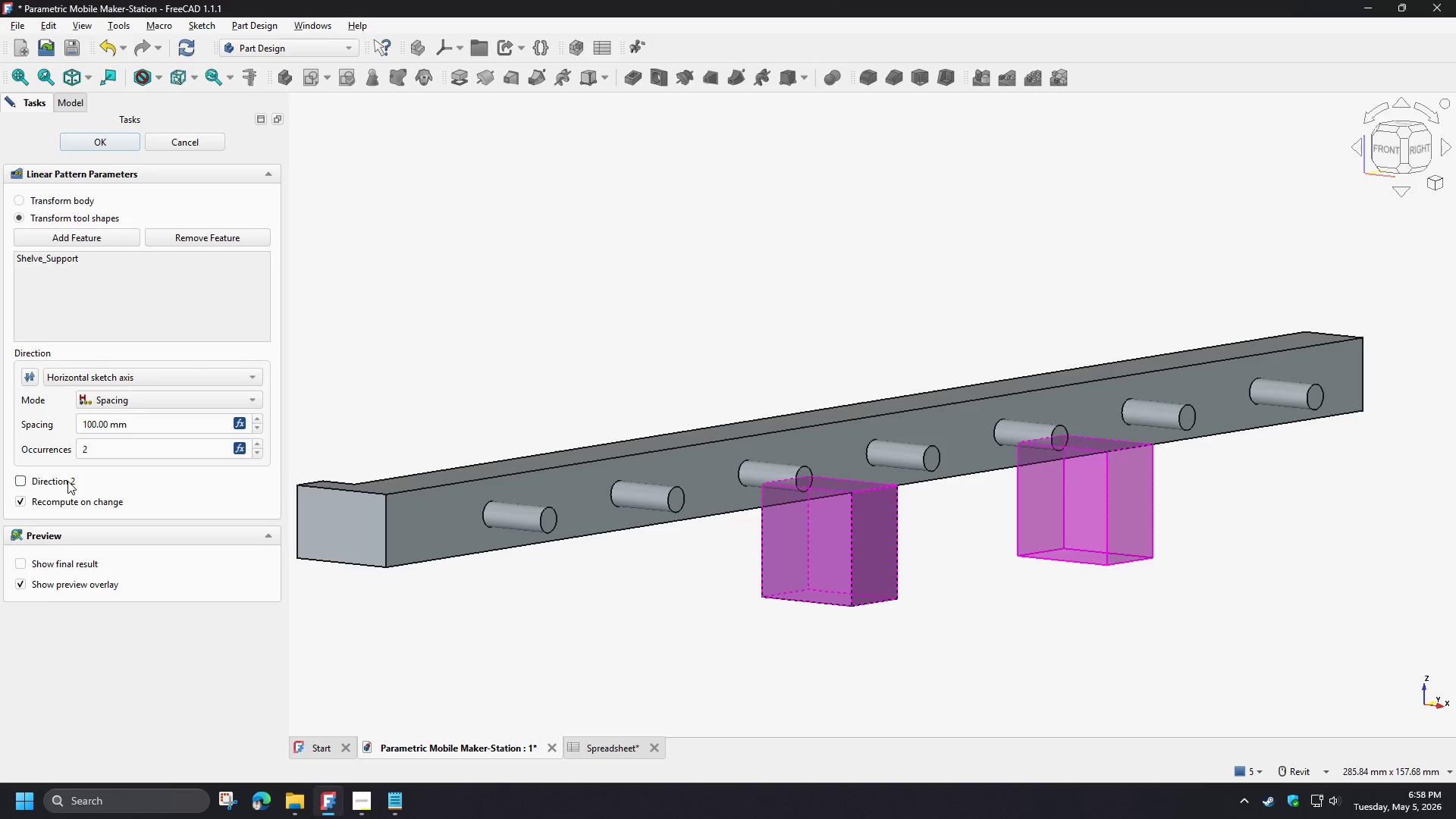 
left_click([243, 444])
 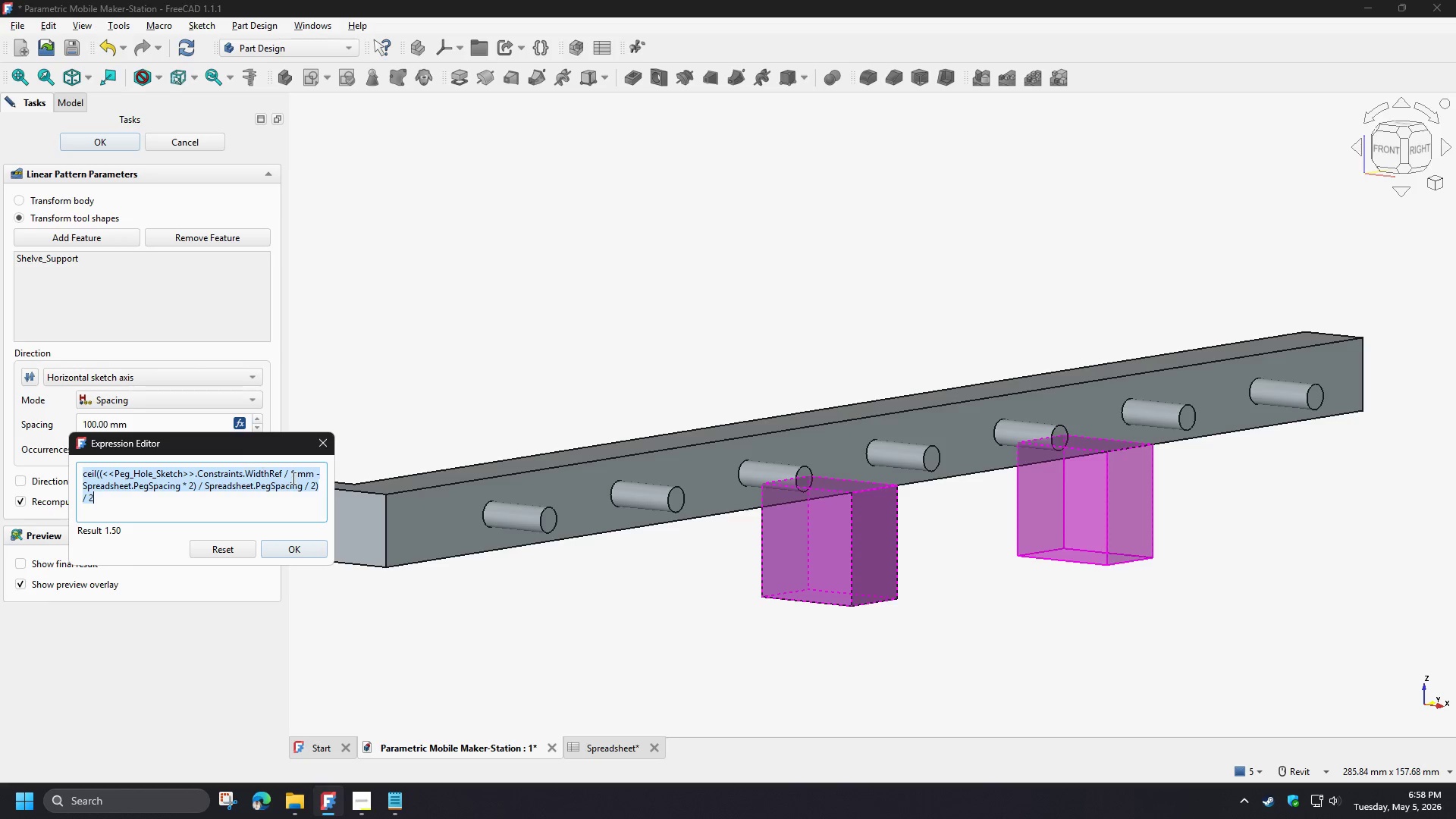 
key(Control+C)
 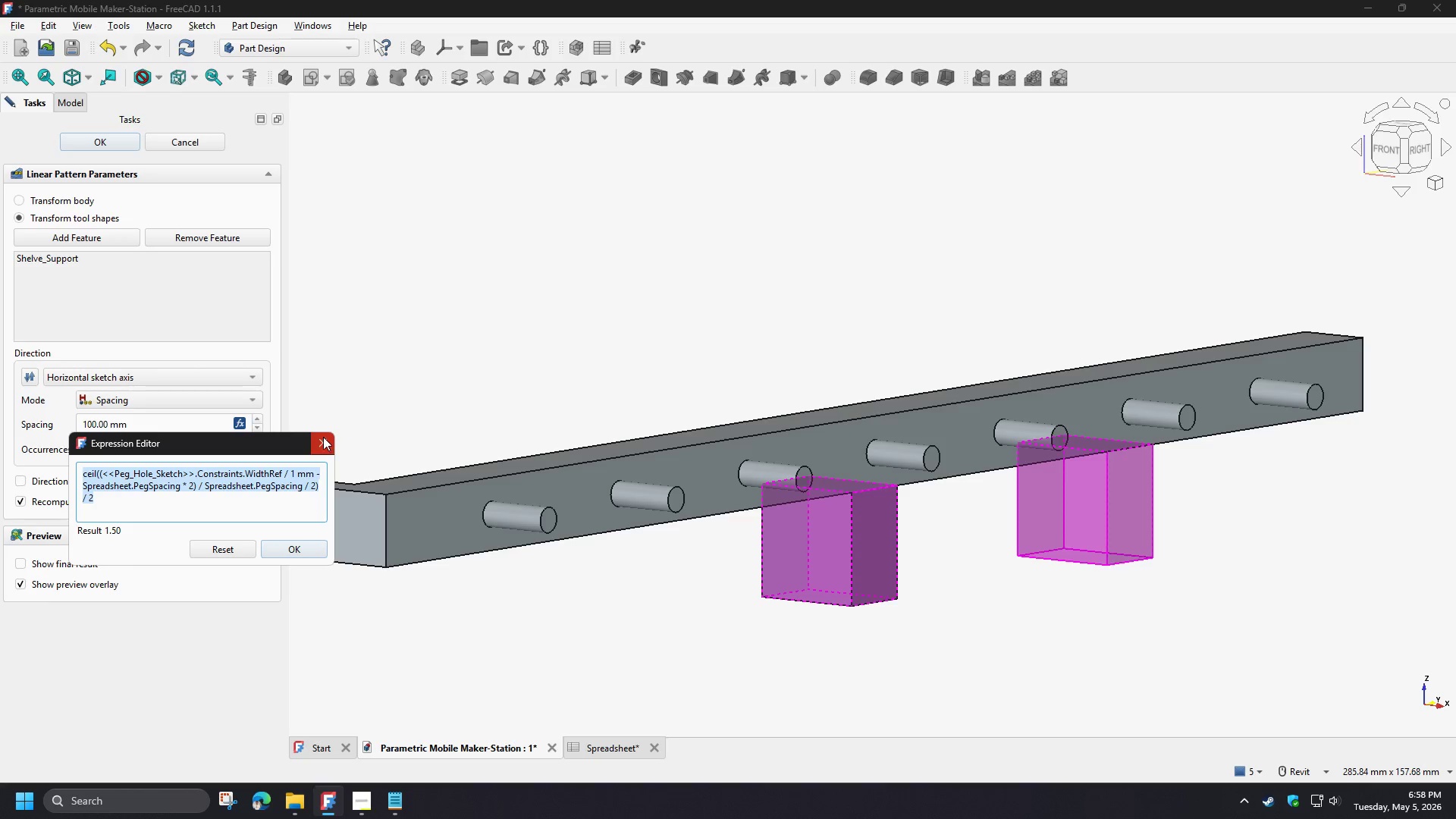 
left_click([323, 437])
 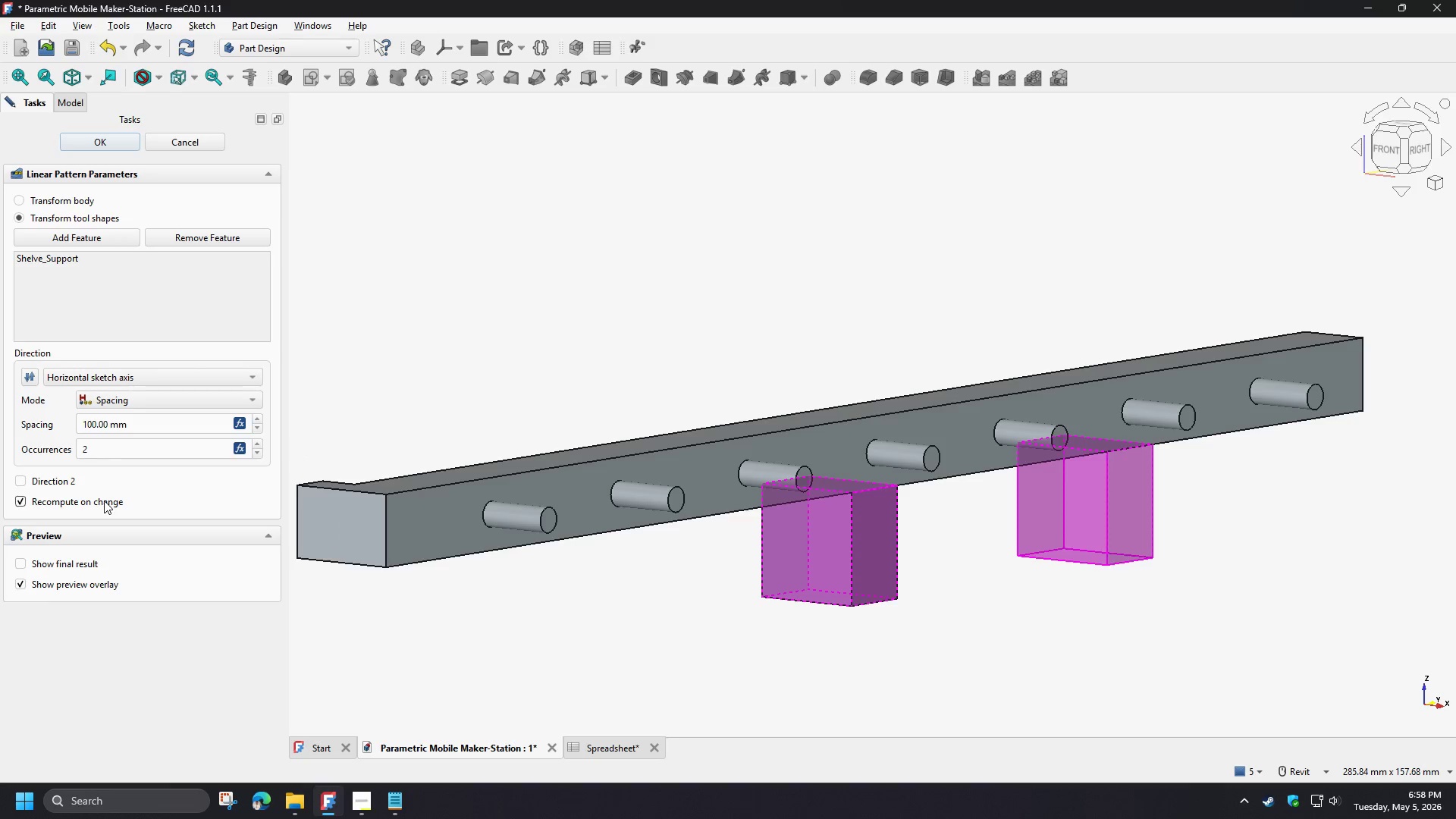 
left_click([51, 480])
 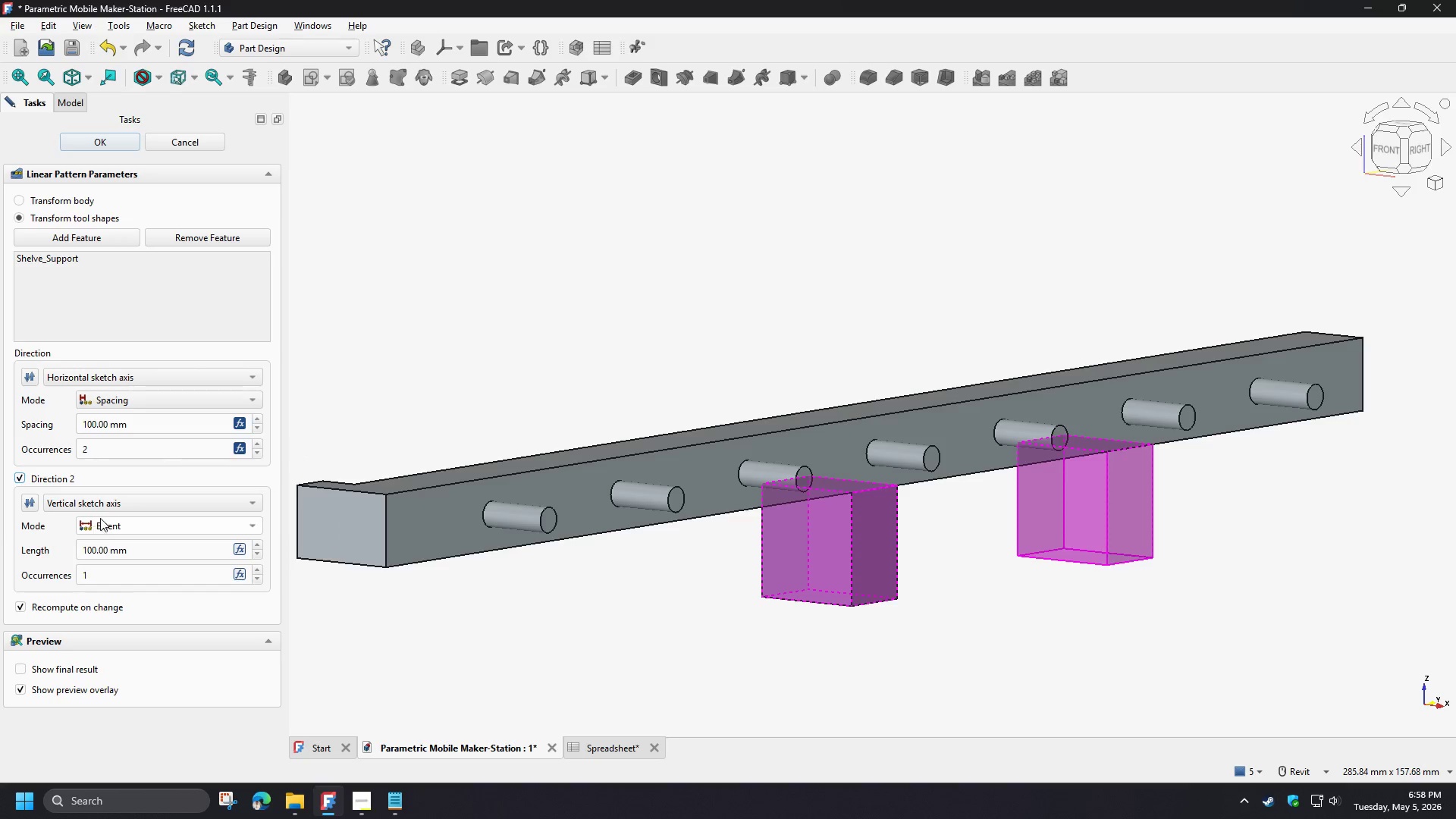 
left_click([105, 504])
 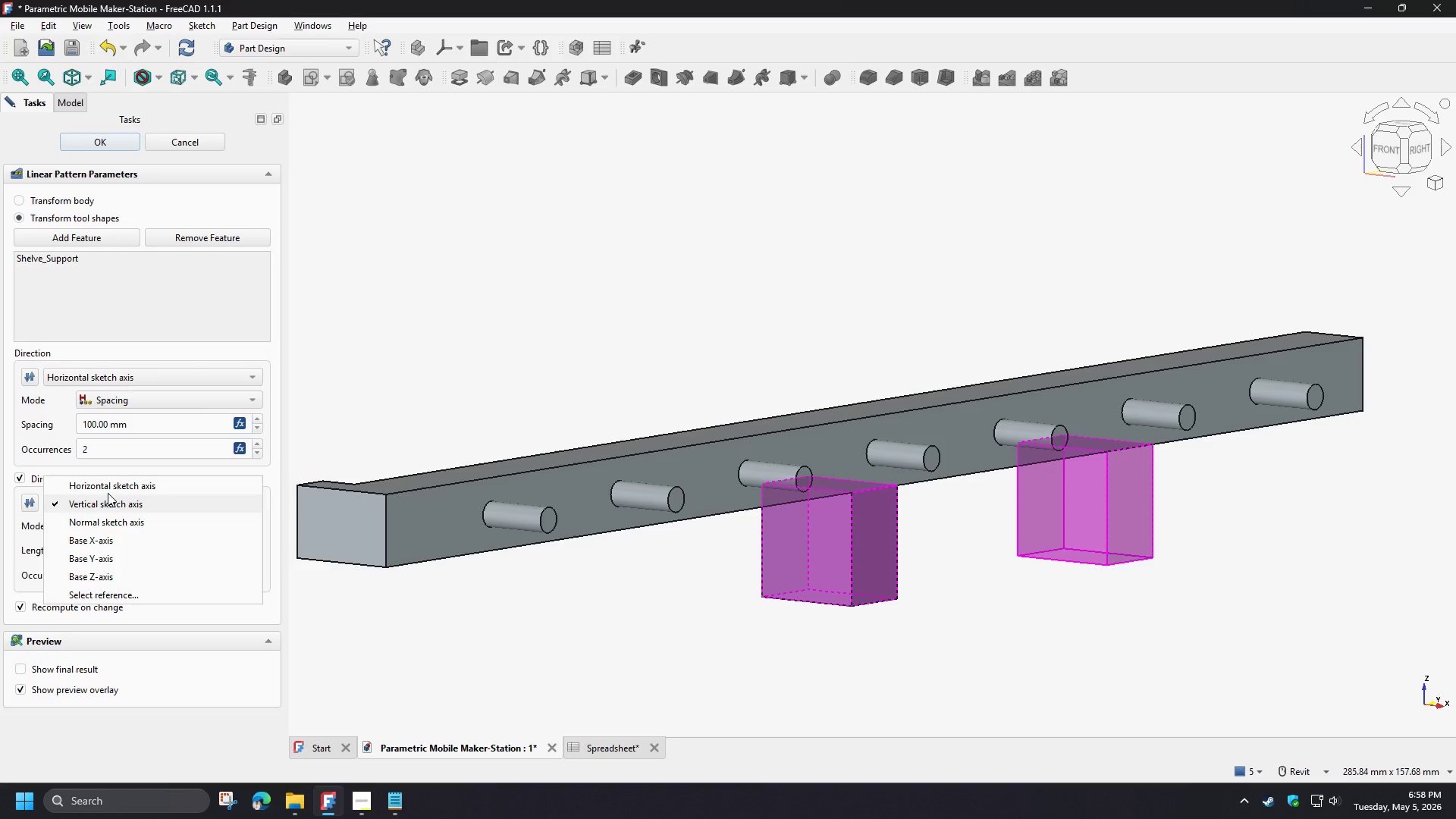 
left_click([108, 488])
 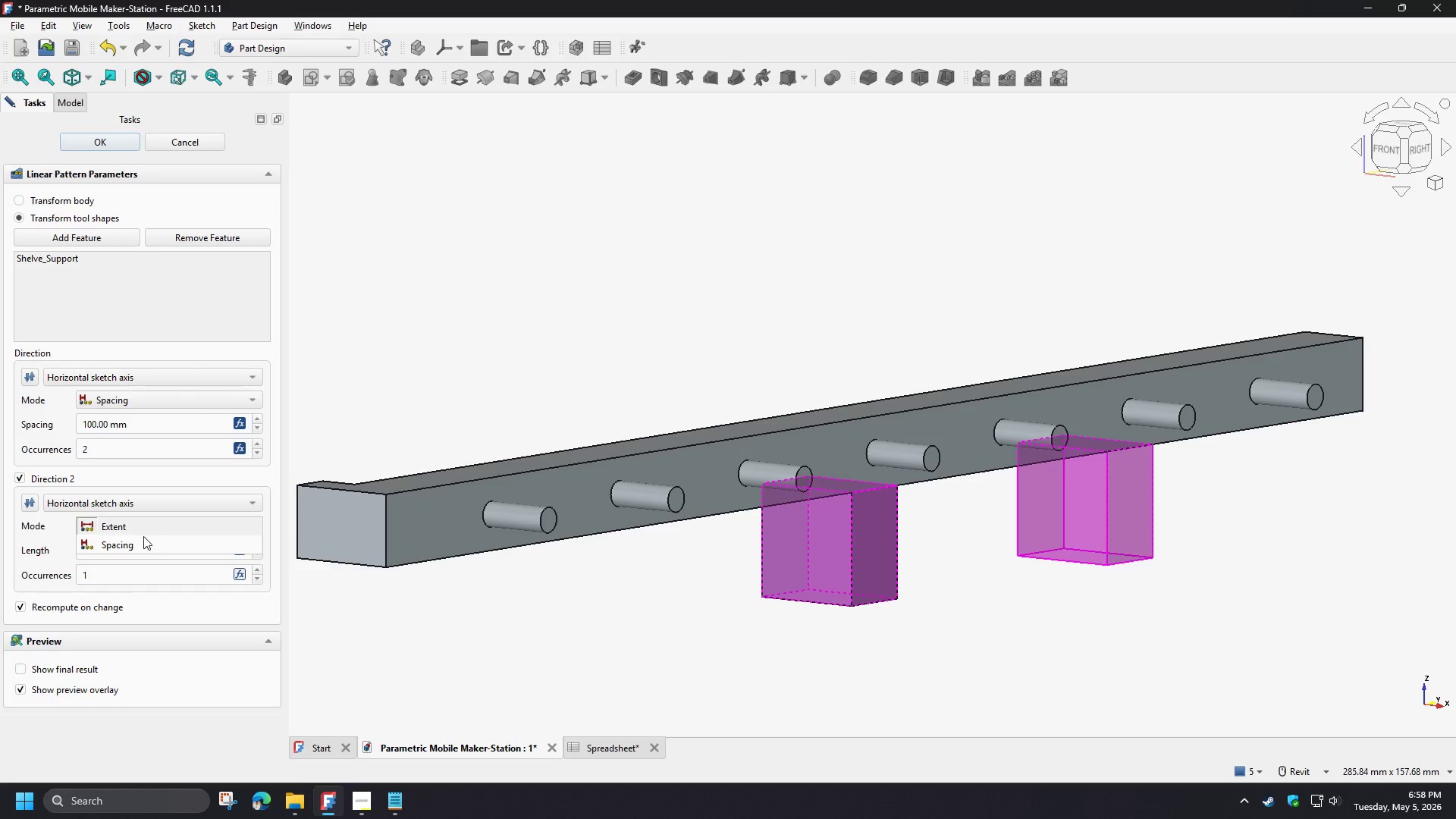 
double_click([133, 544])
 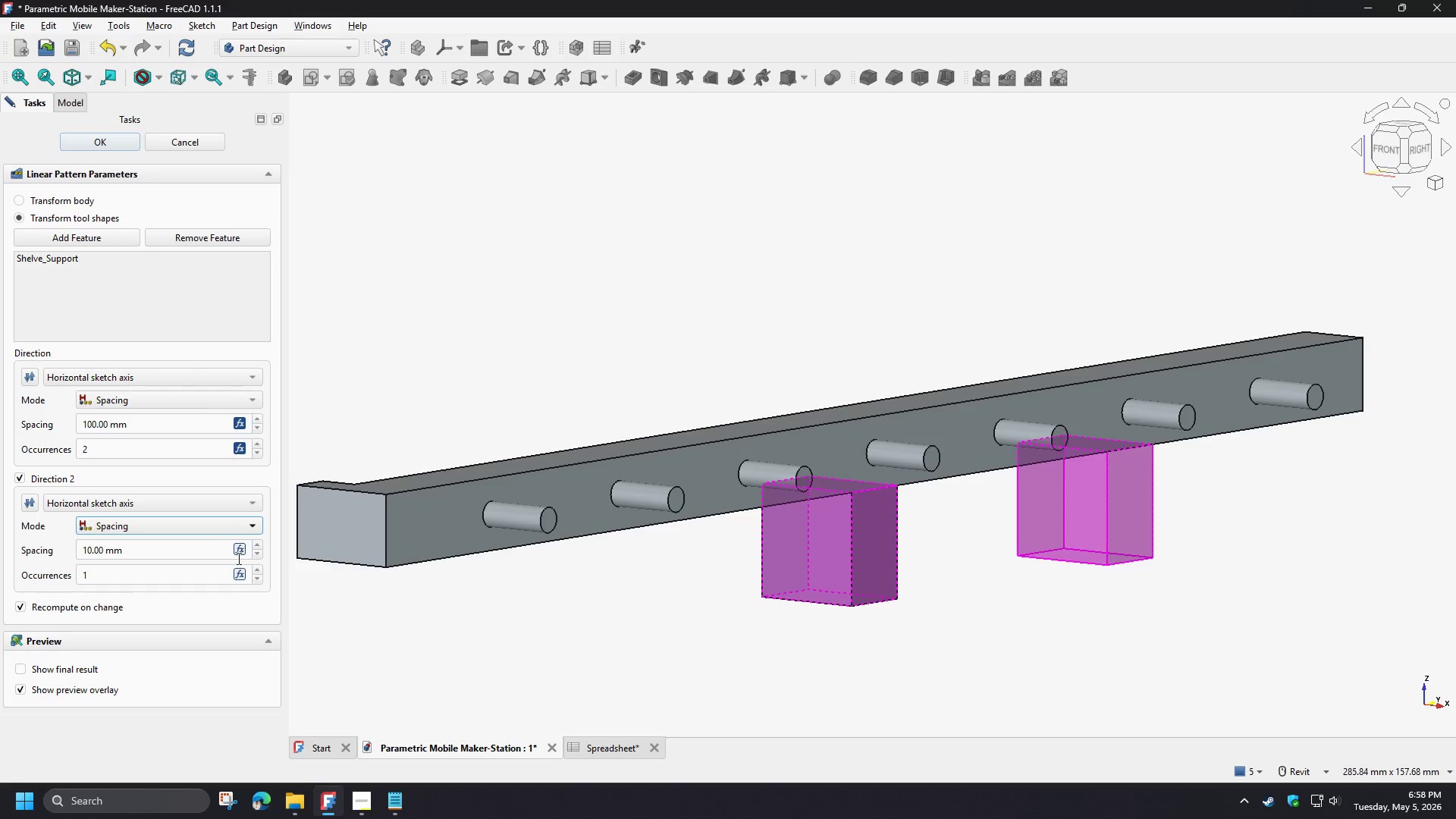 
left_click([240, 574])
 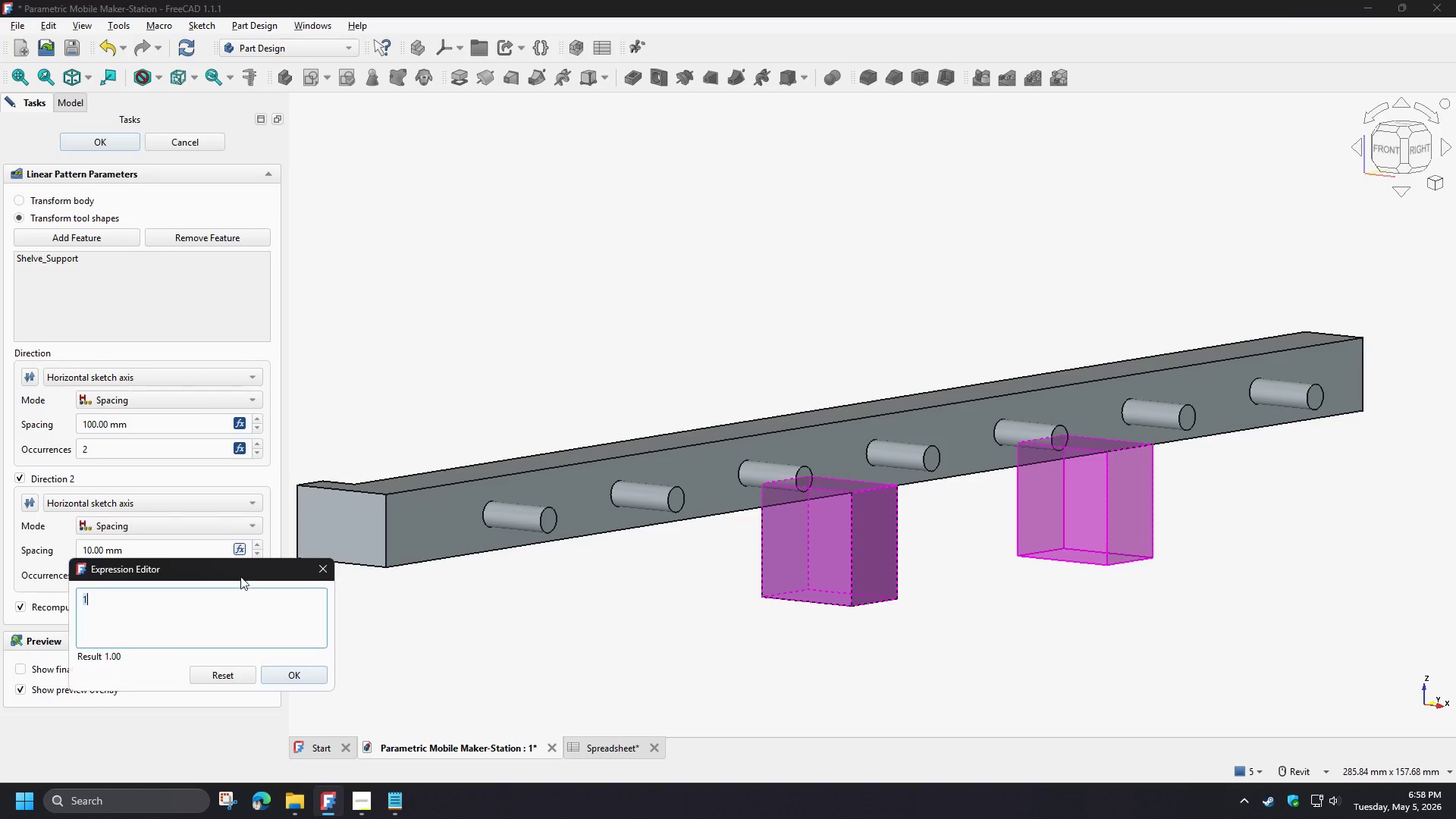 
key(Control+V)
 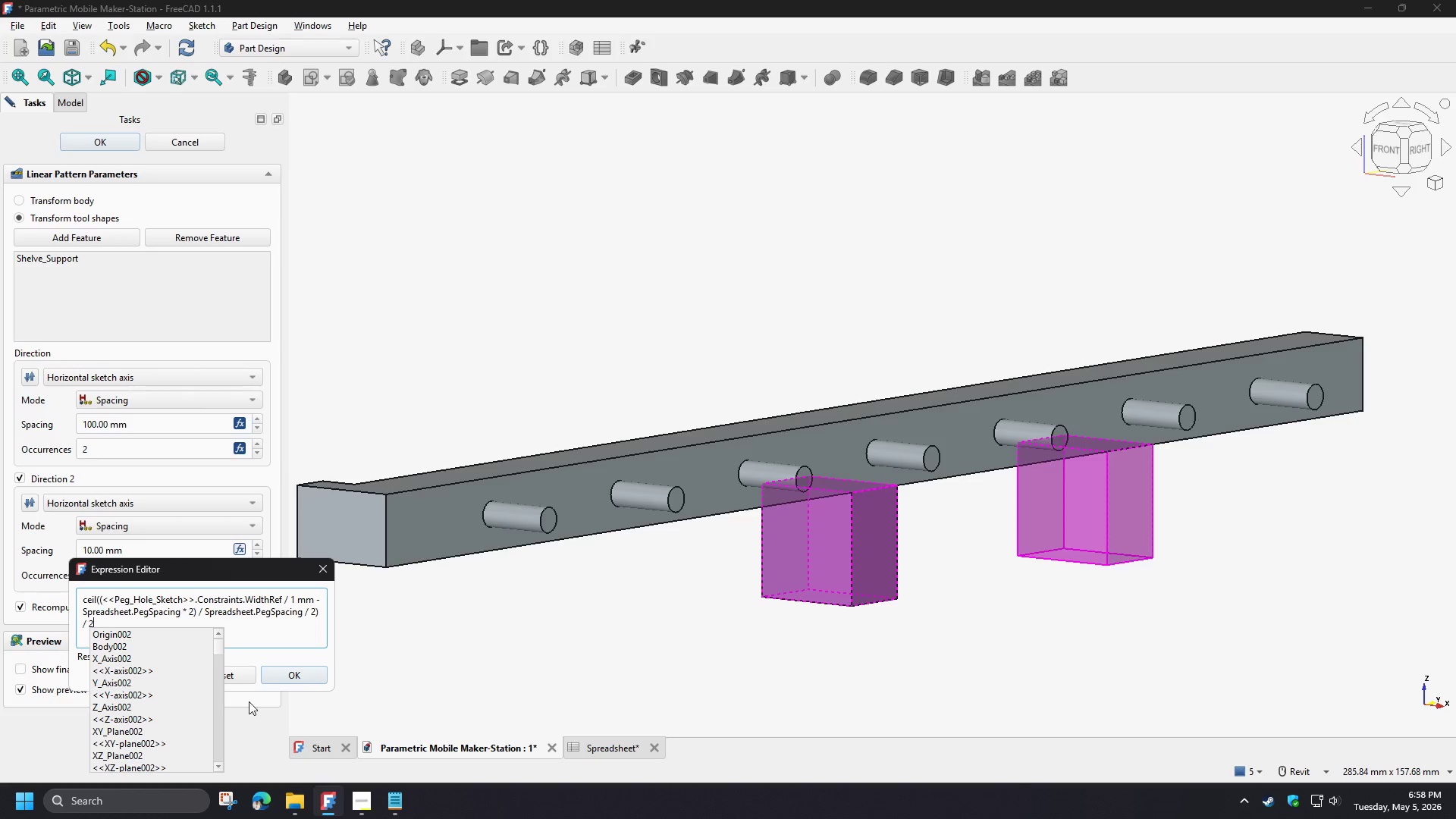 
left_click([287, 677])
 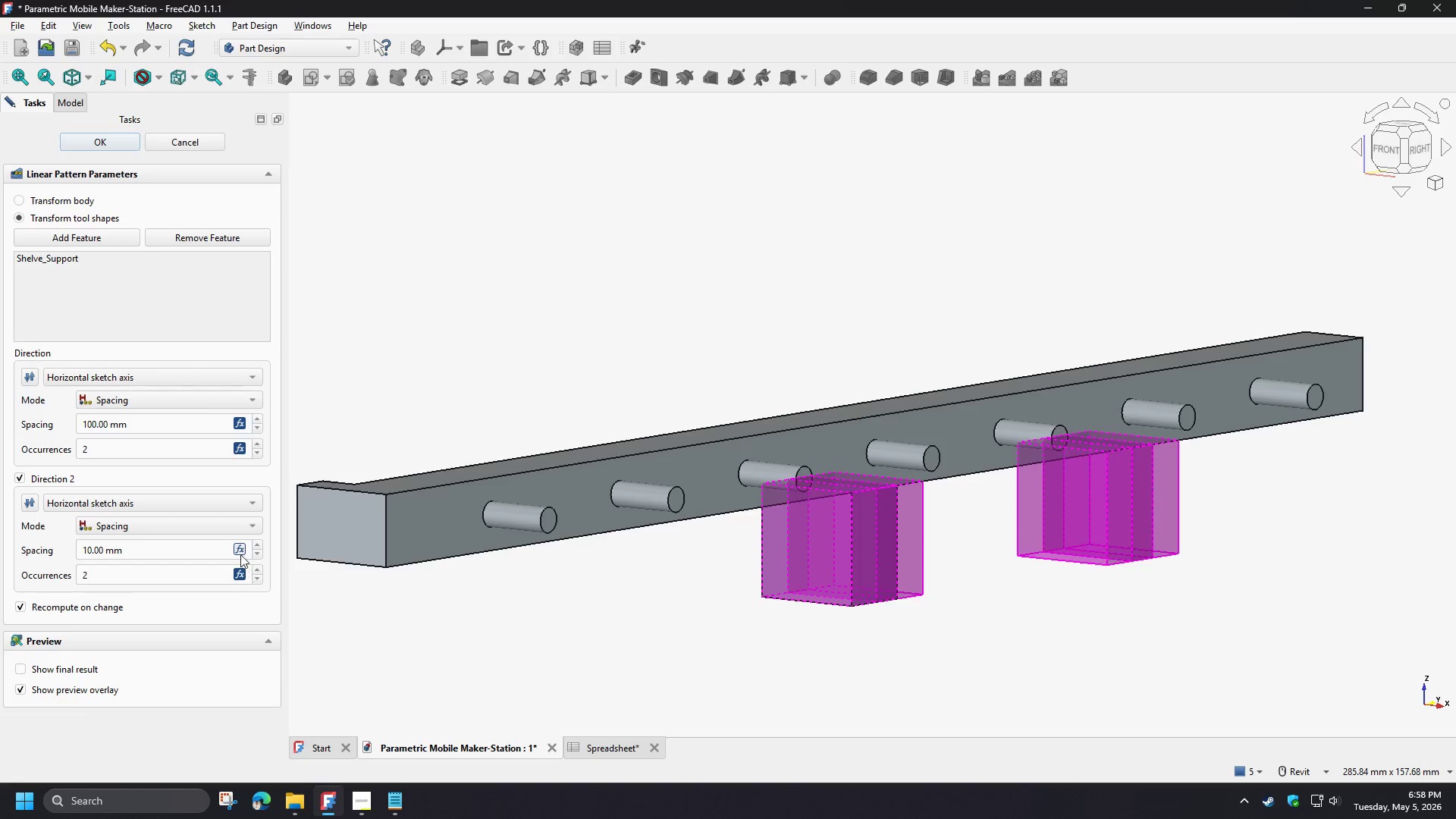 
left_click([240, 552])
 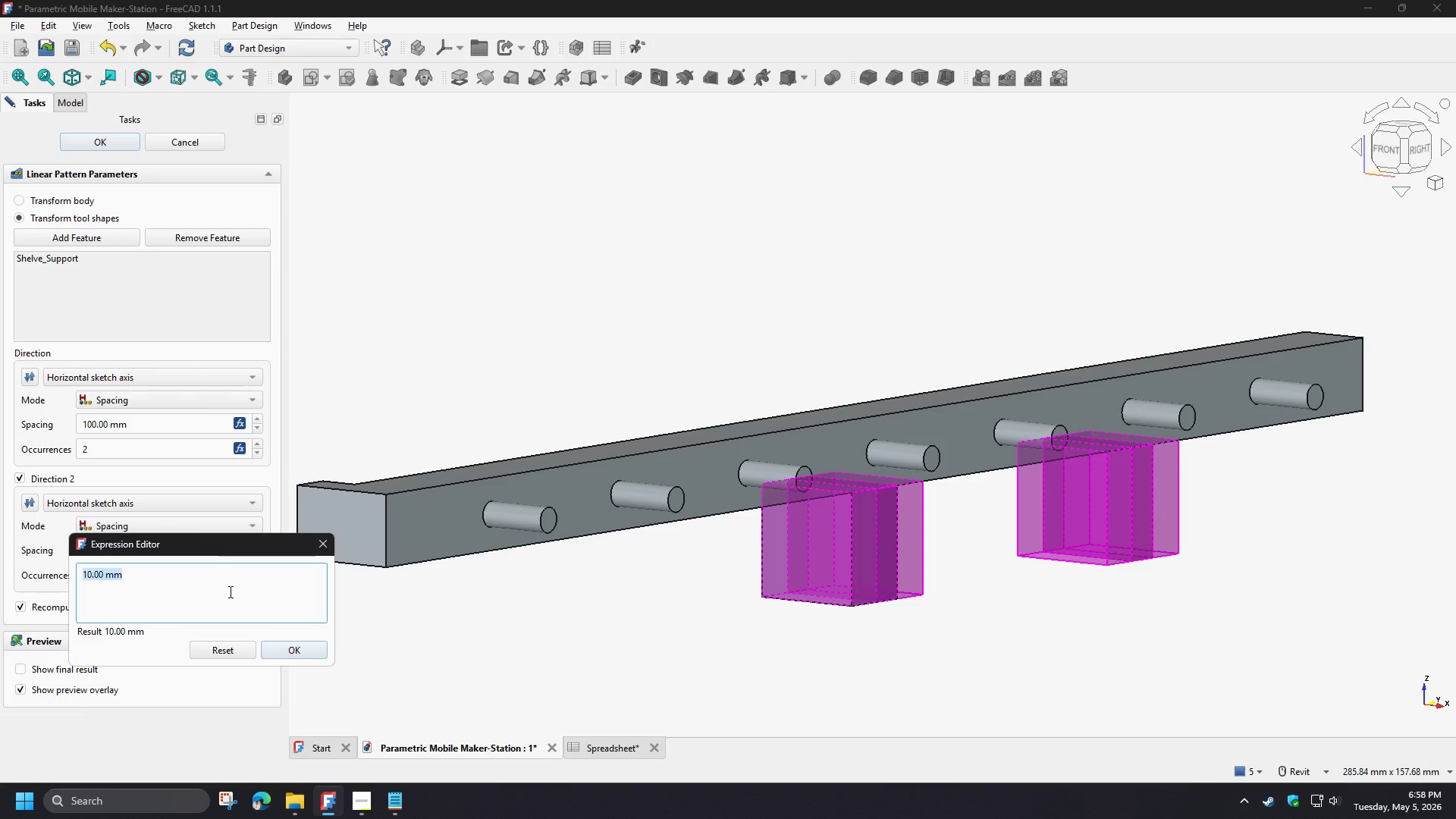 
type(sp)
 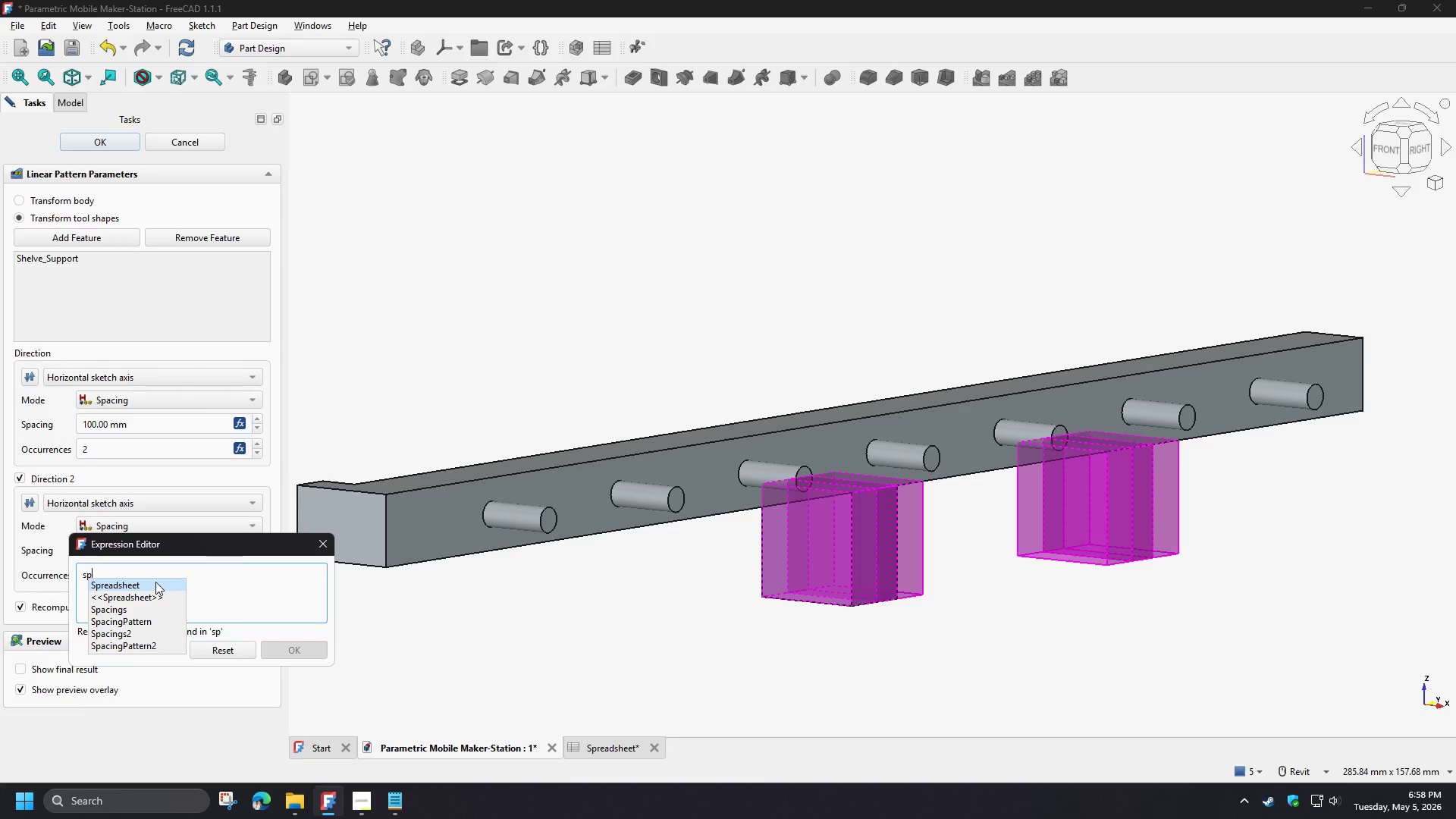 
left_click([155, 582])
 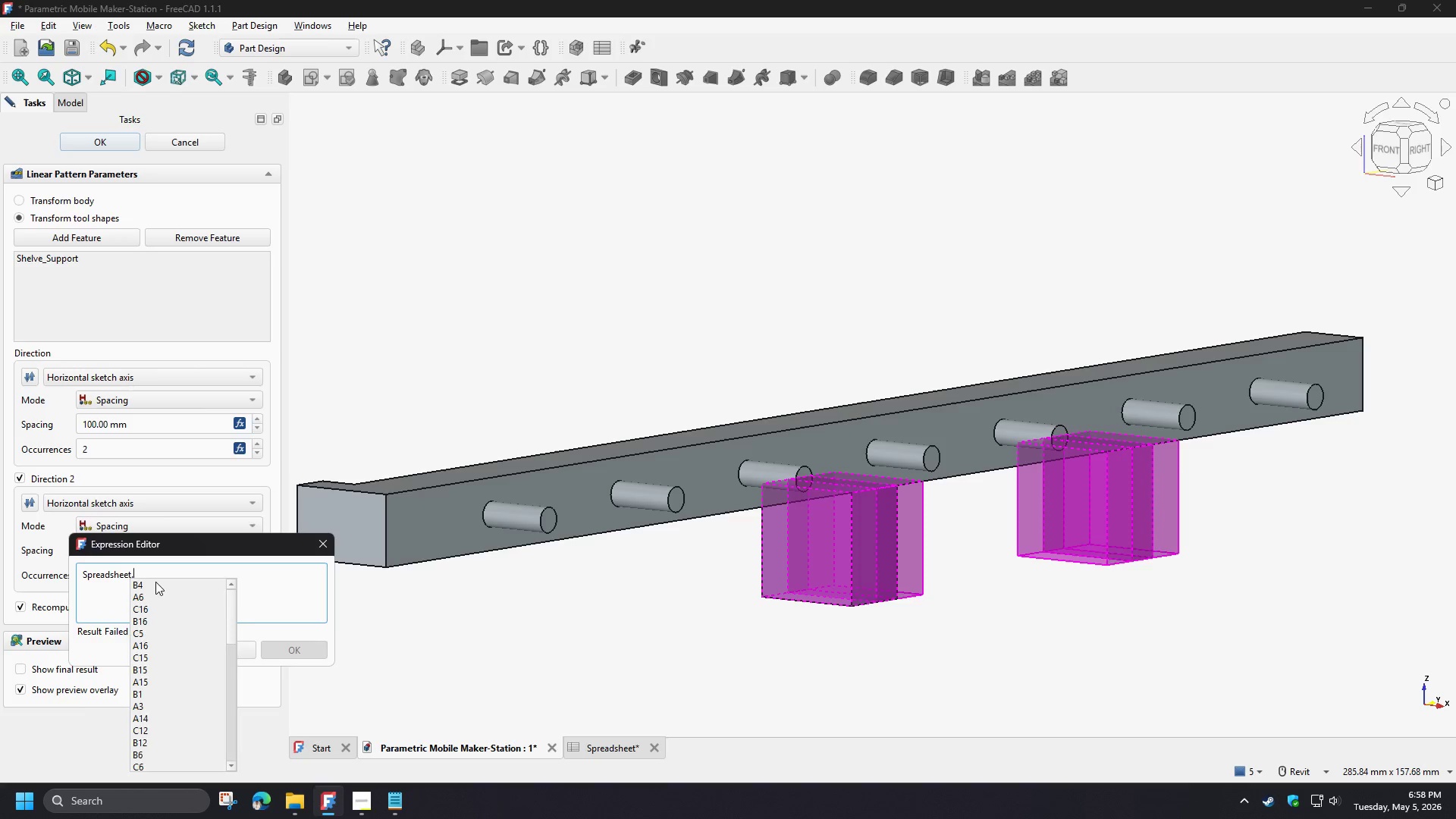 
key(P)
 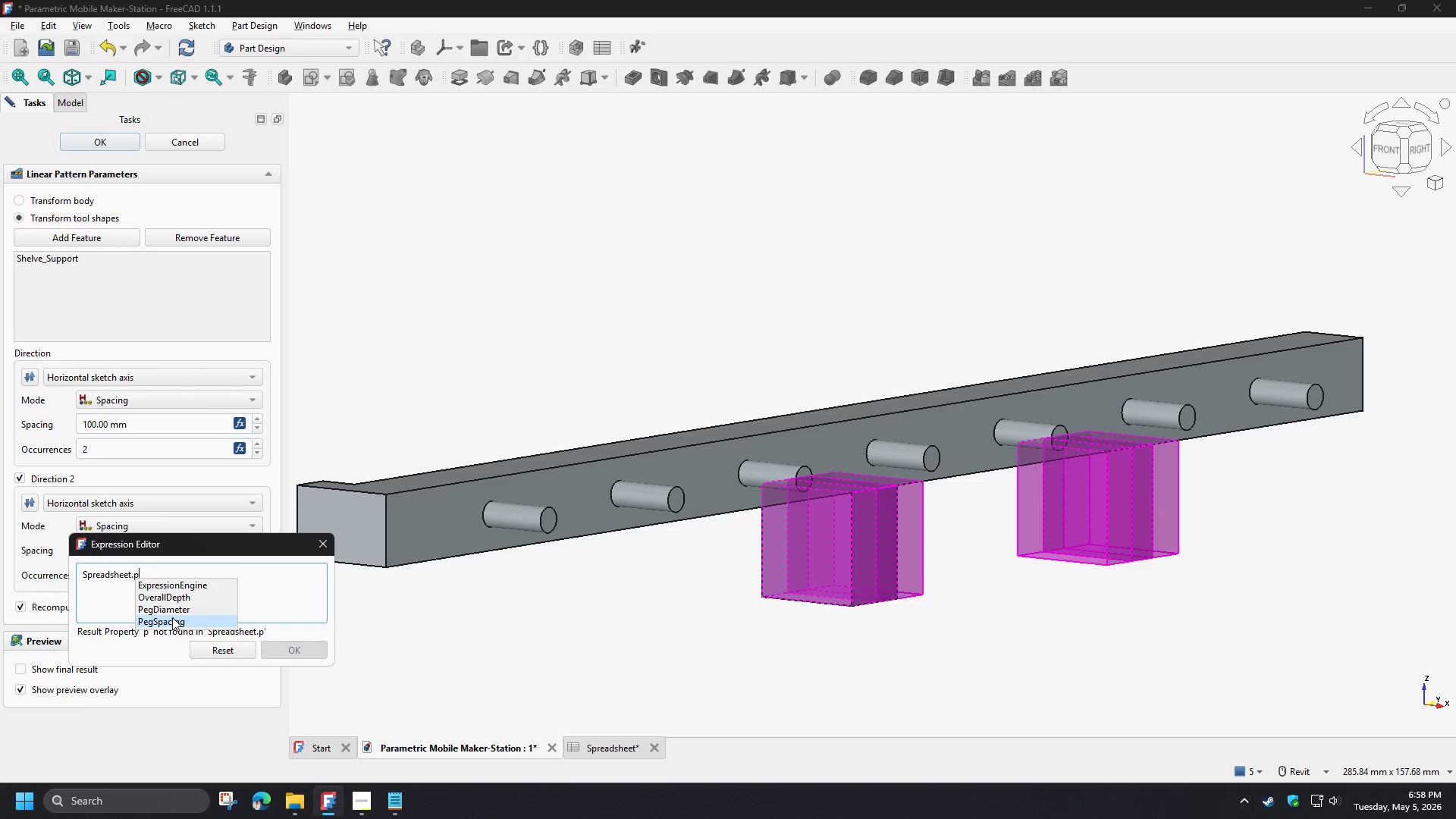 
left_click([172, 618])
 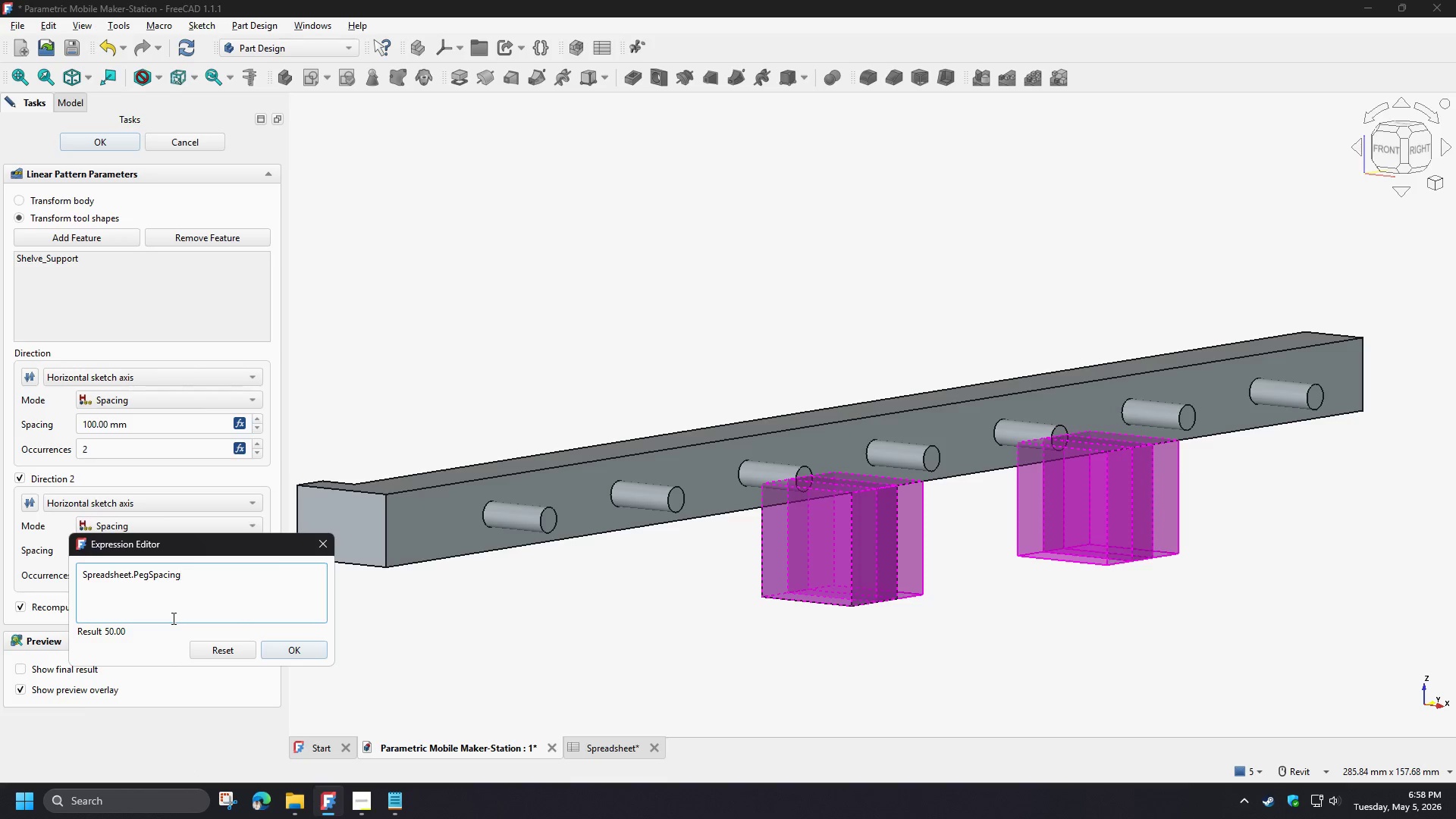 
key(NumpadMultiply)
 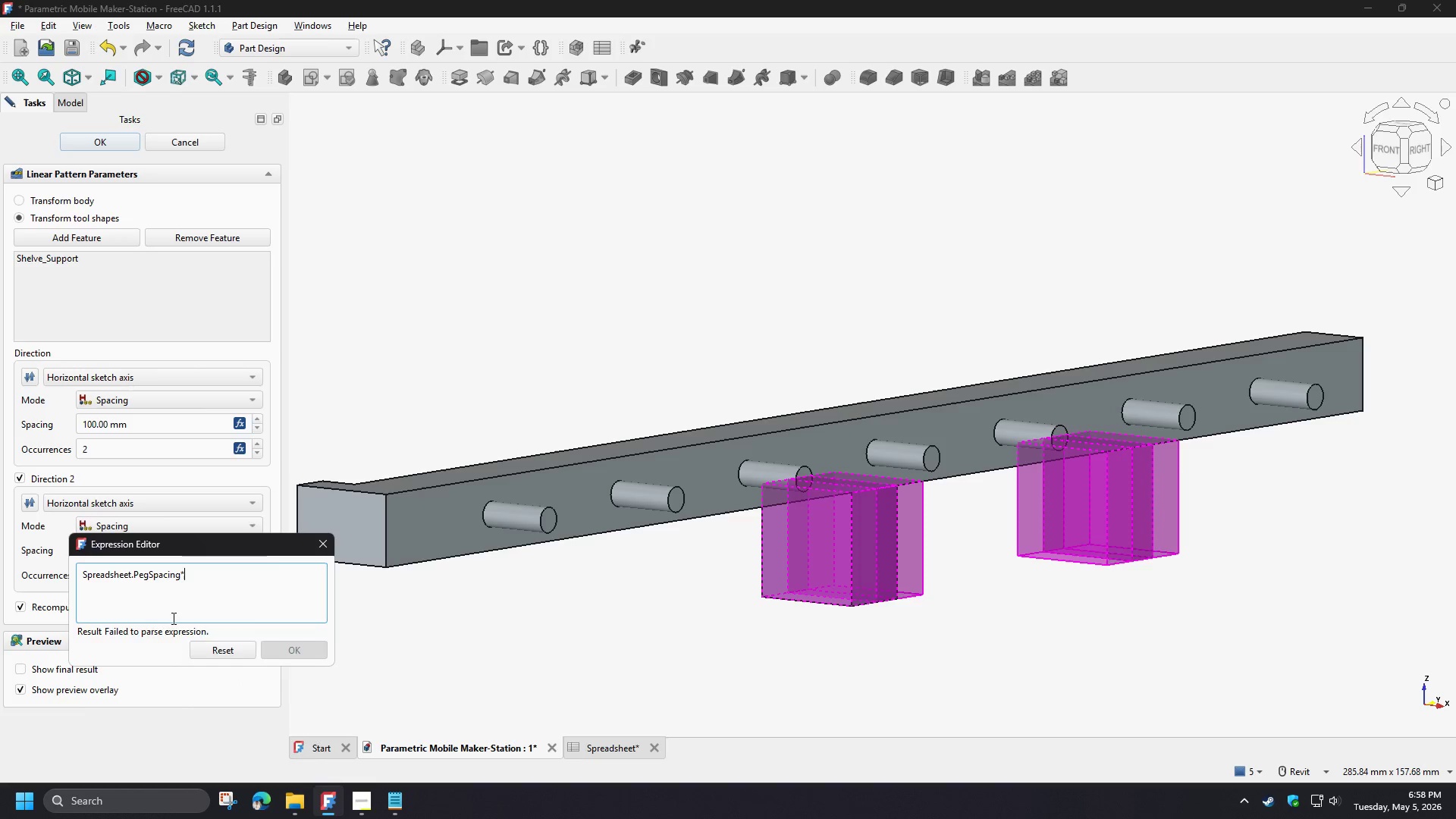 
key(Numpad2)
 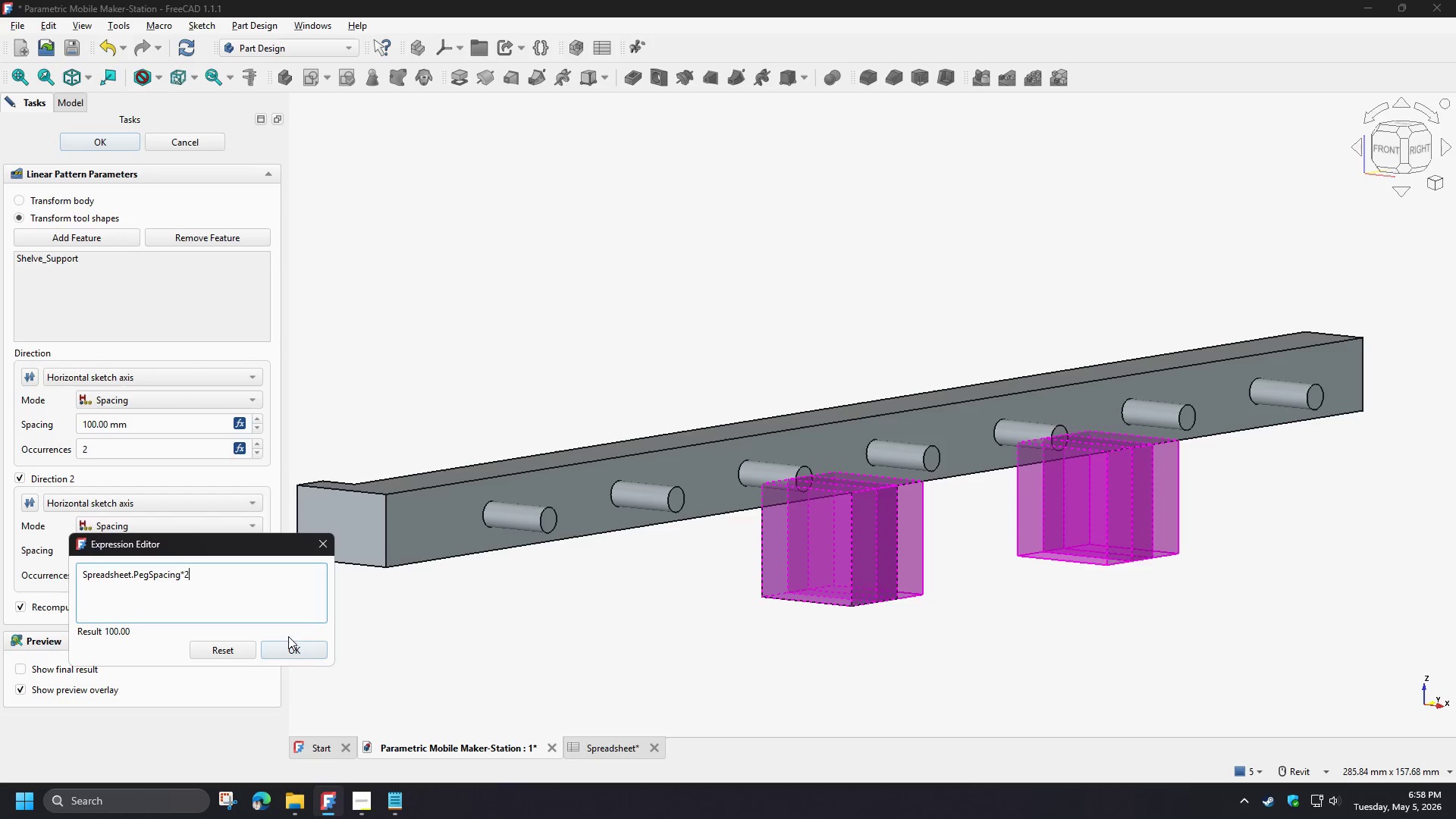 
double_click([306, 650])
 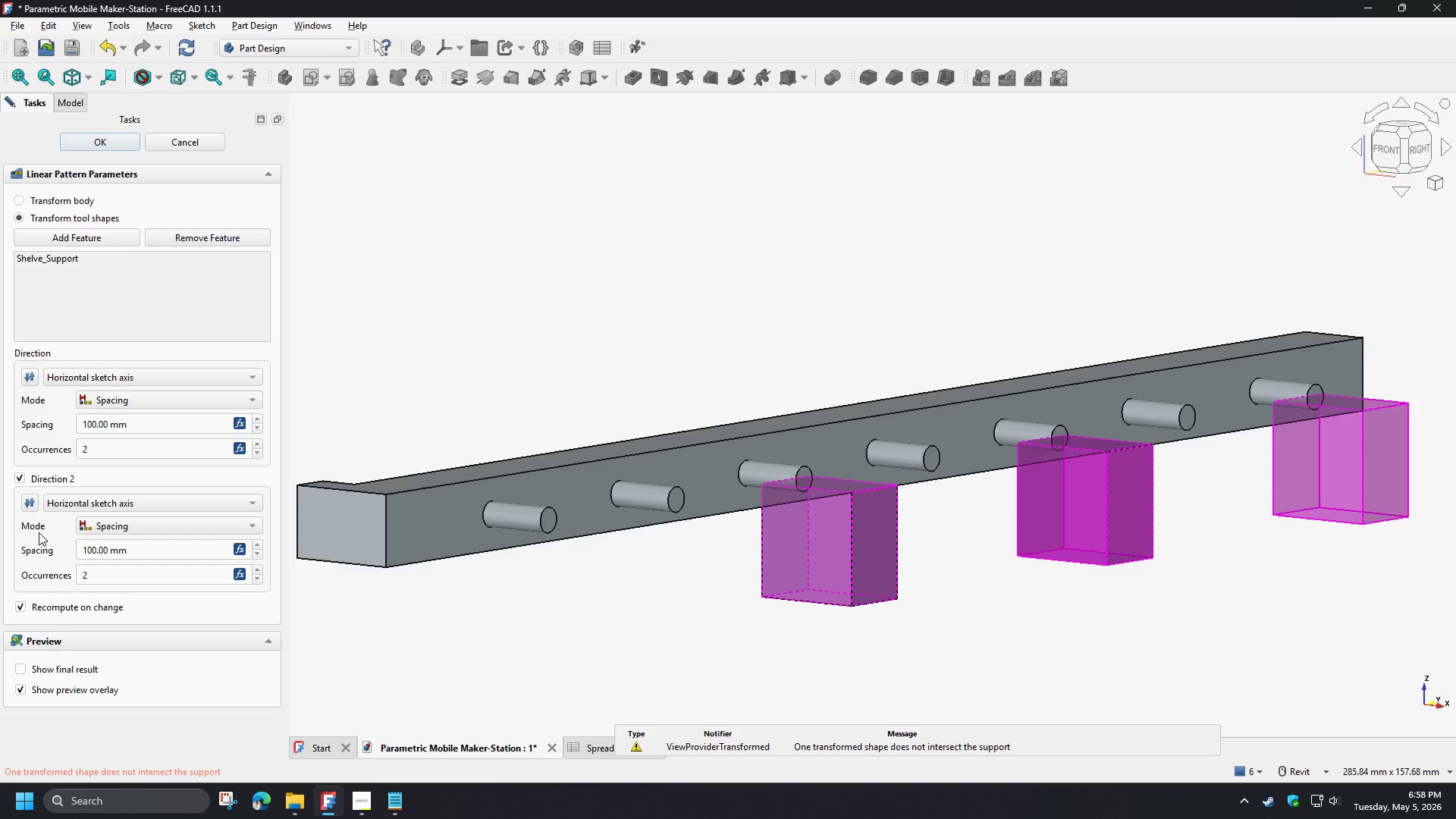 
left_click([30, 504])
 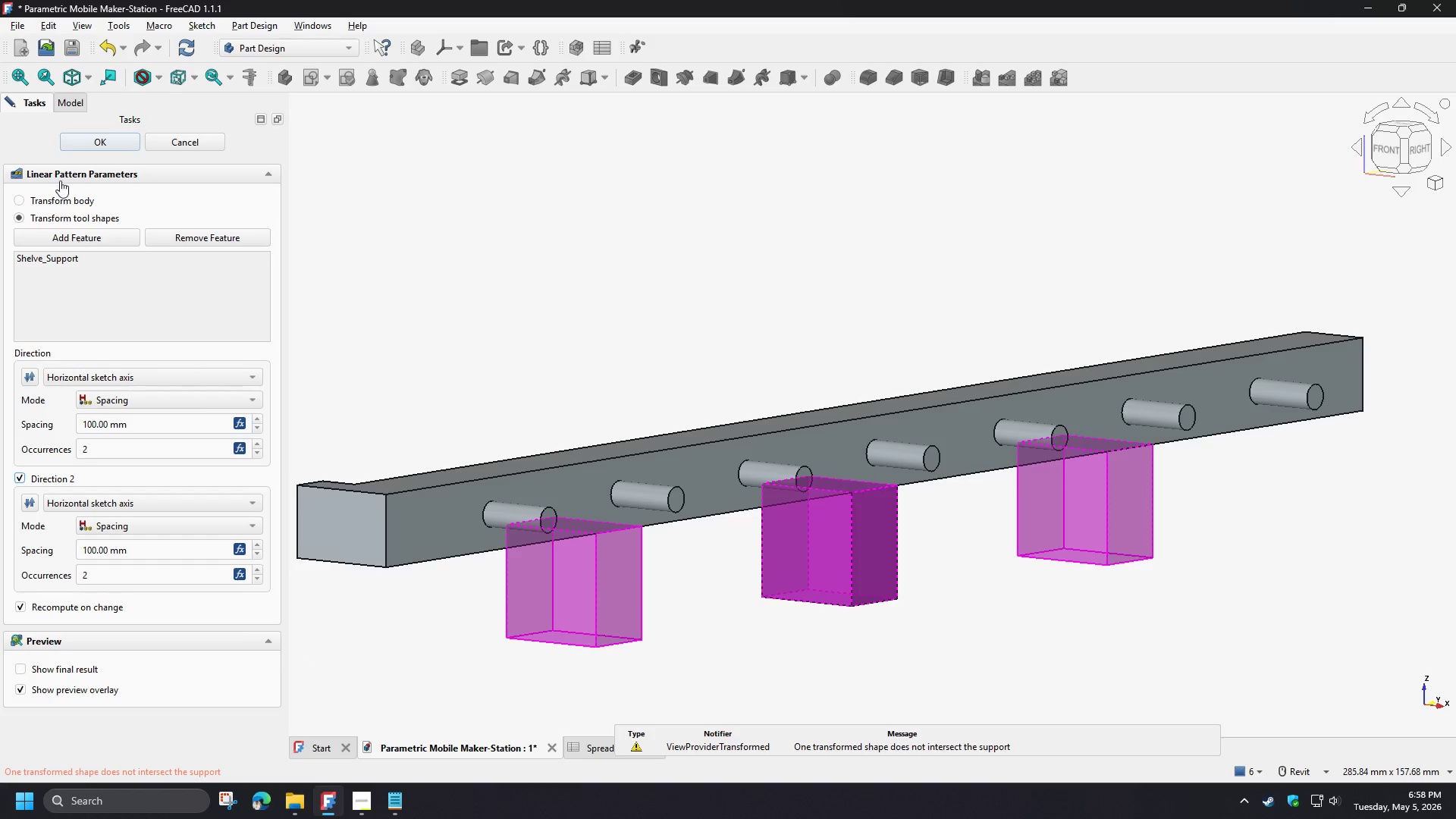 
left_click([81, 140])
 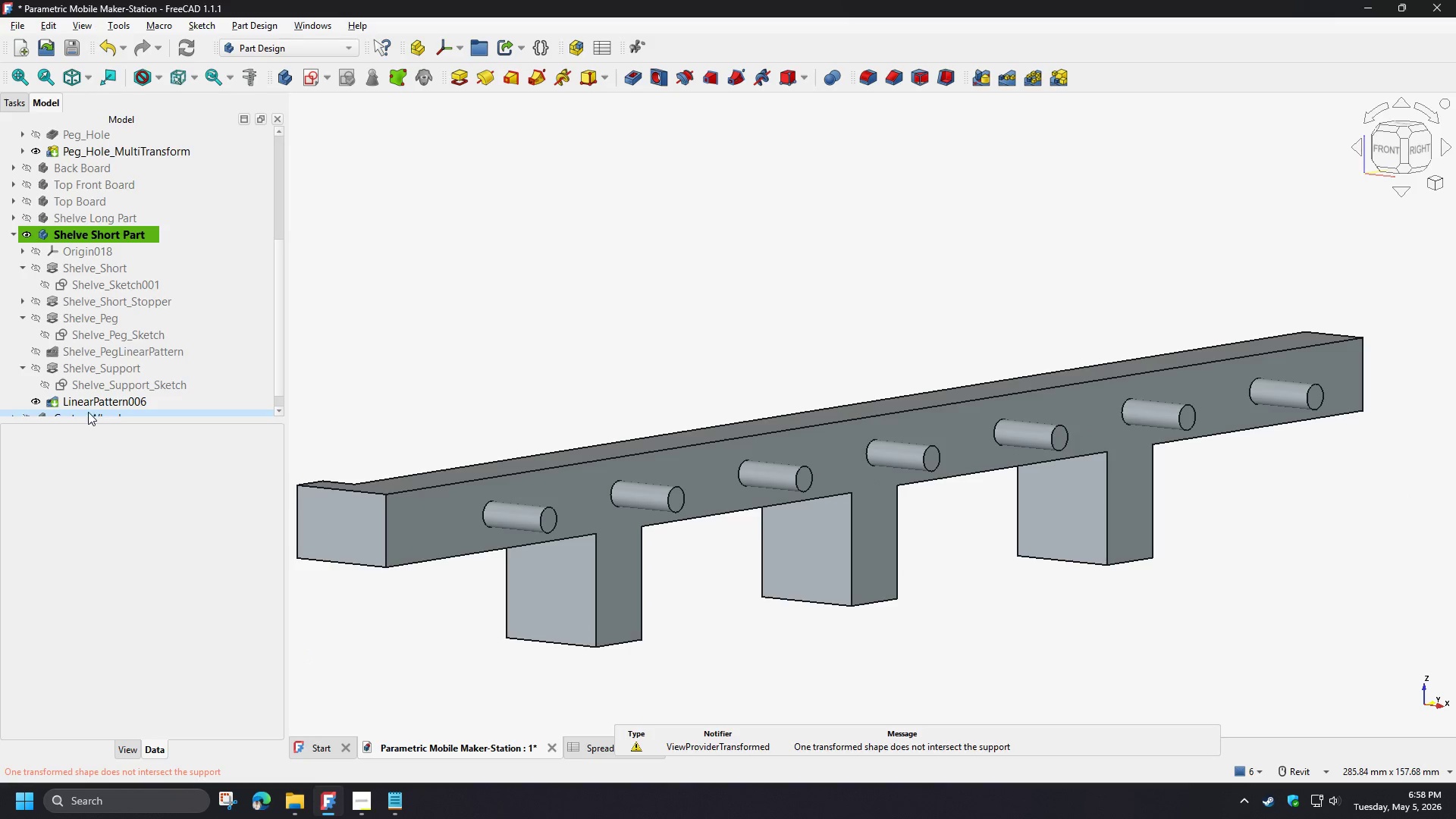 
left_click([85, 369])
 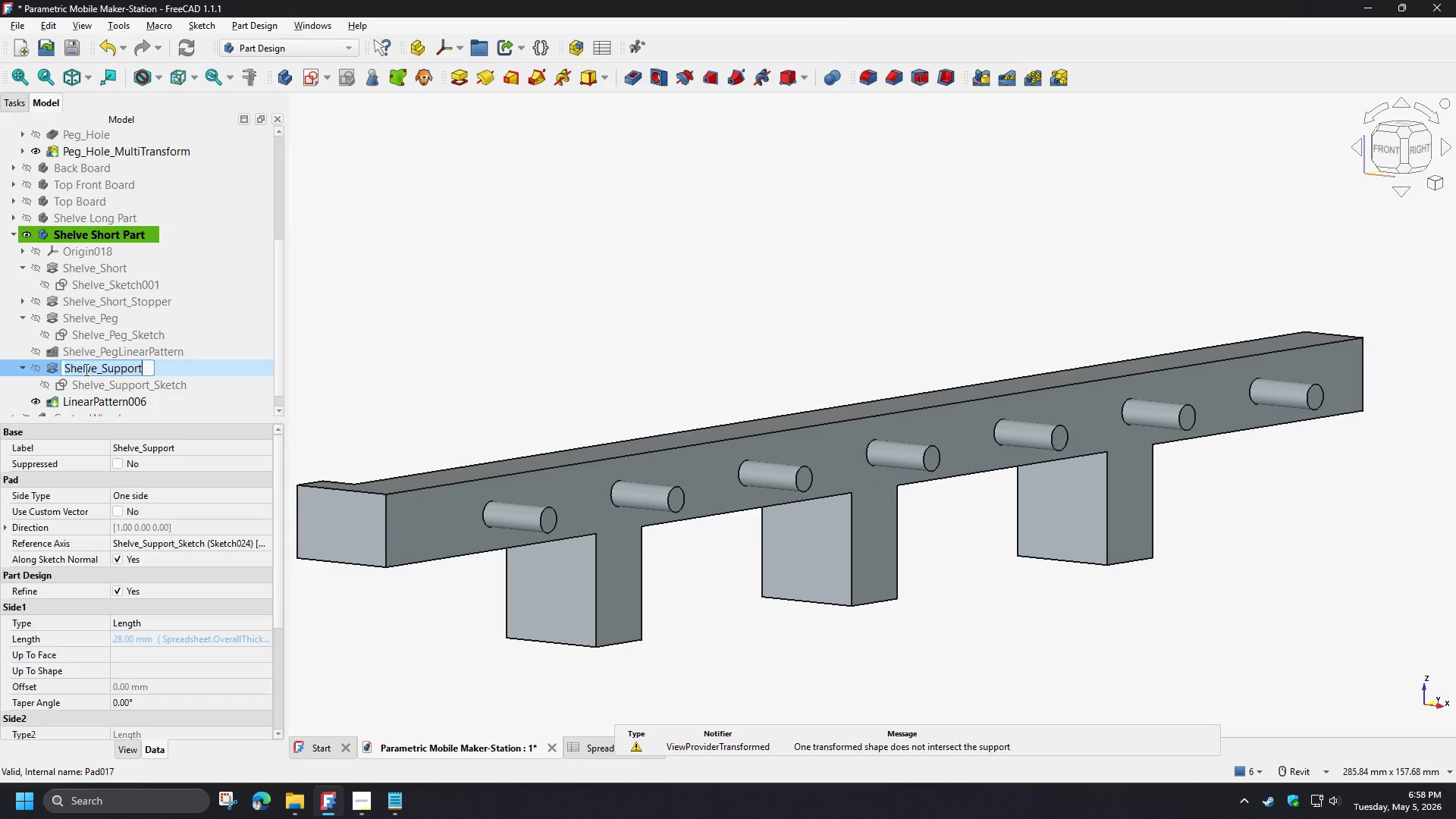 
key(F2)
 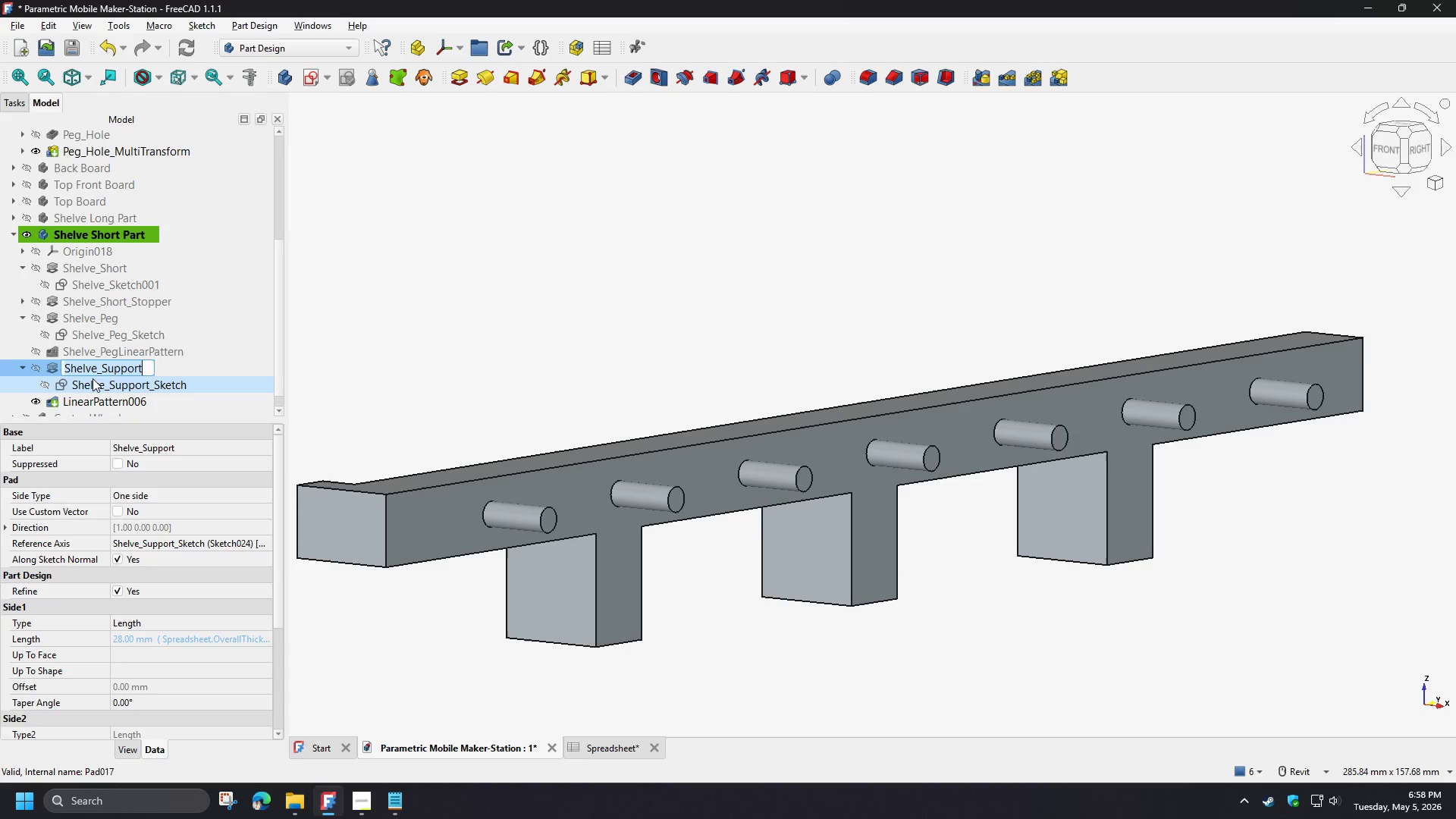 
key(Control+ControlLeft)
 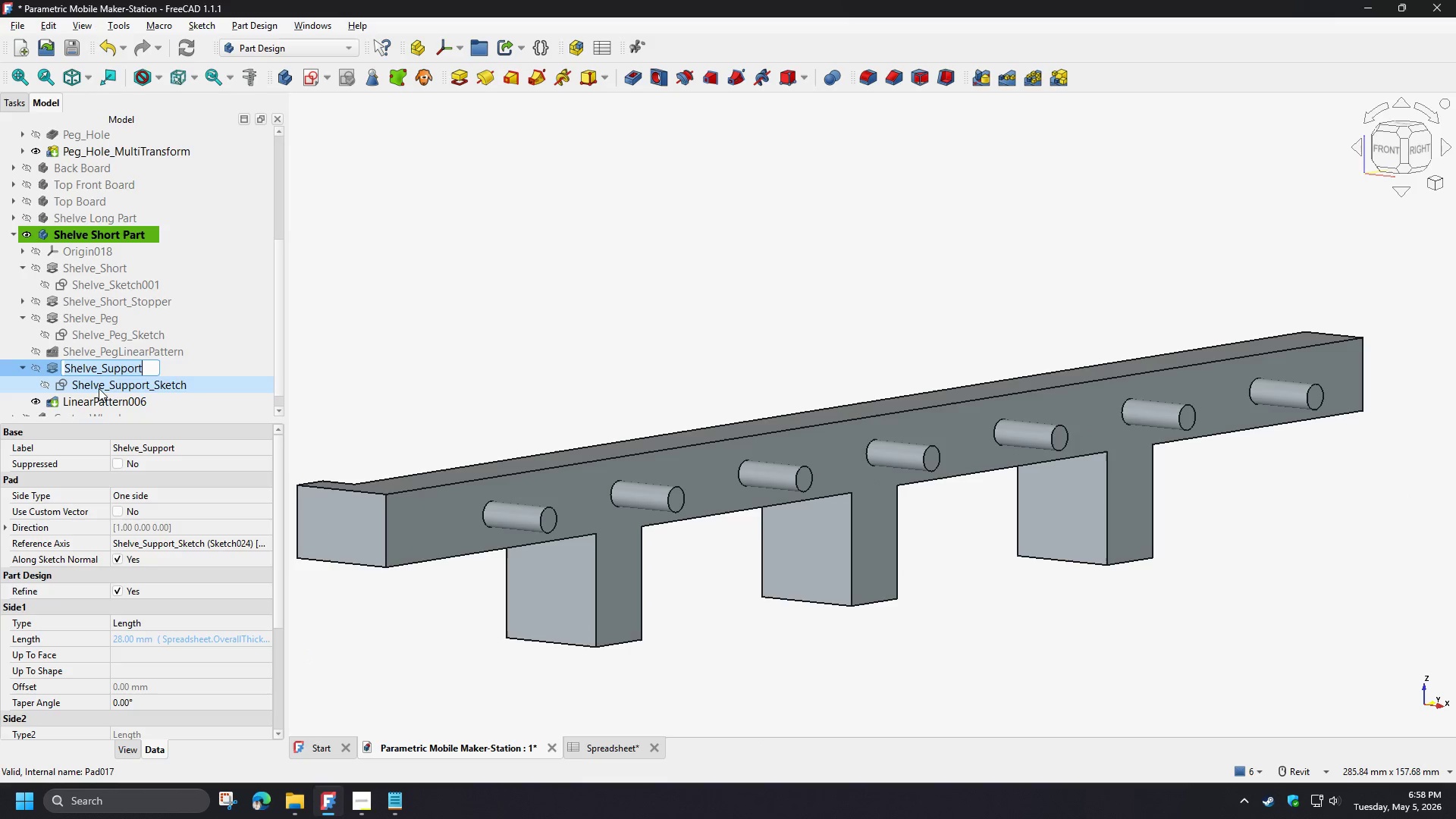 
key(Control+C)
 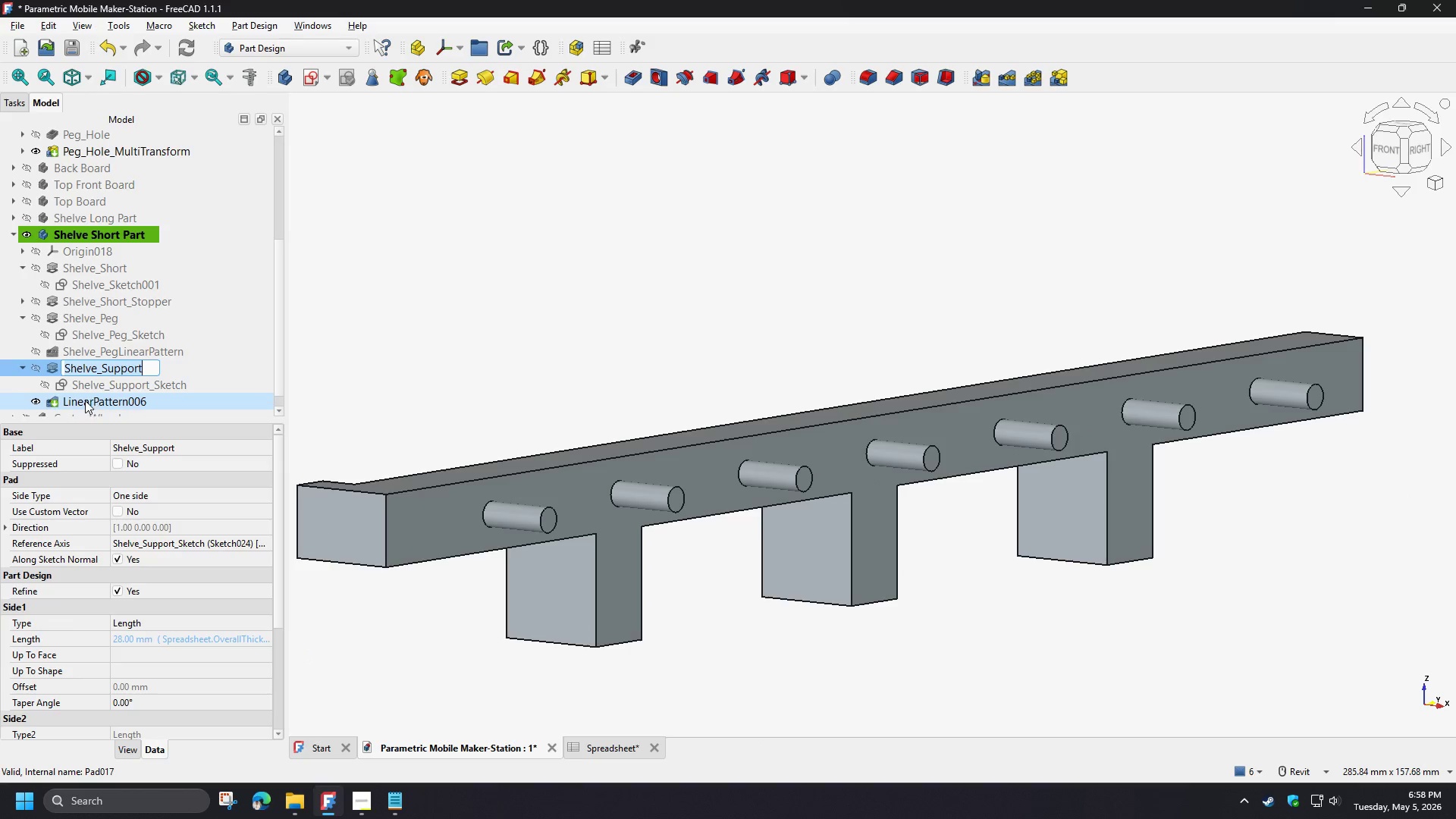 
left_click([85, 400])
 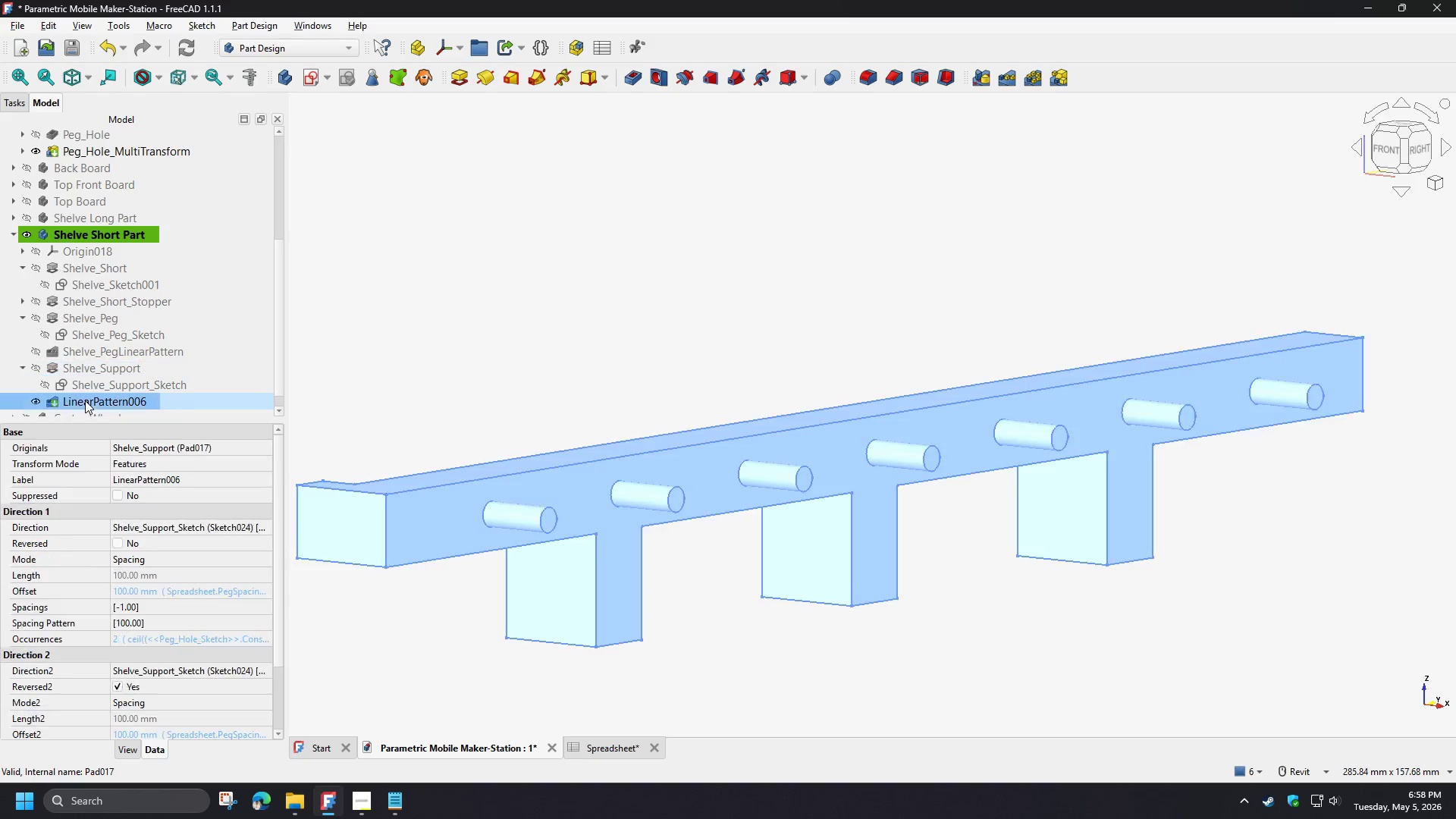 
key(F3)
 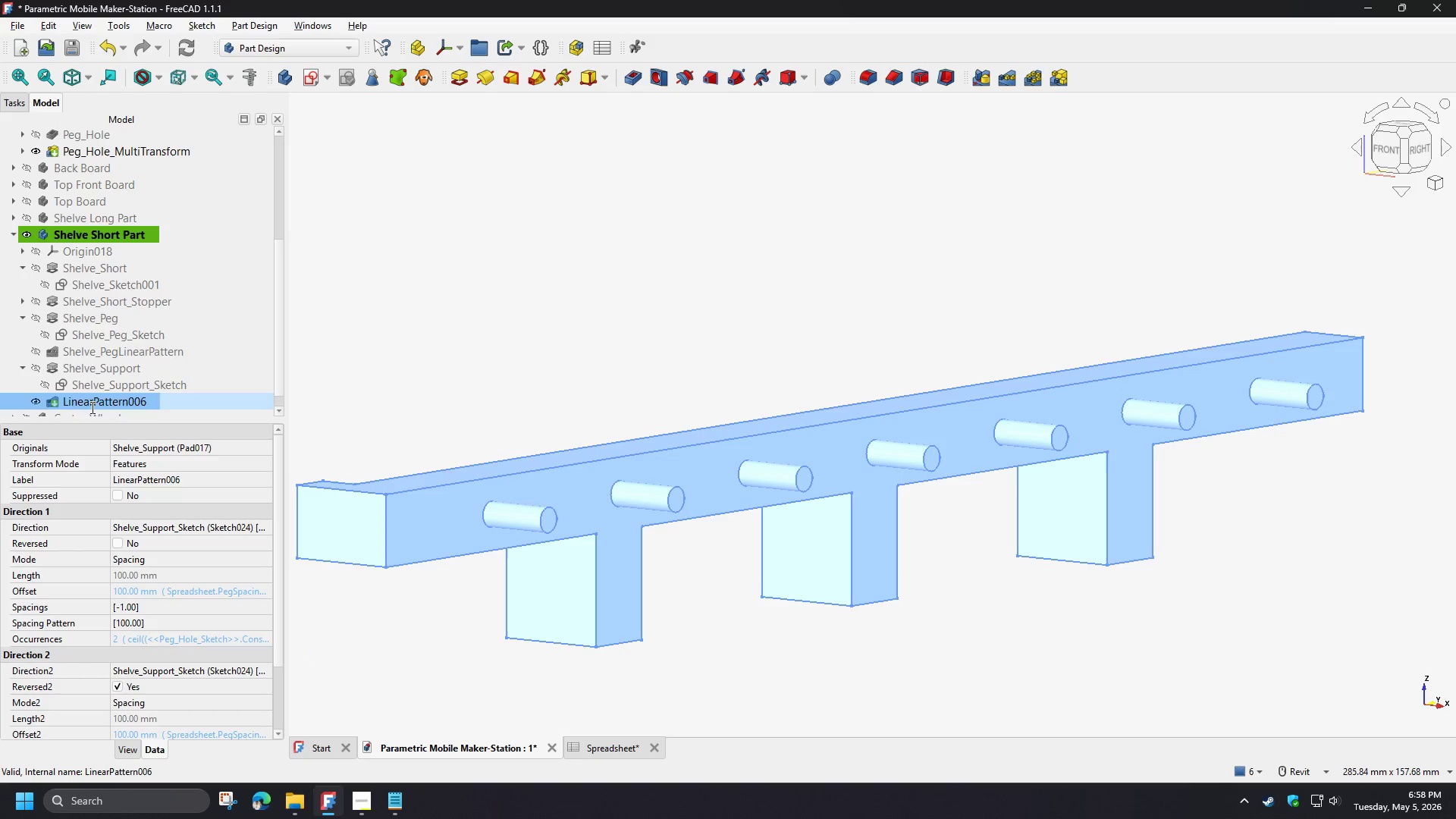 
key(F2)
 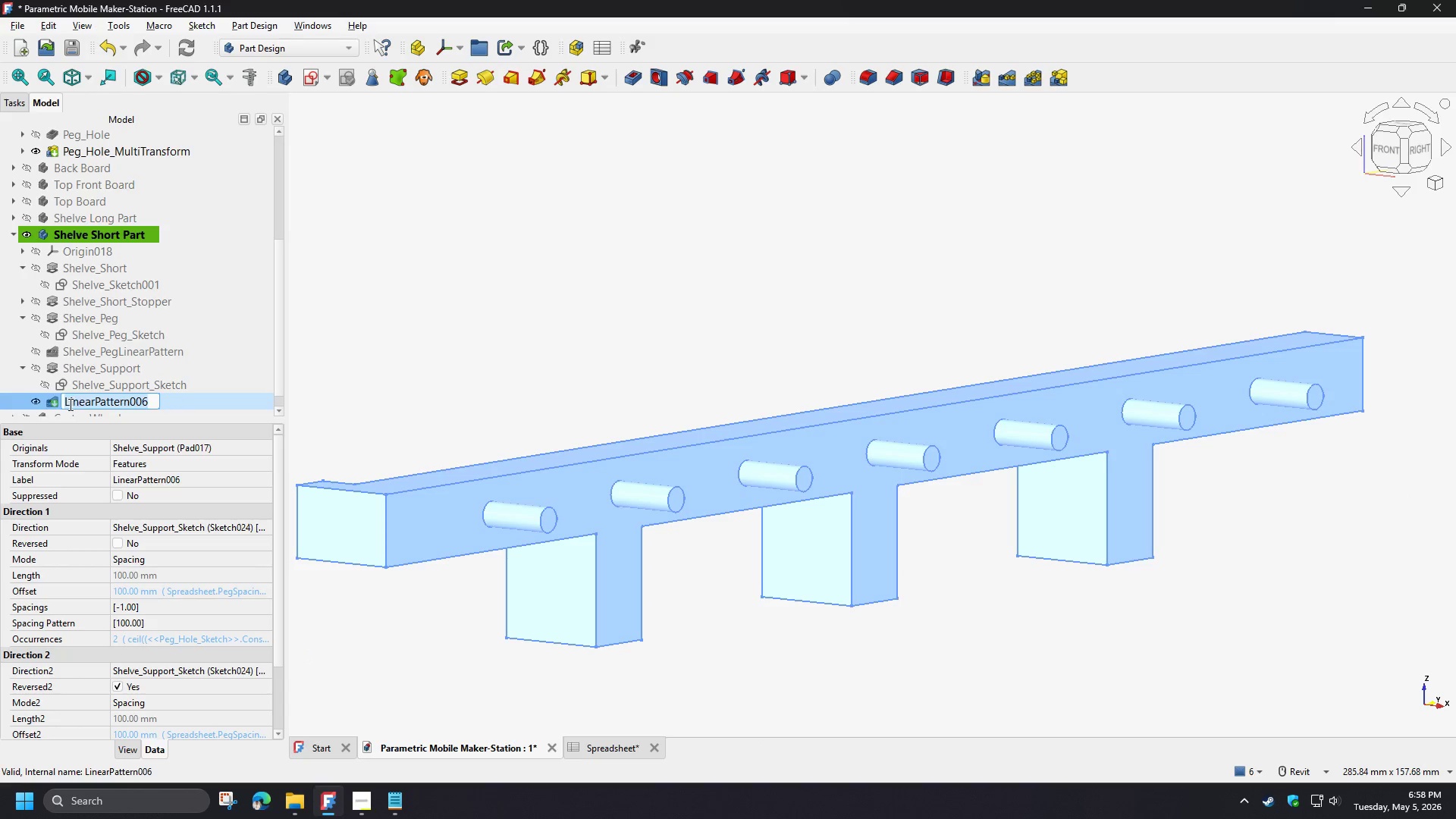 
left_click([64, 403])
 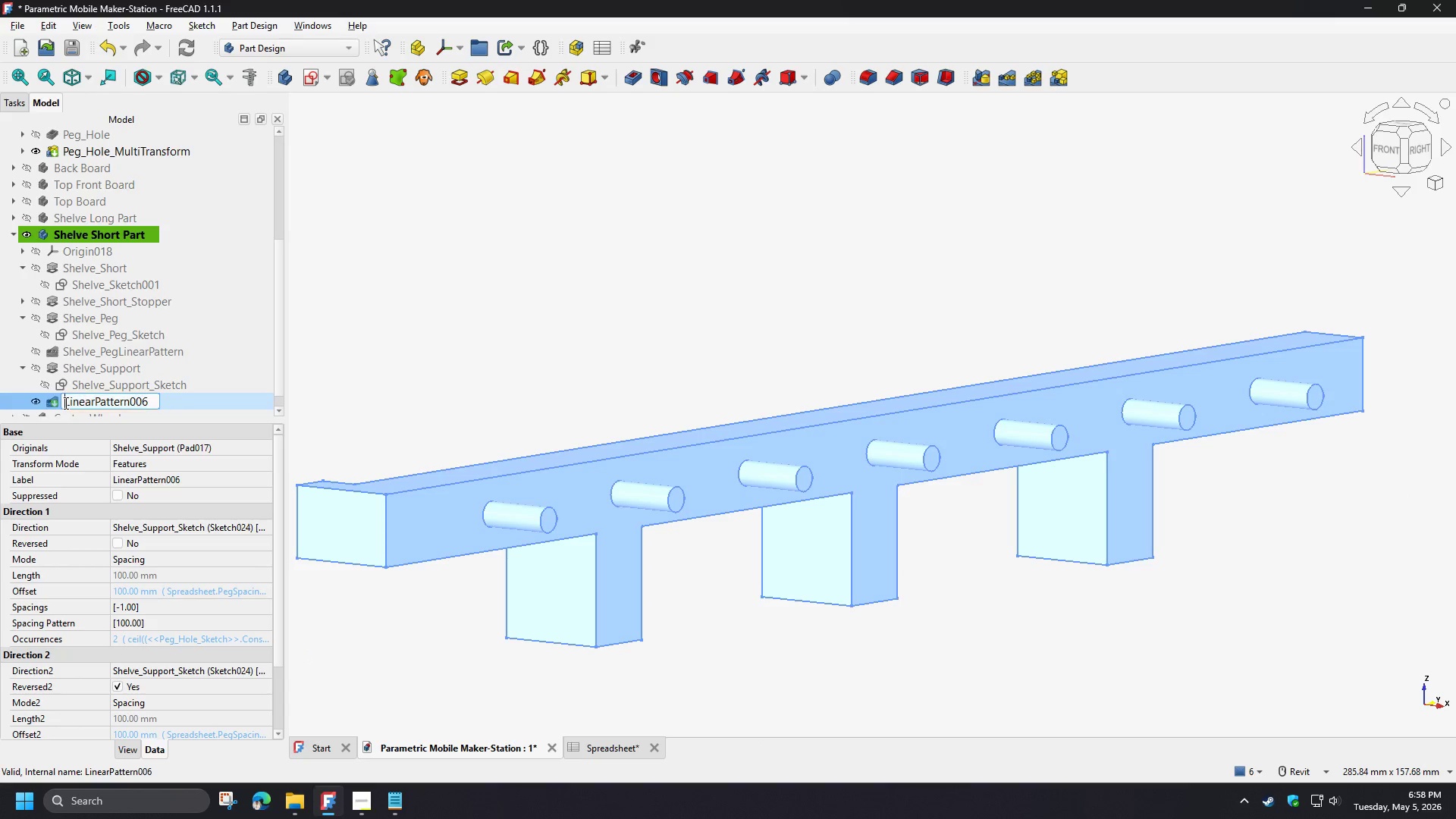 
key(Control+V)
 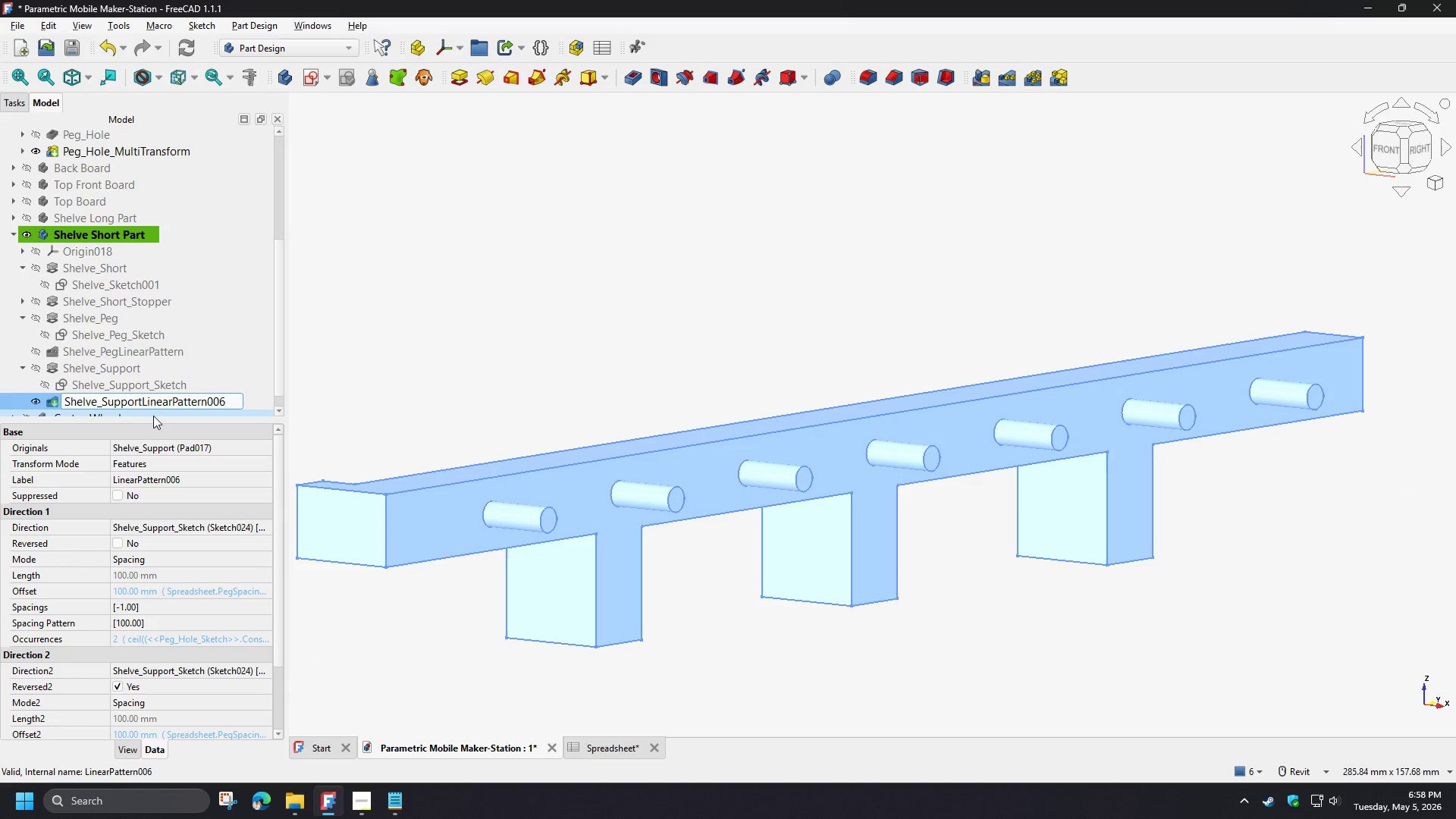 
key(Shift+ShiftRight)
 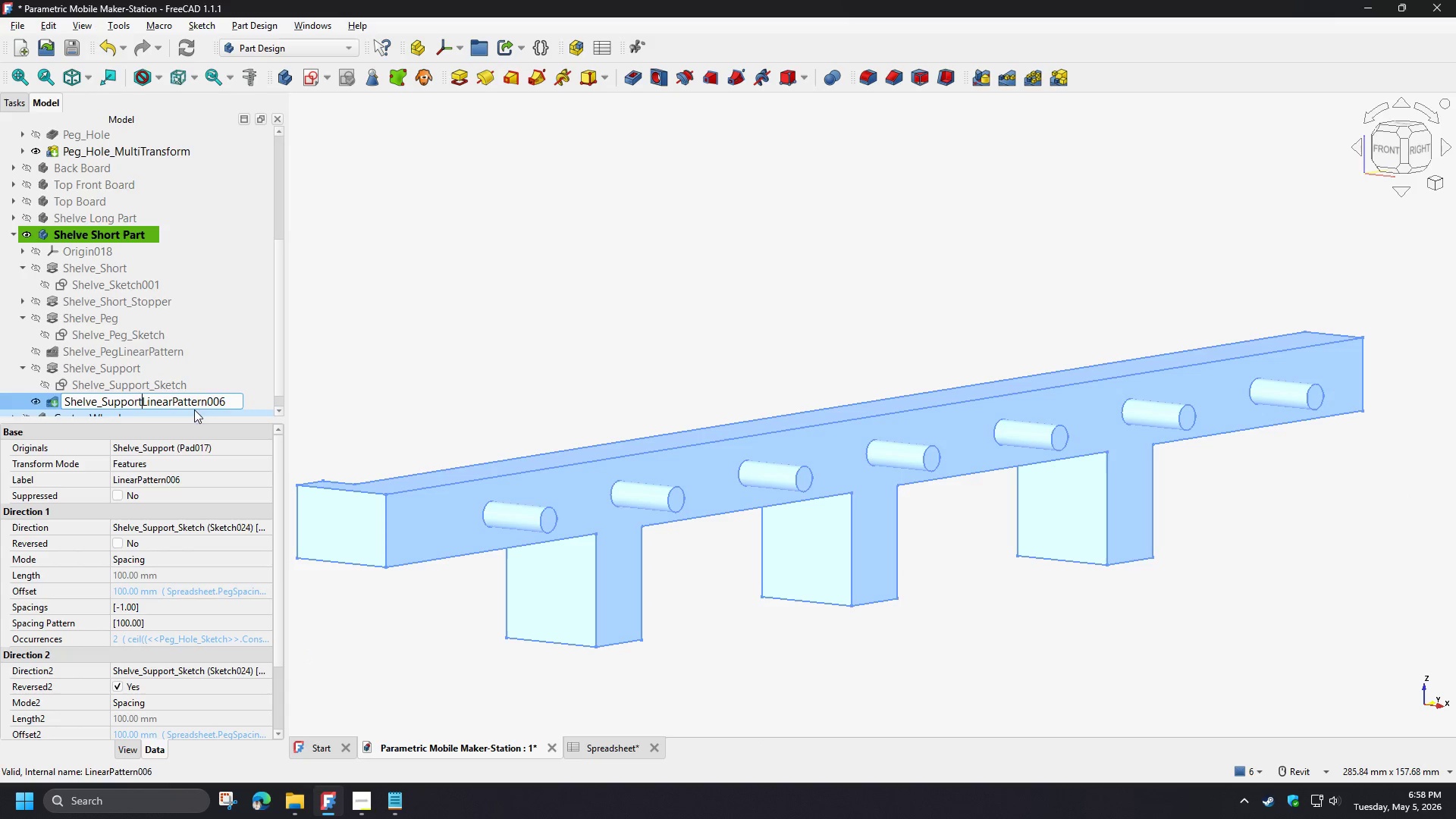 
key(Shift+Minus)
 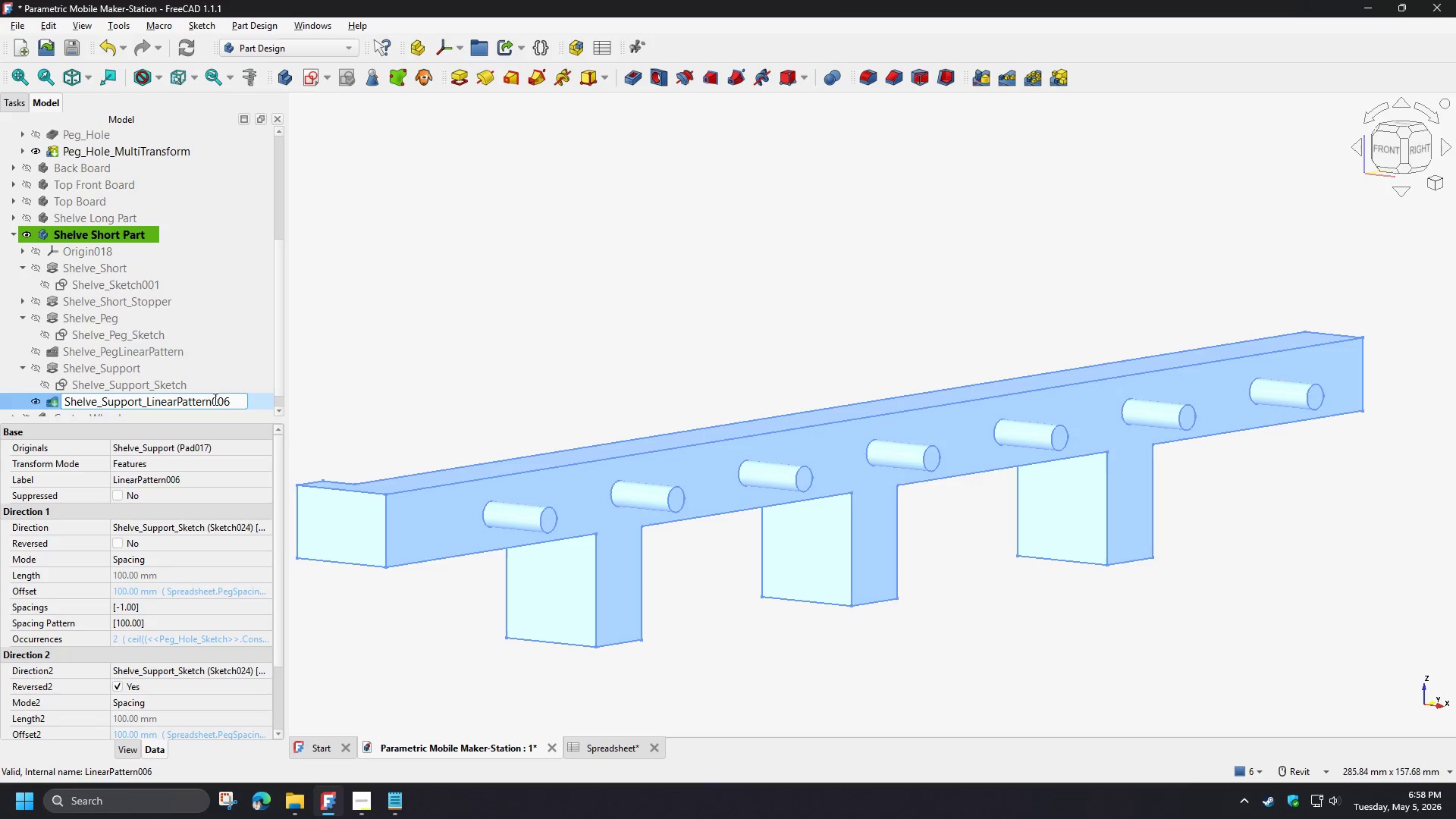 
left_click_drag(start_coordinate=[212, 400], to_coordinate=[241, 403])
 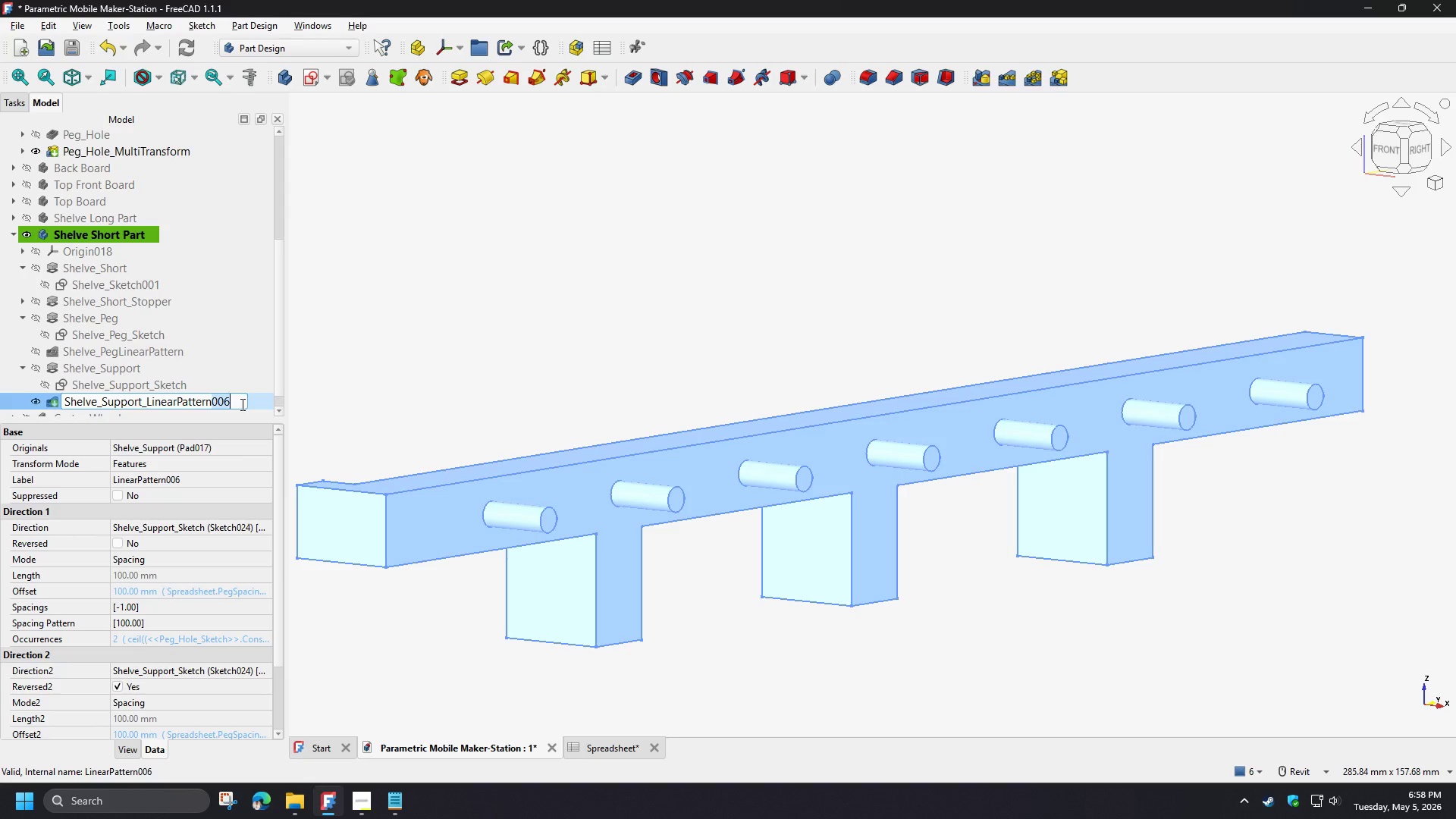 
key(Backspace)
 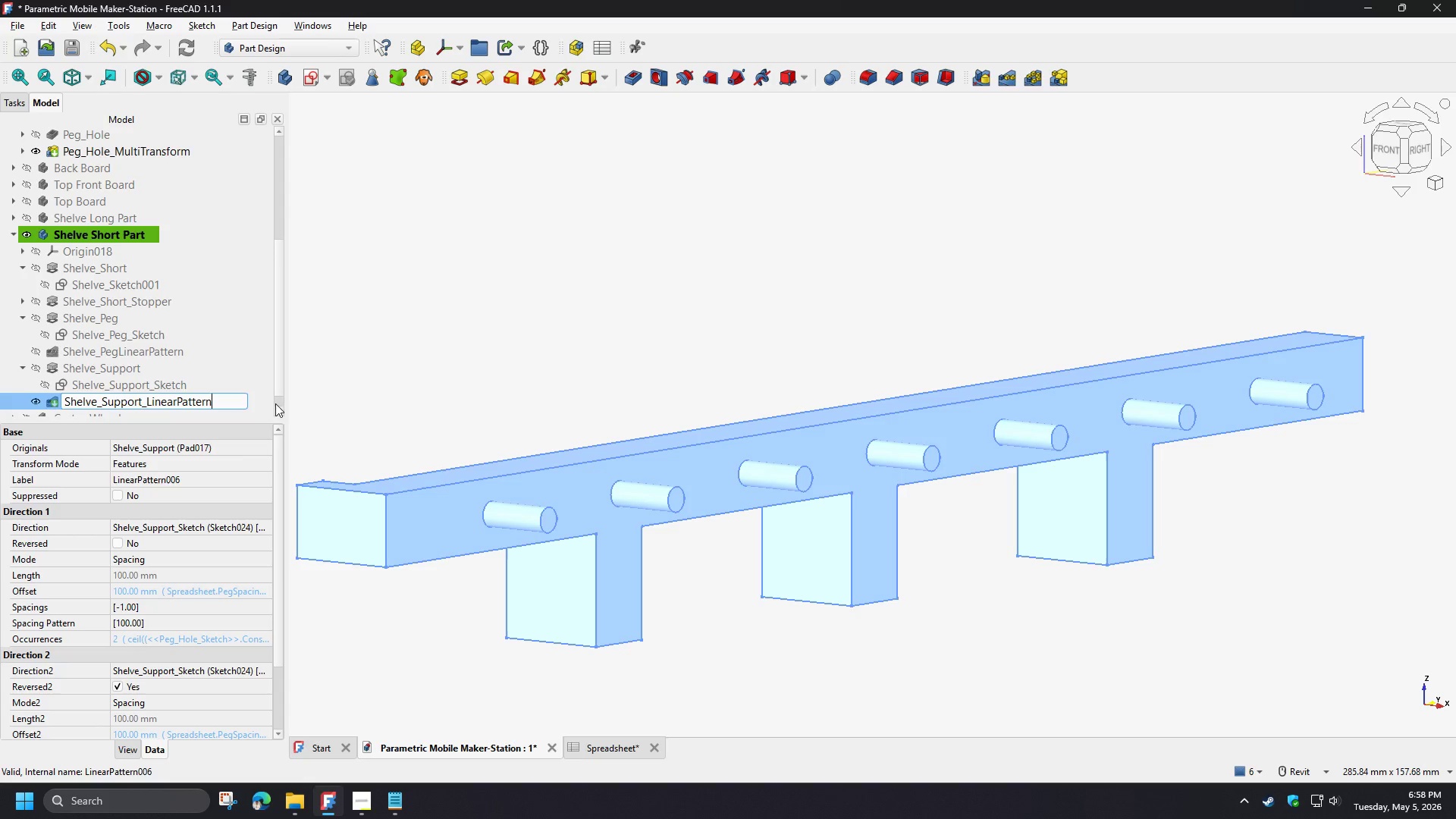 
key(Enter)
 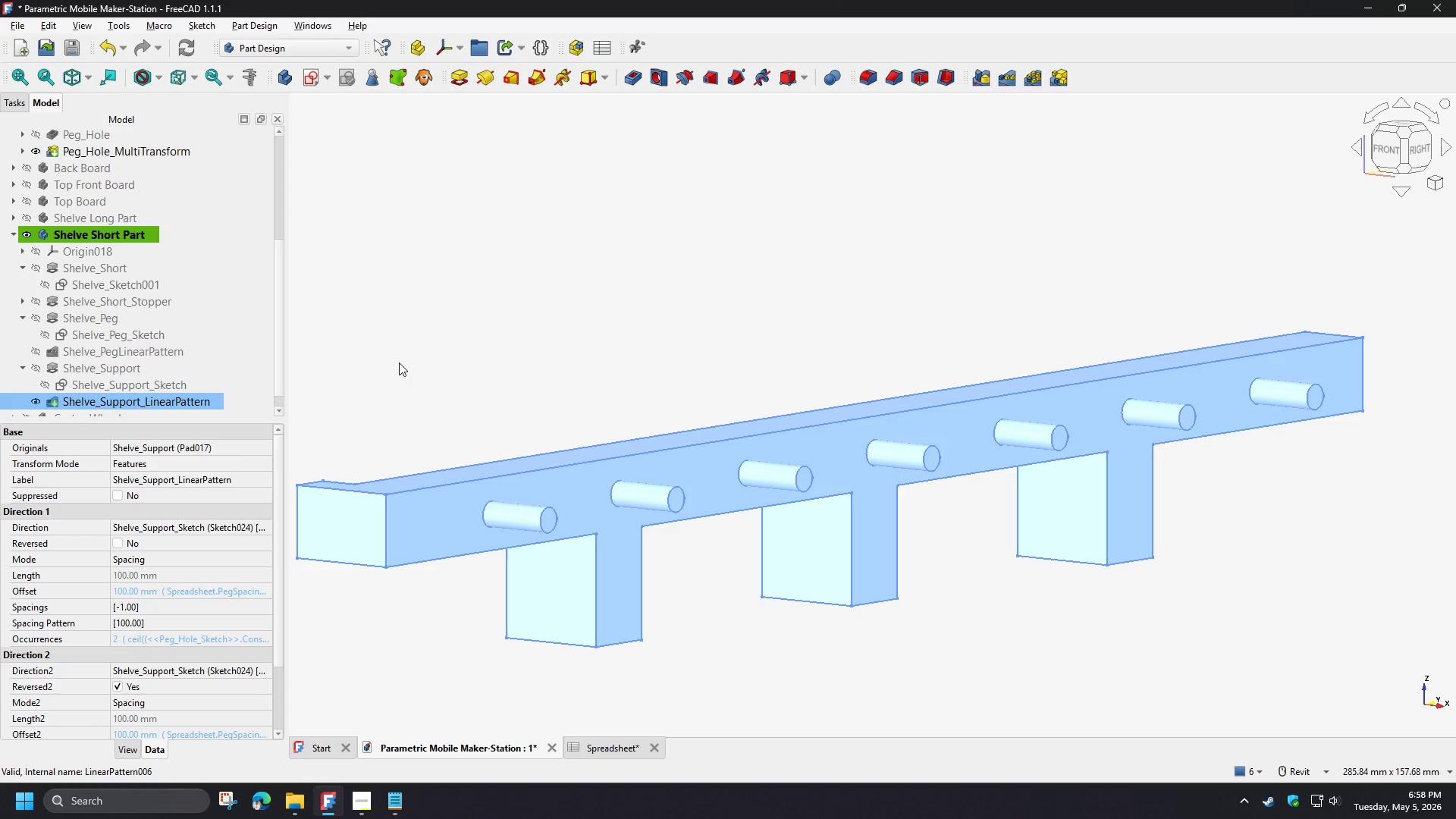 
left_click([399, 362])
 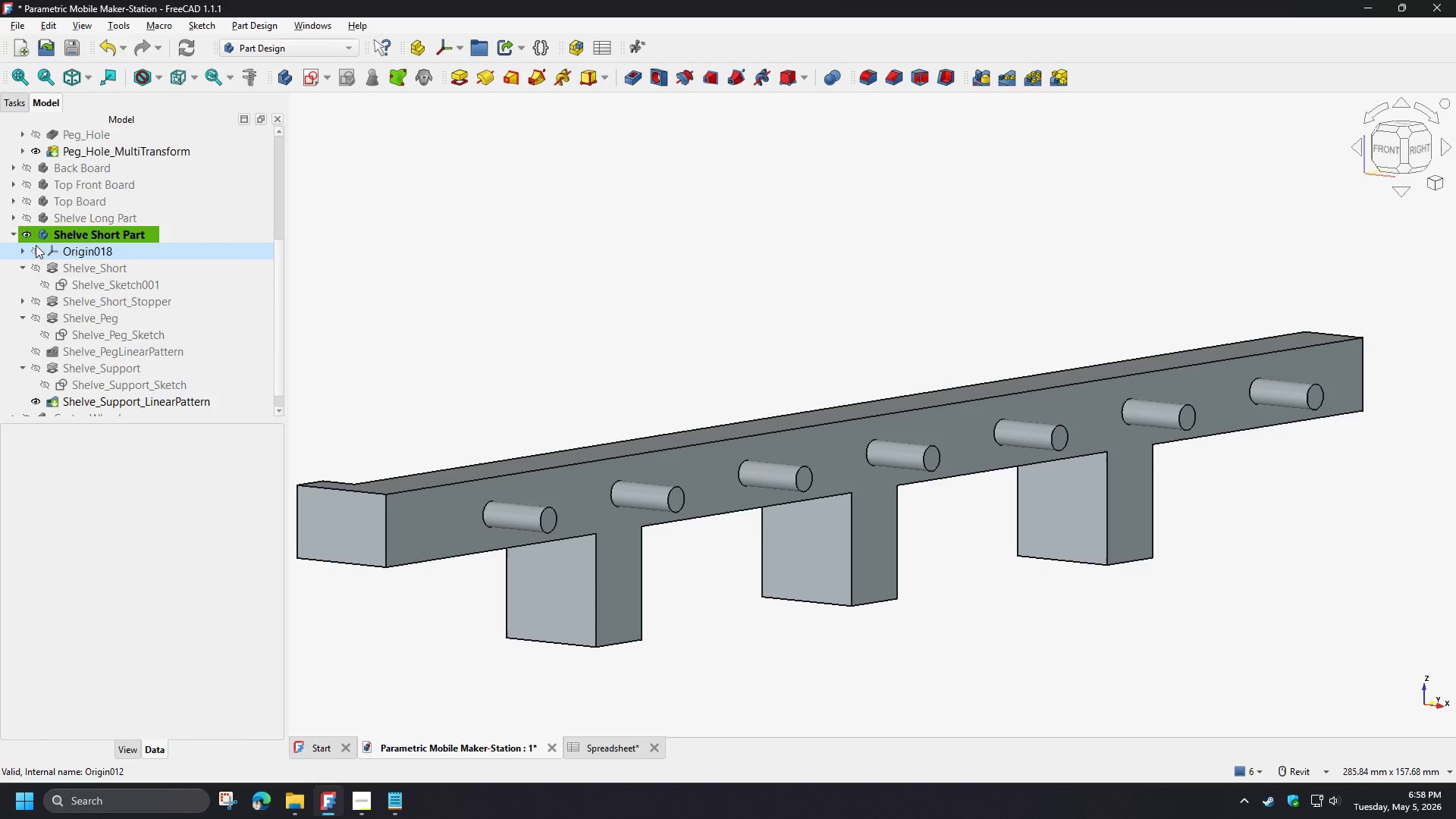 
left_click([14, 234])
 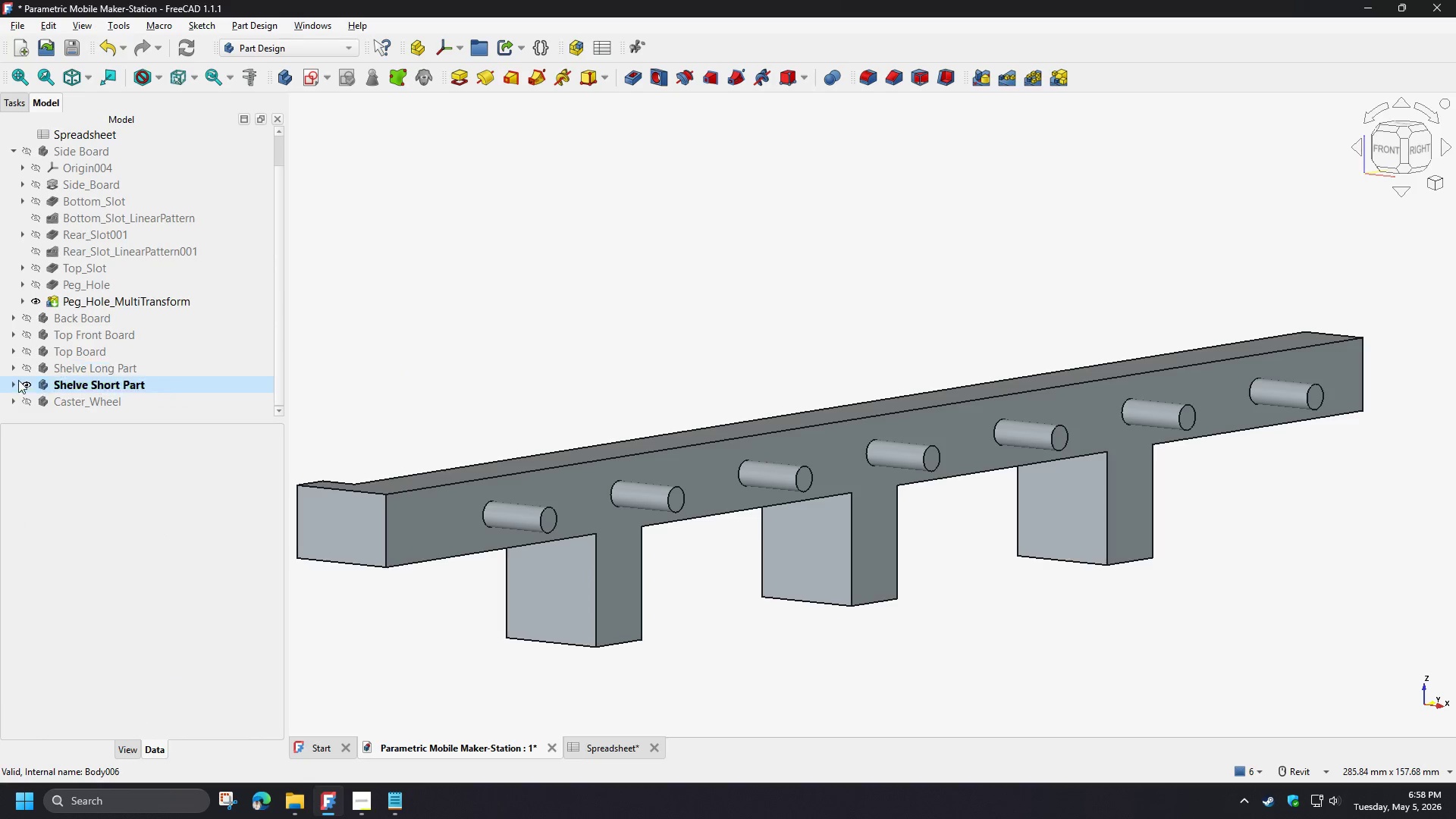 
left_click([13, 381])
 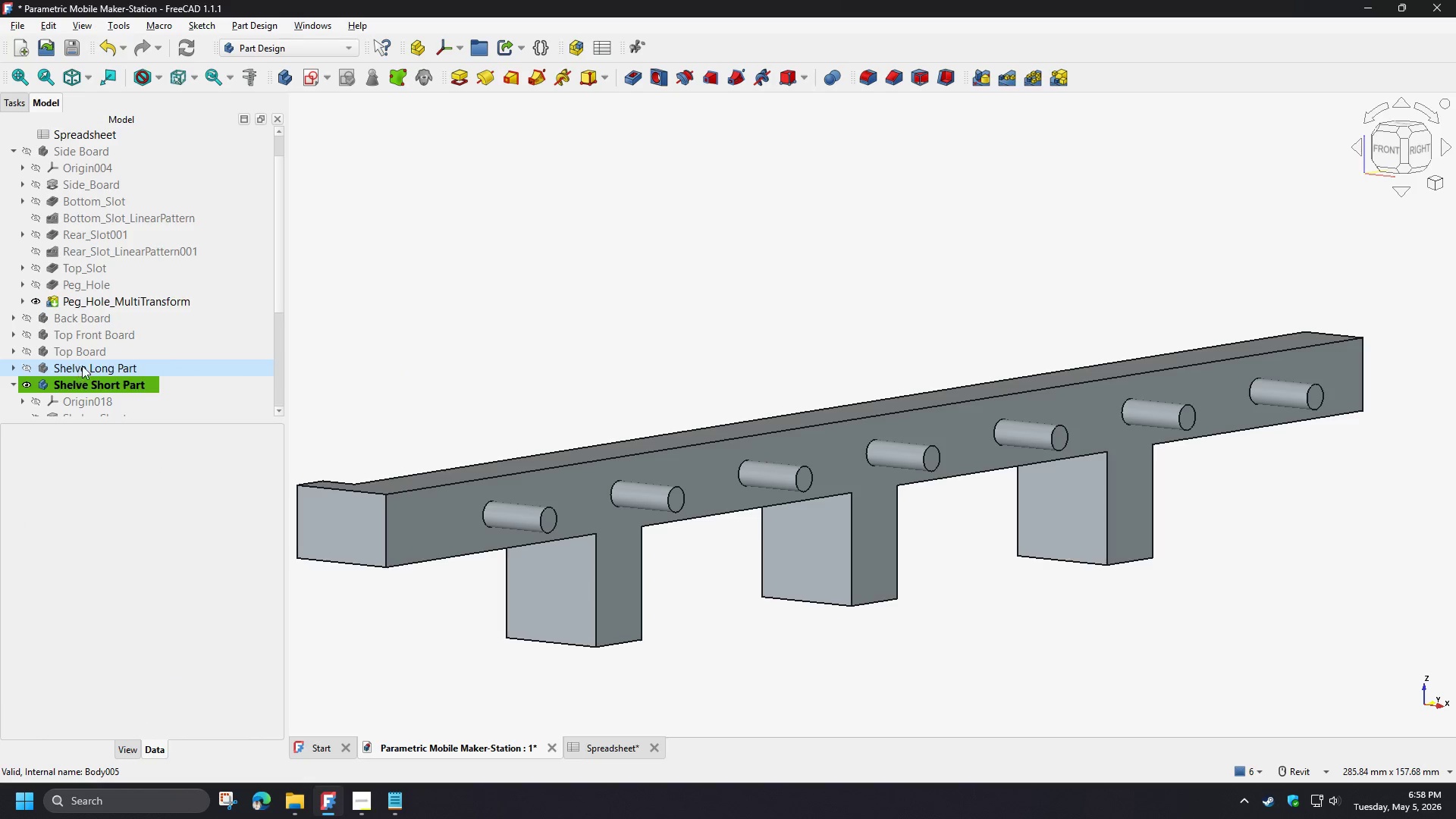 
scroll: coordinate [83, 366], scroll_direction: down, amount: 3.0
 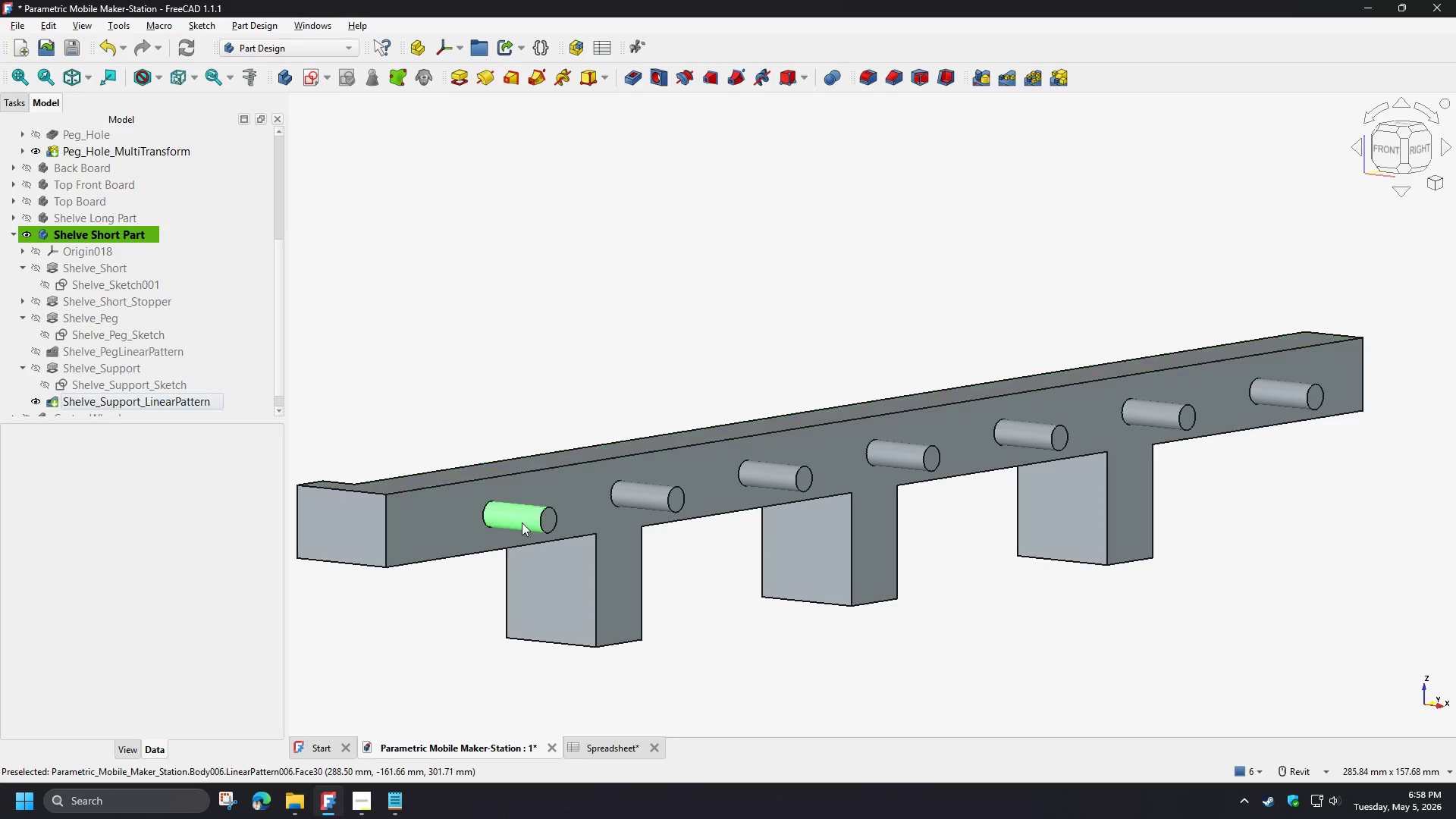 
hold_key(key=ShiftLeft, duration=1.0)
 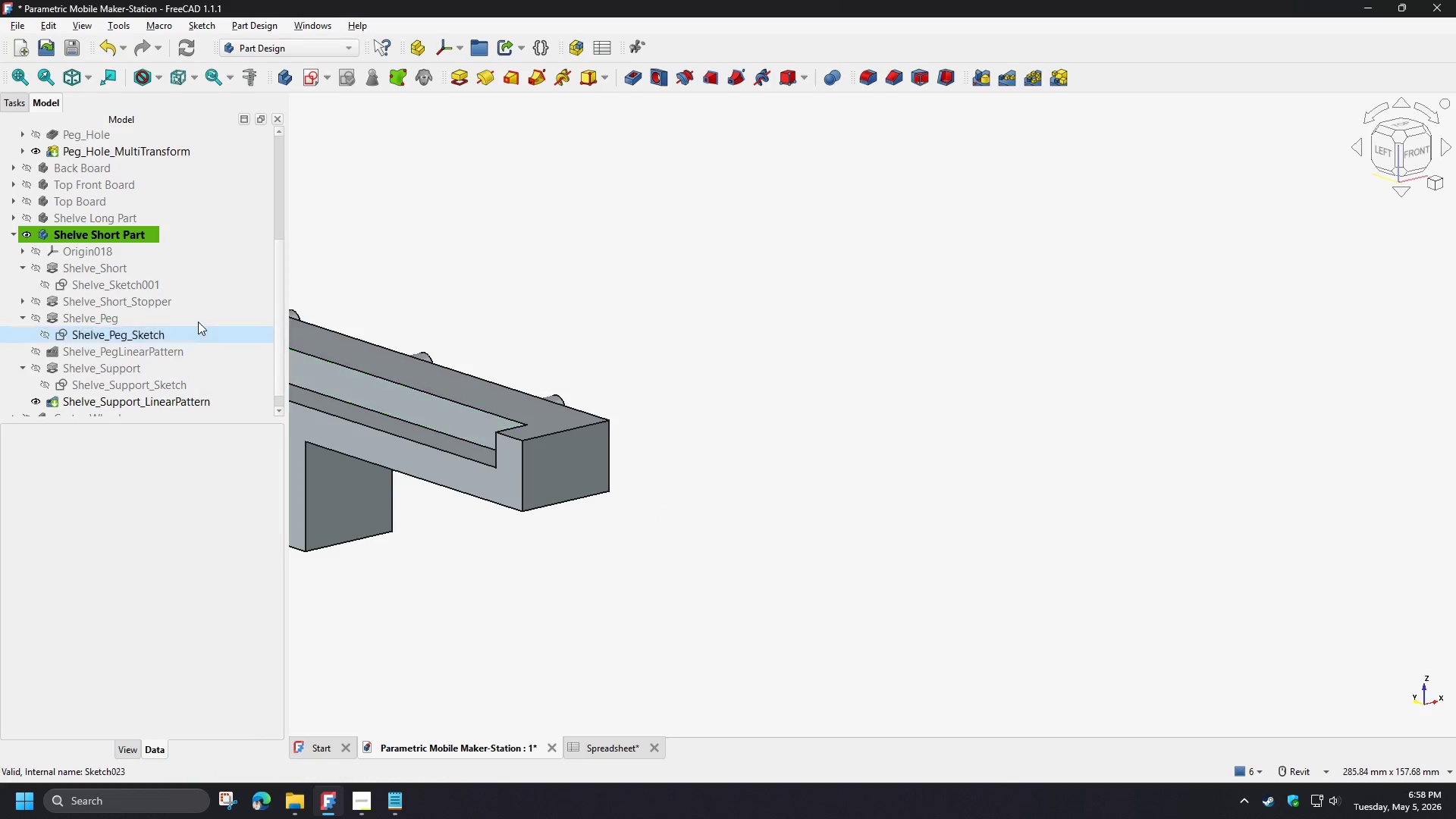 
left_click([121, 289])
 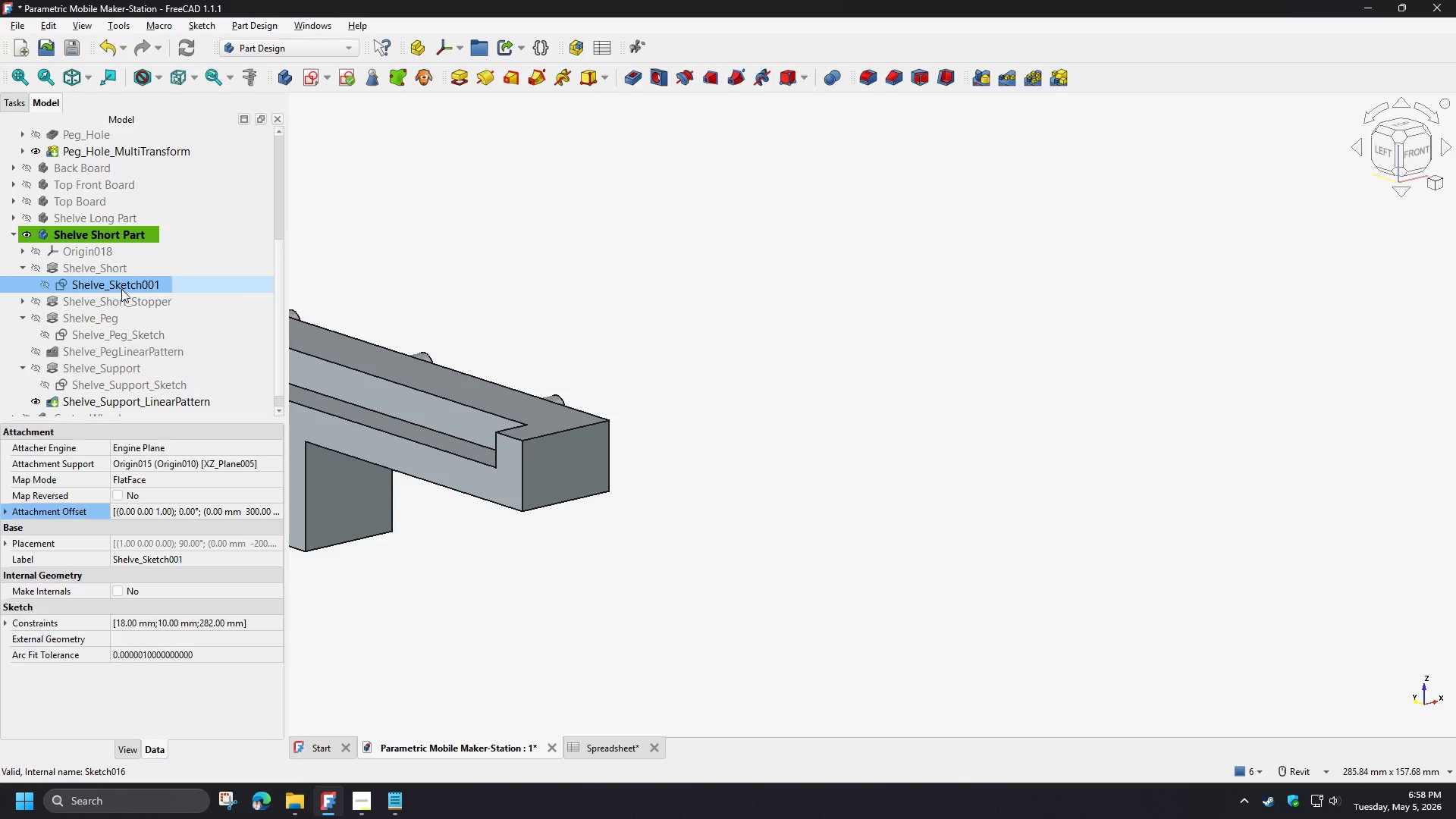 
key(Space)
 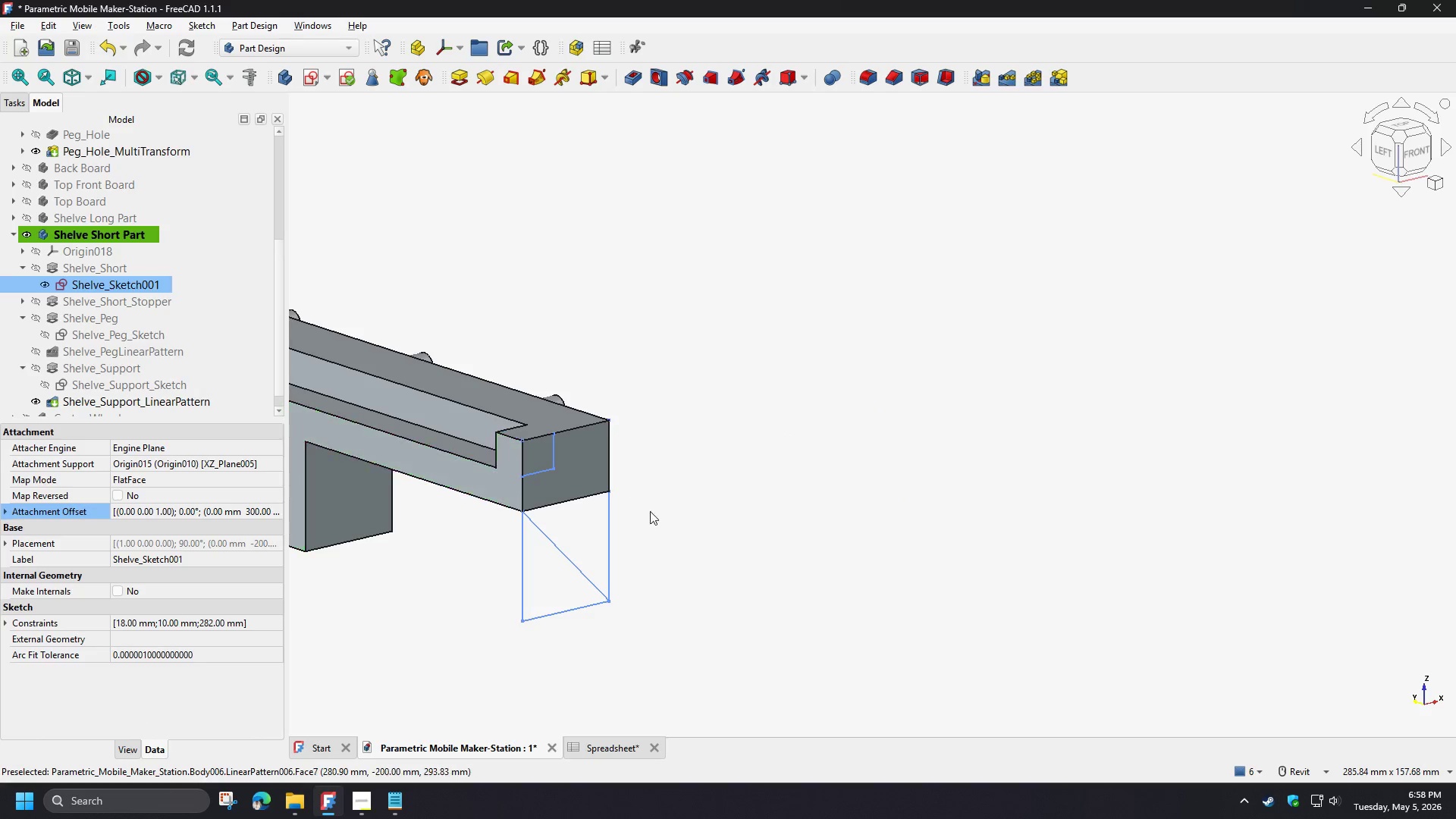 
left_click([660, 519])
 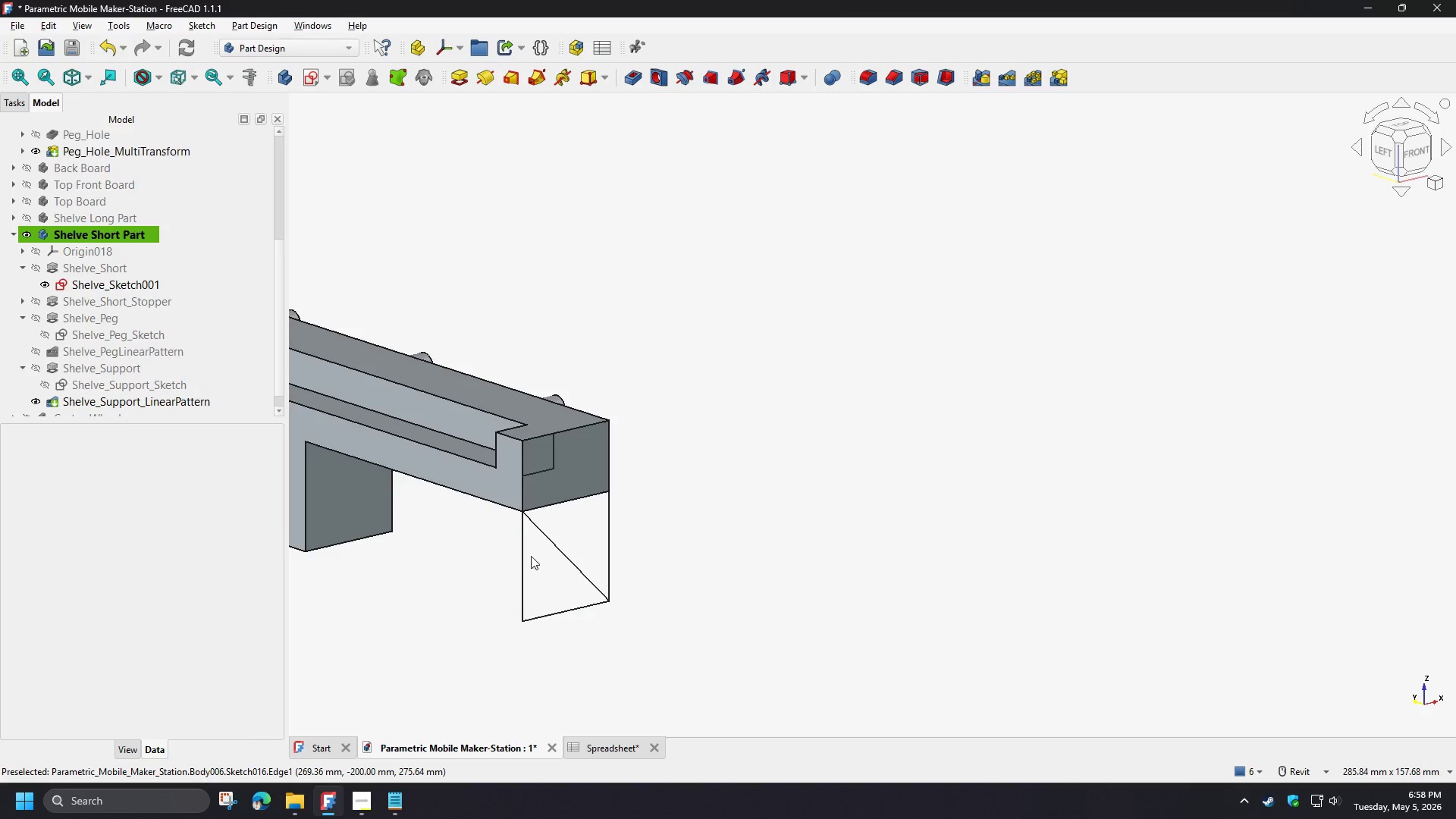 
hold_key(key=ControlLeft, duration=1.5)
left_click([521, 555])
 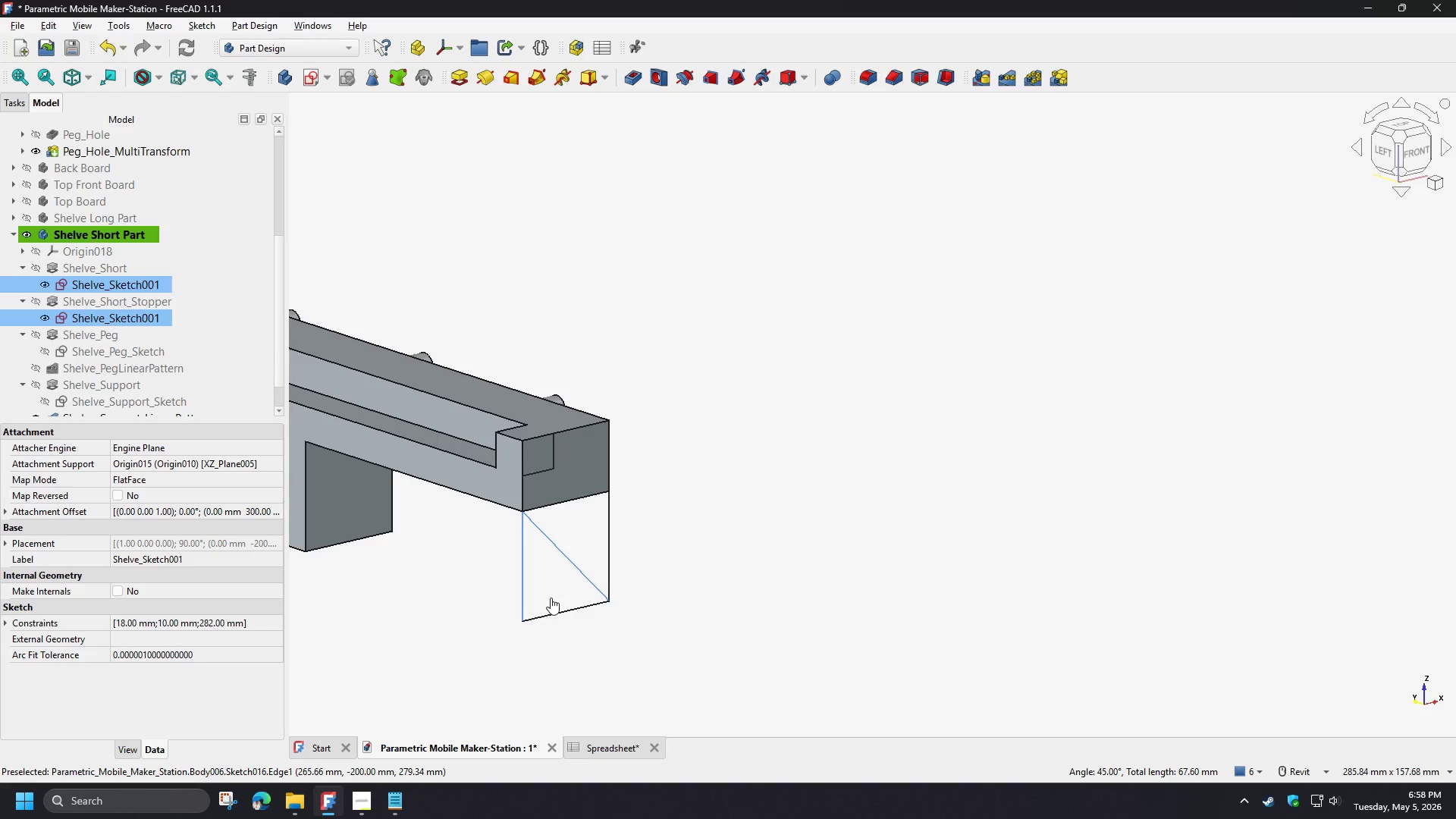 
hold_key(key=ControlLeft, duration=1.53)
 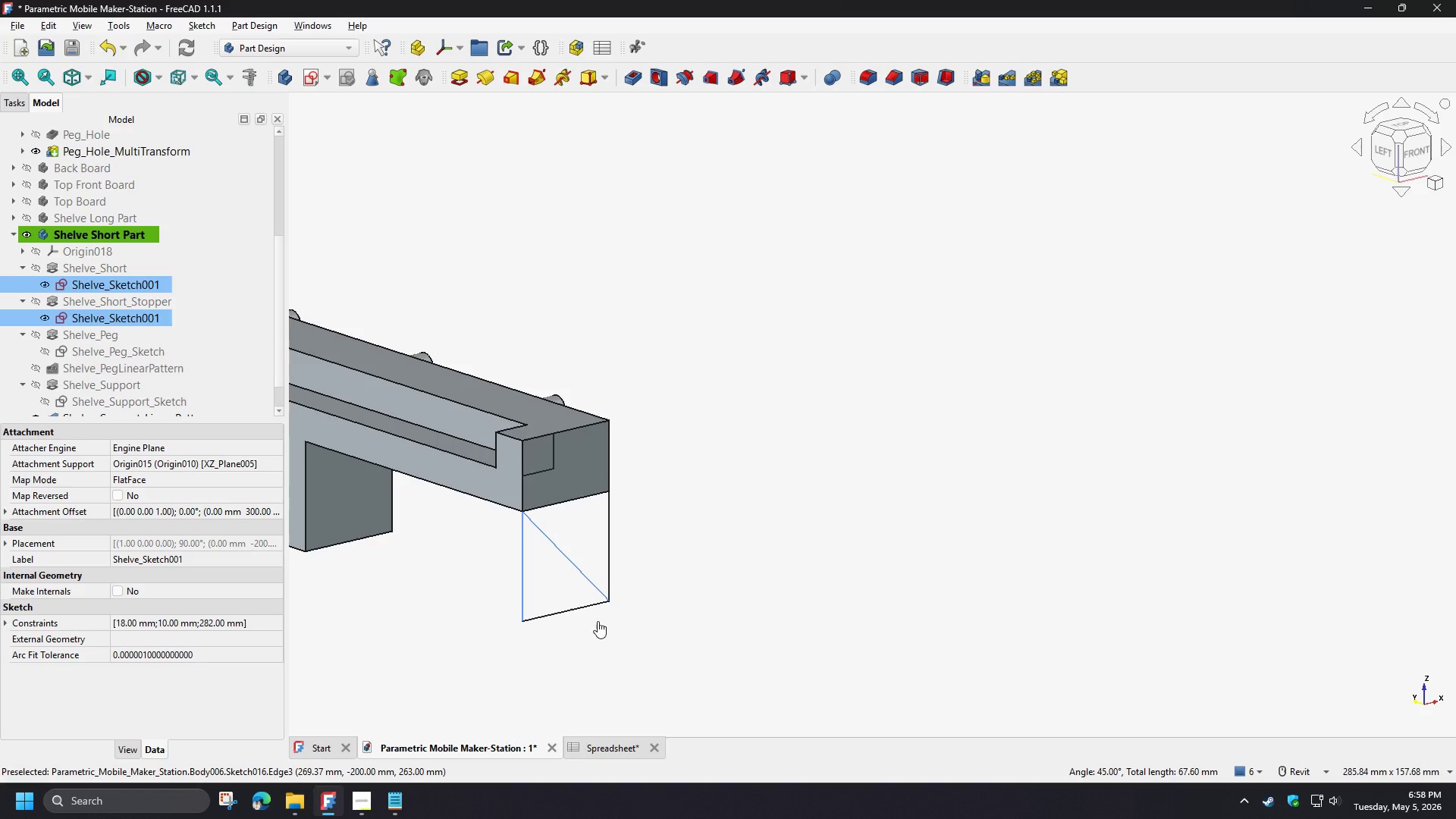 
key(Control+ControlLeft)
 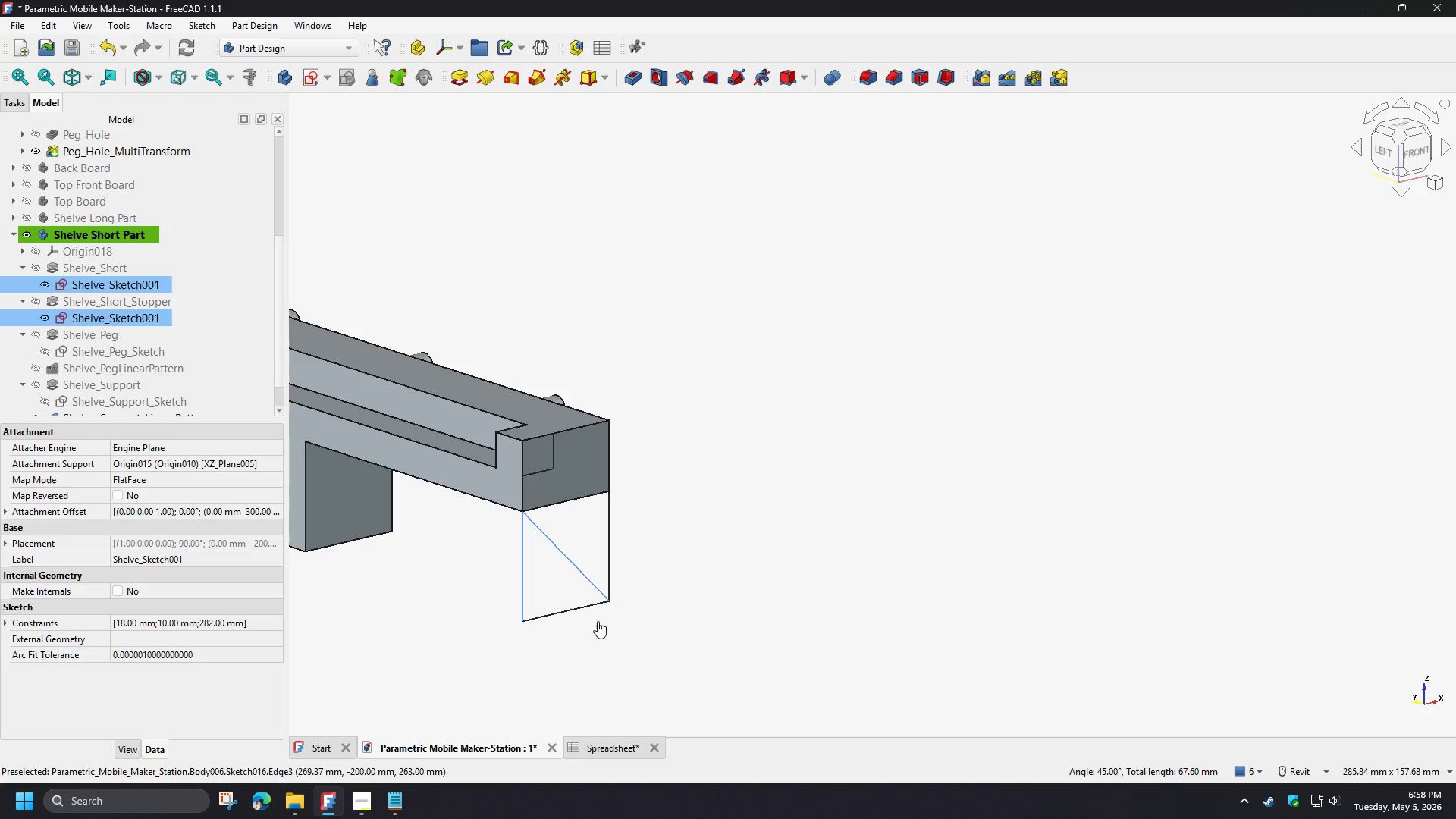 
key(Control+ControlLeft)
 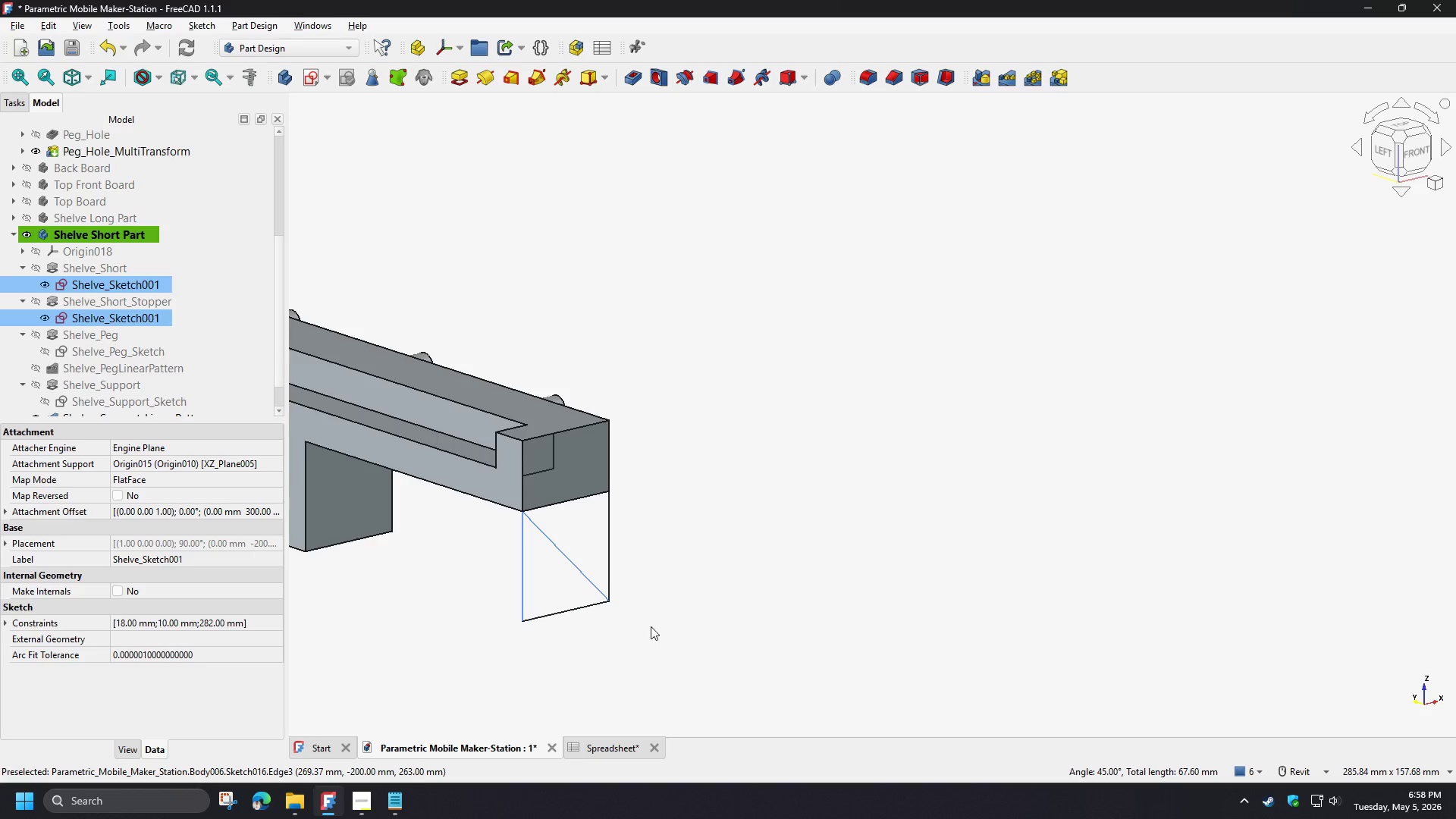 
hold_key(key=ControlLeft, duration=1.55)
left_click([656, 625])
 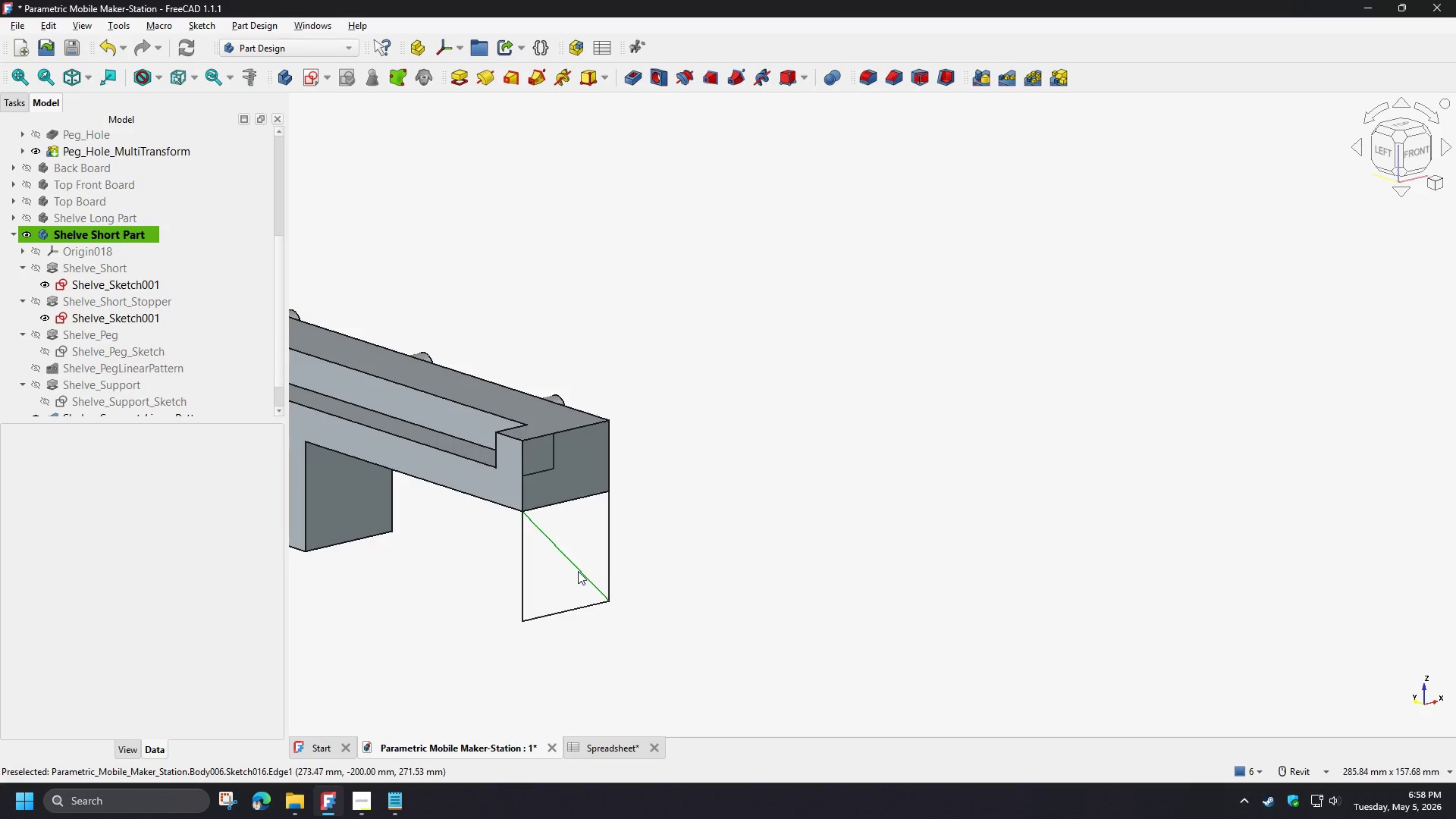 
left_click([578, 570])
 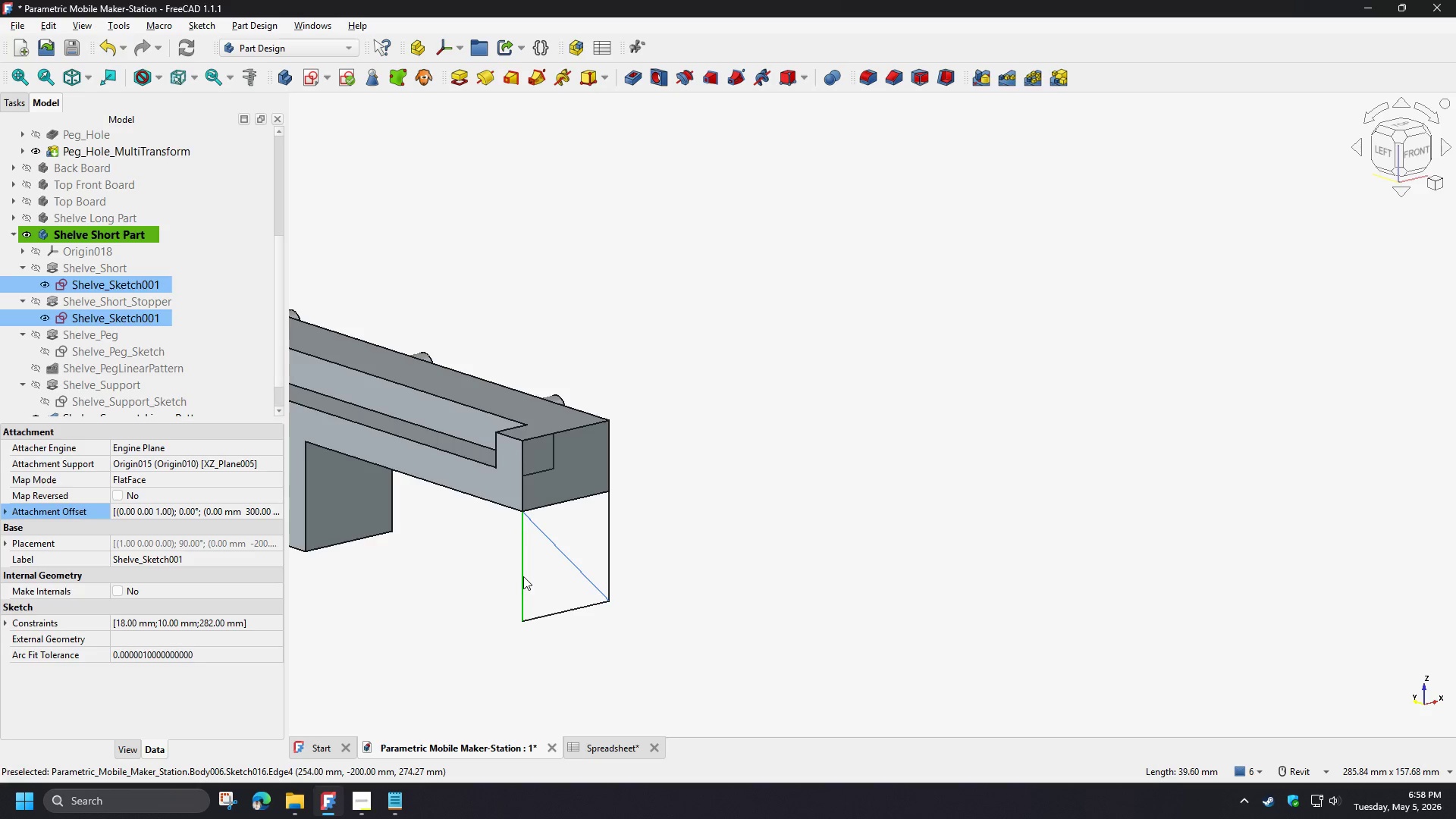 
left_click([523, 576])
 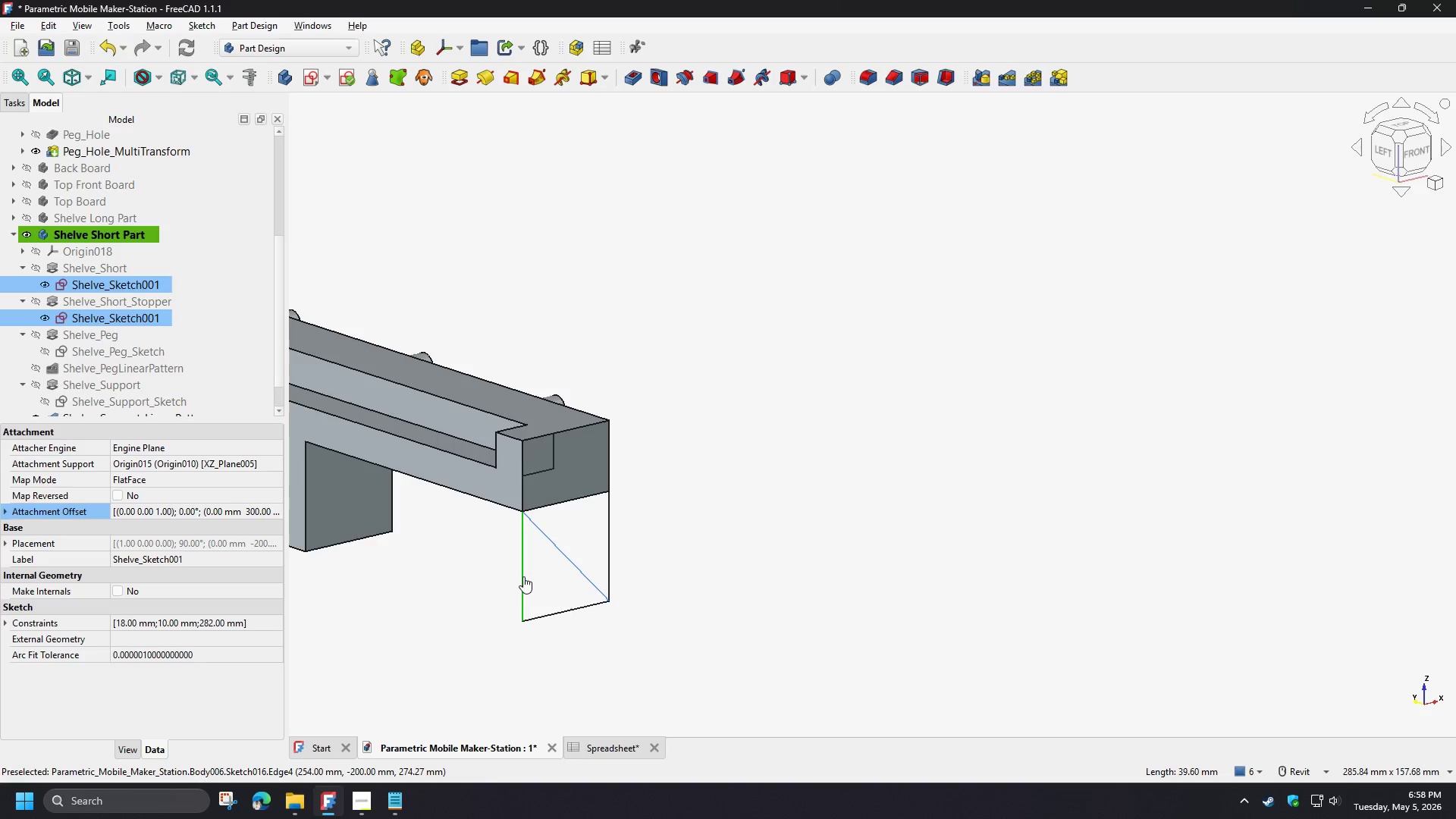 
hold_key(key=ControlLeft, duration=1.01)
left_click([550, 616])
 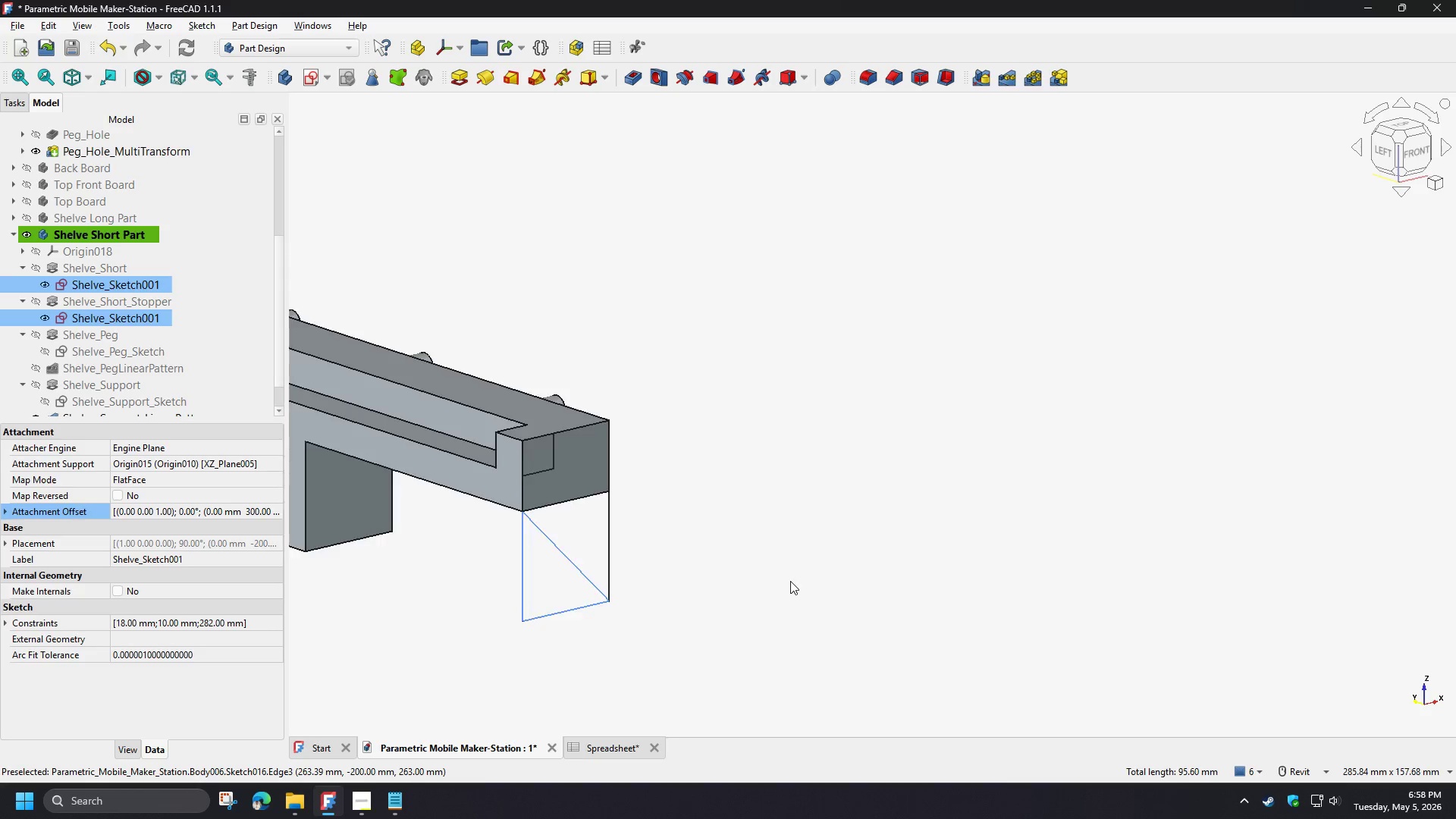 
scroll: coordinate [791, 579], scroll_direction: down, amount: 3.0
 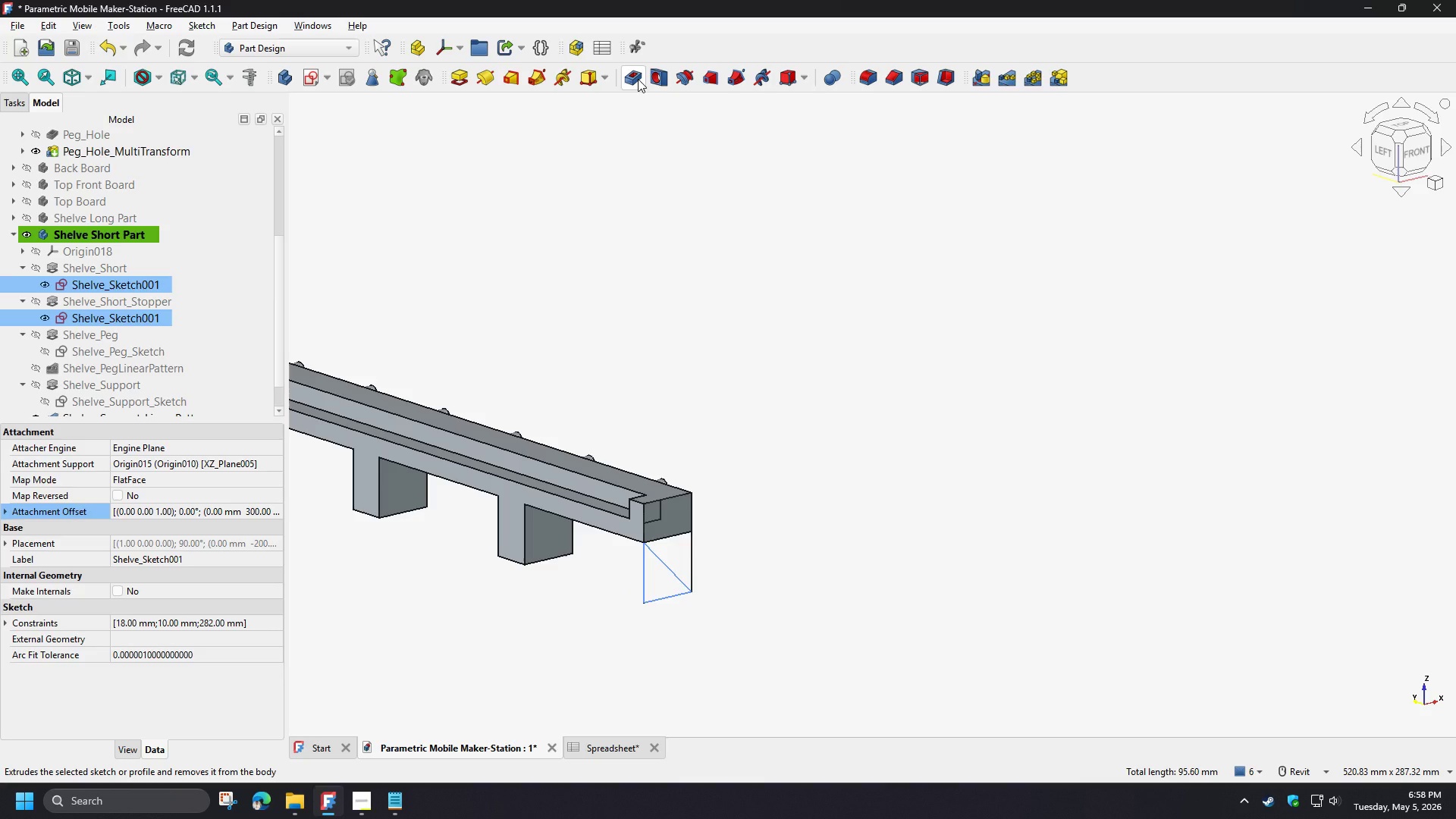 
left_click([638, 79])
 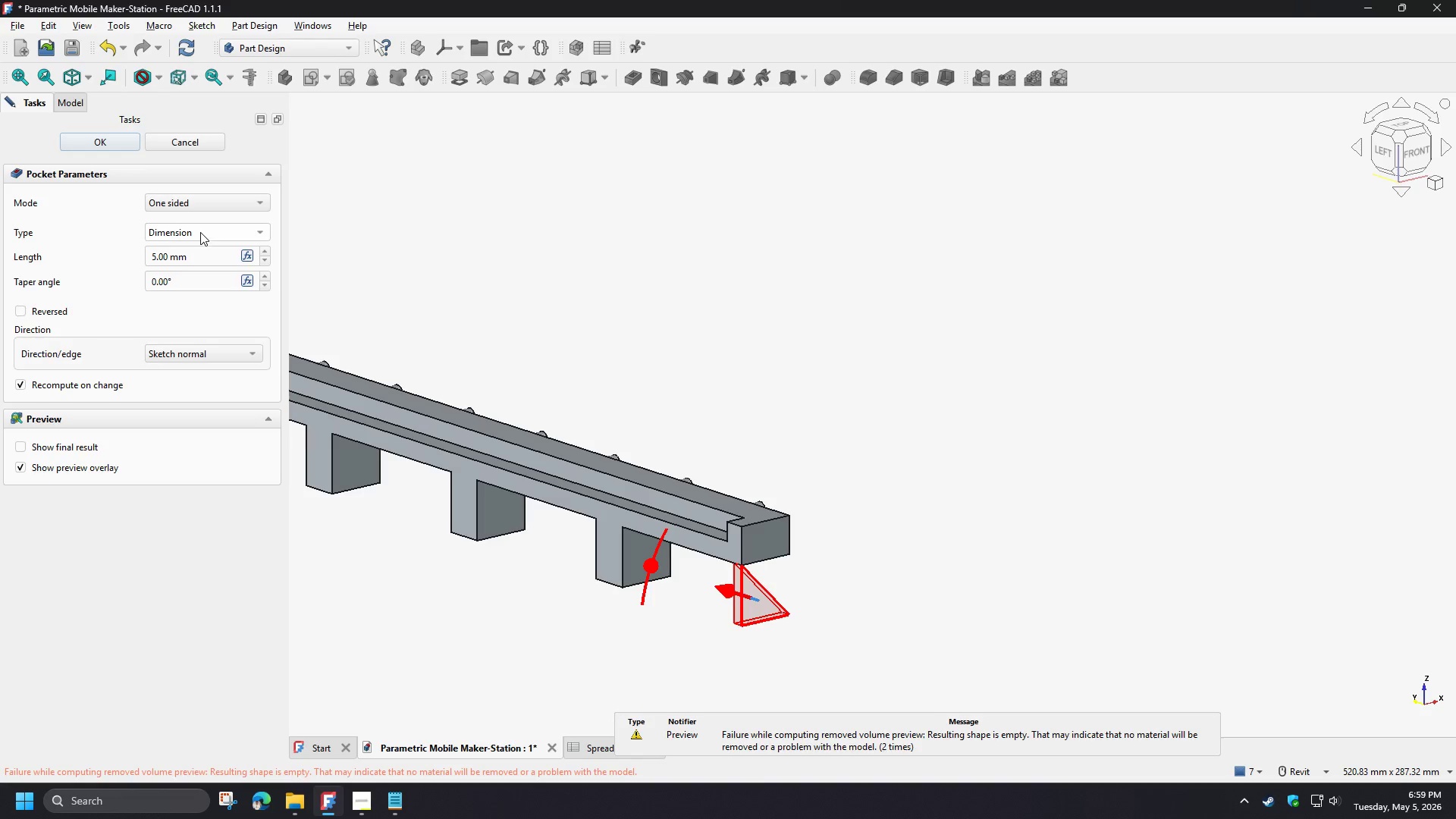 
left_click([199, 228])
 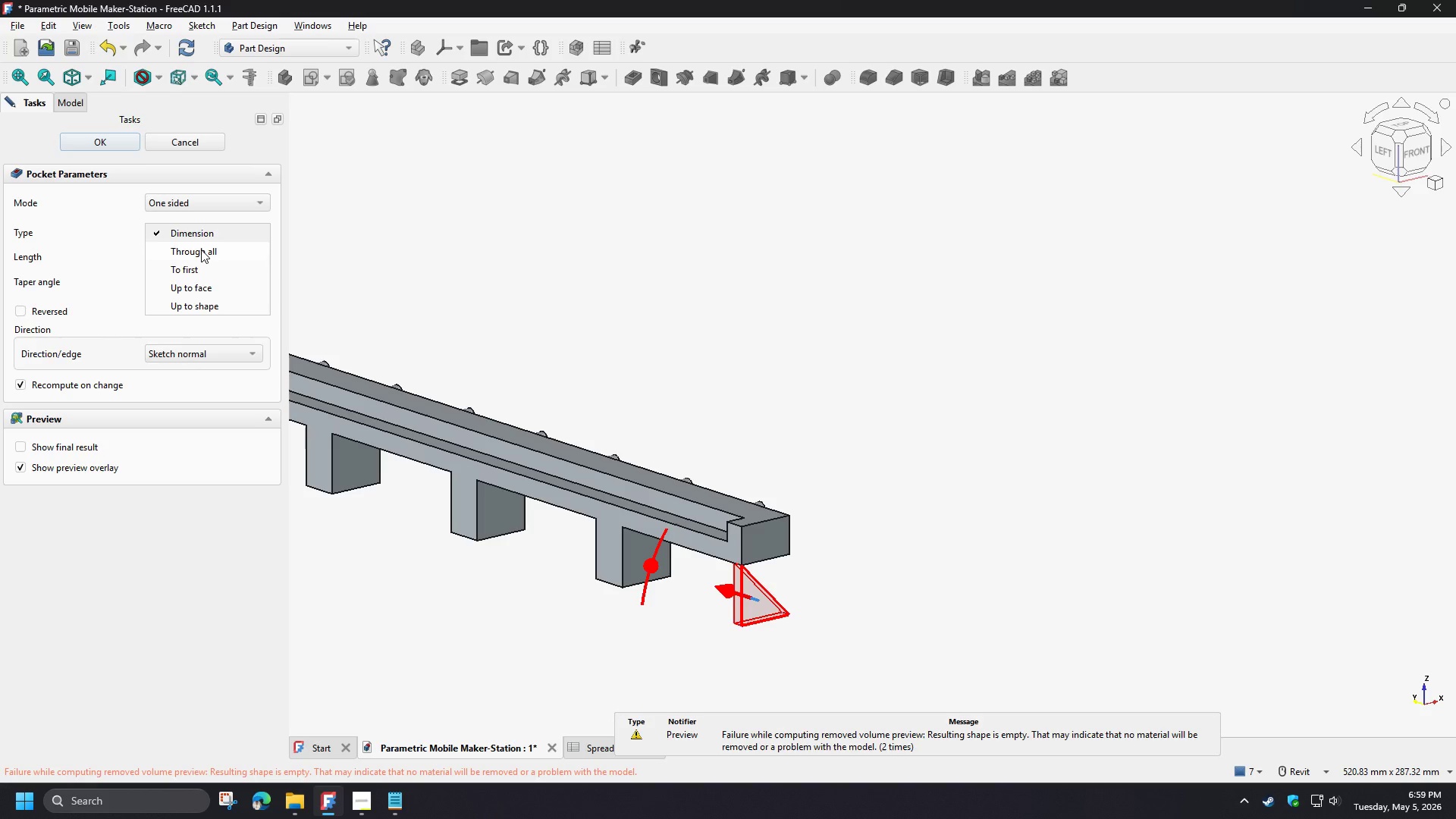 
left_click([201, 249])
 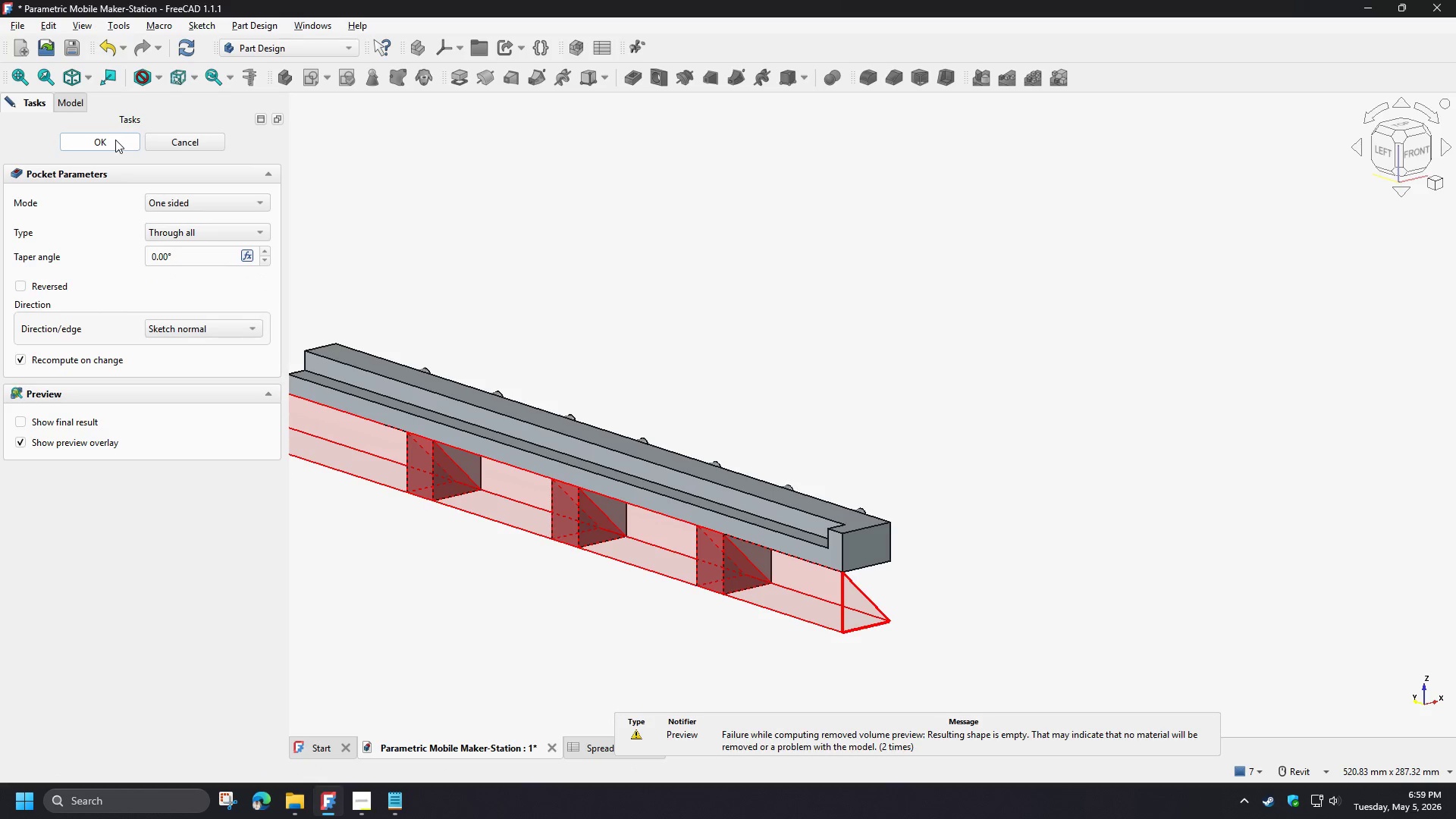 
left_click([115, 140])
 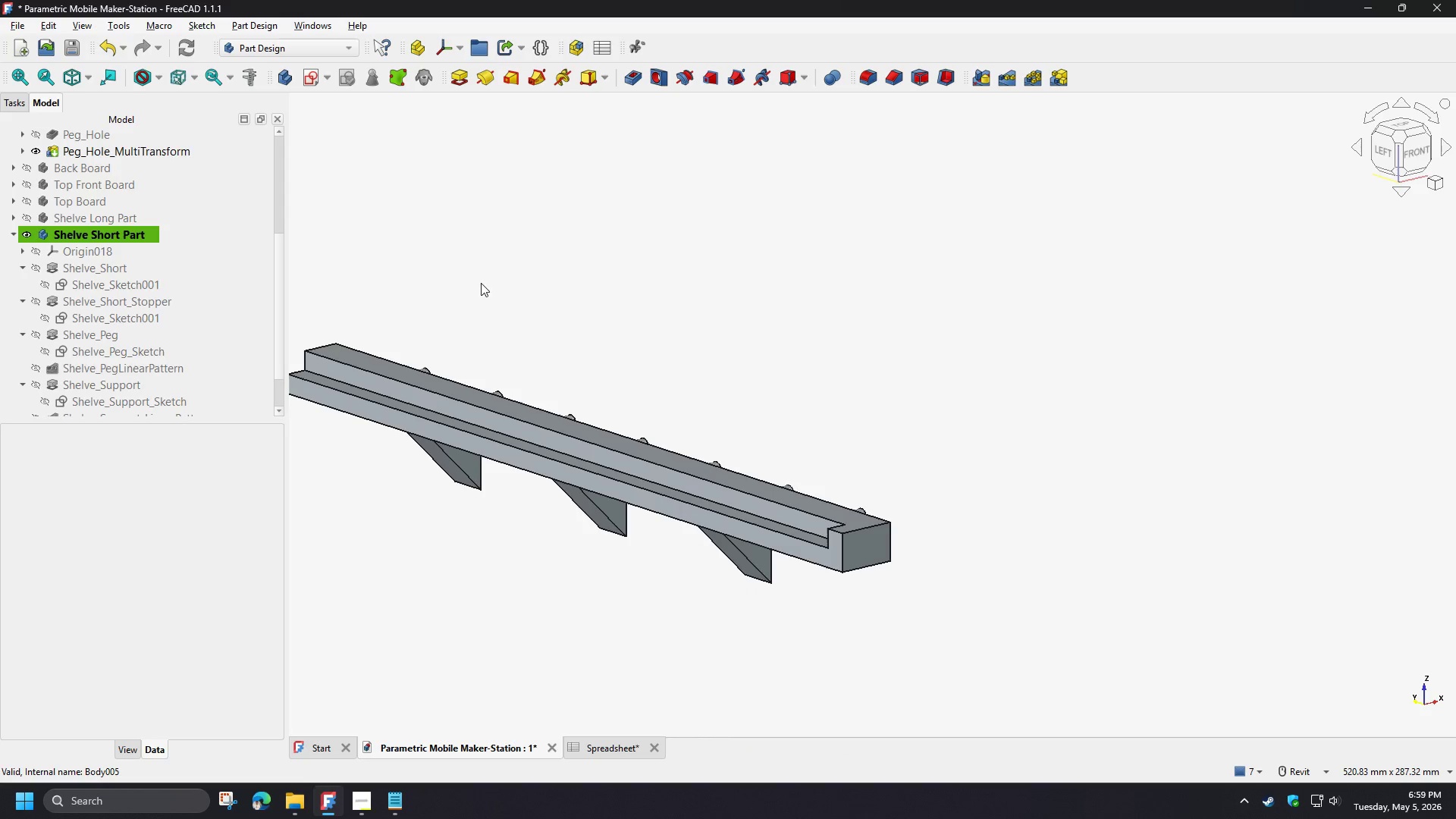 
hold_key(key=ShiftLeft, duration=0.94)
 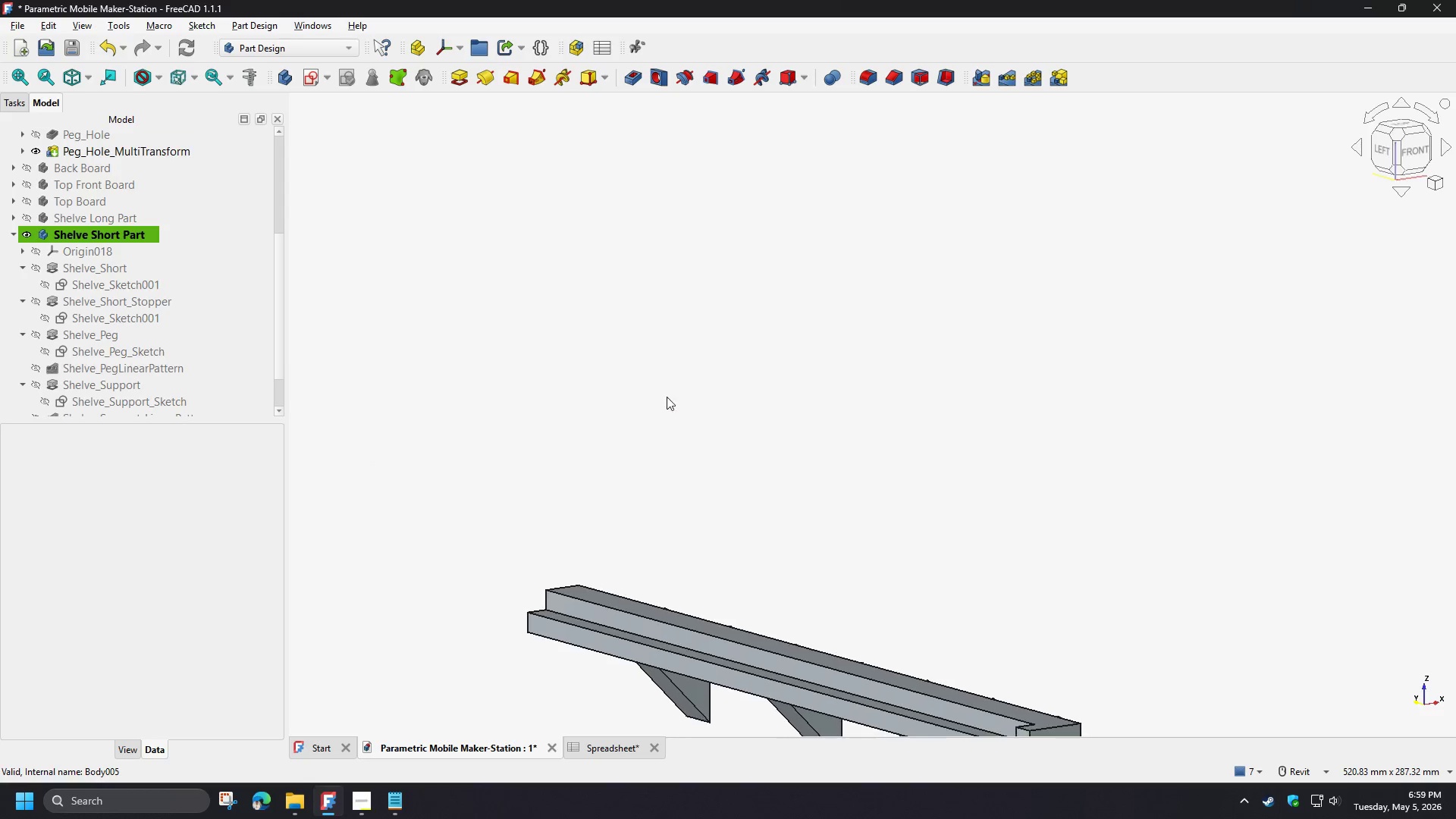 
scroll: coordinate [178, 362], scroll_direction: down, amount: 5.0
 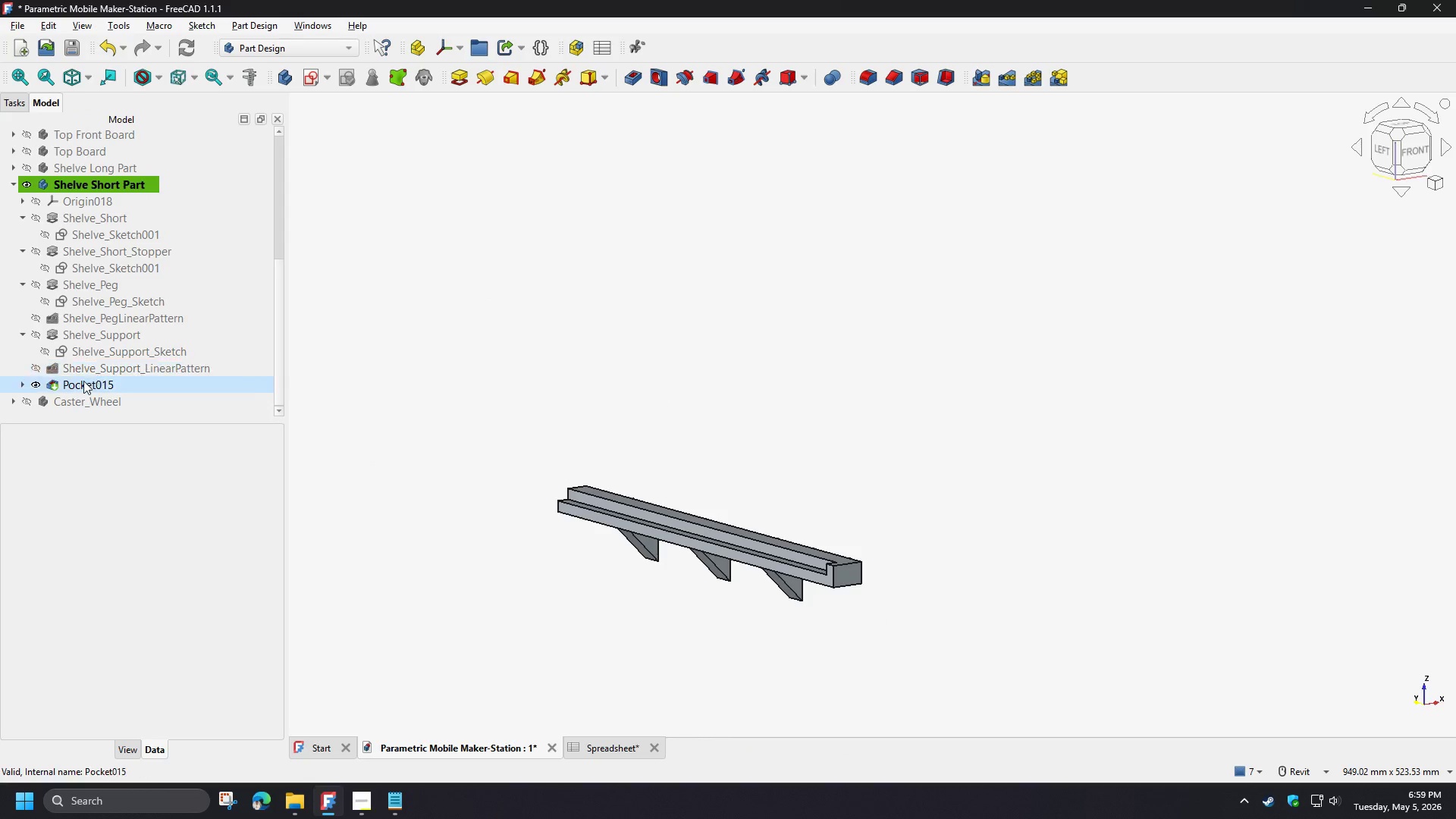 
left_click([74, 388])
 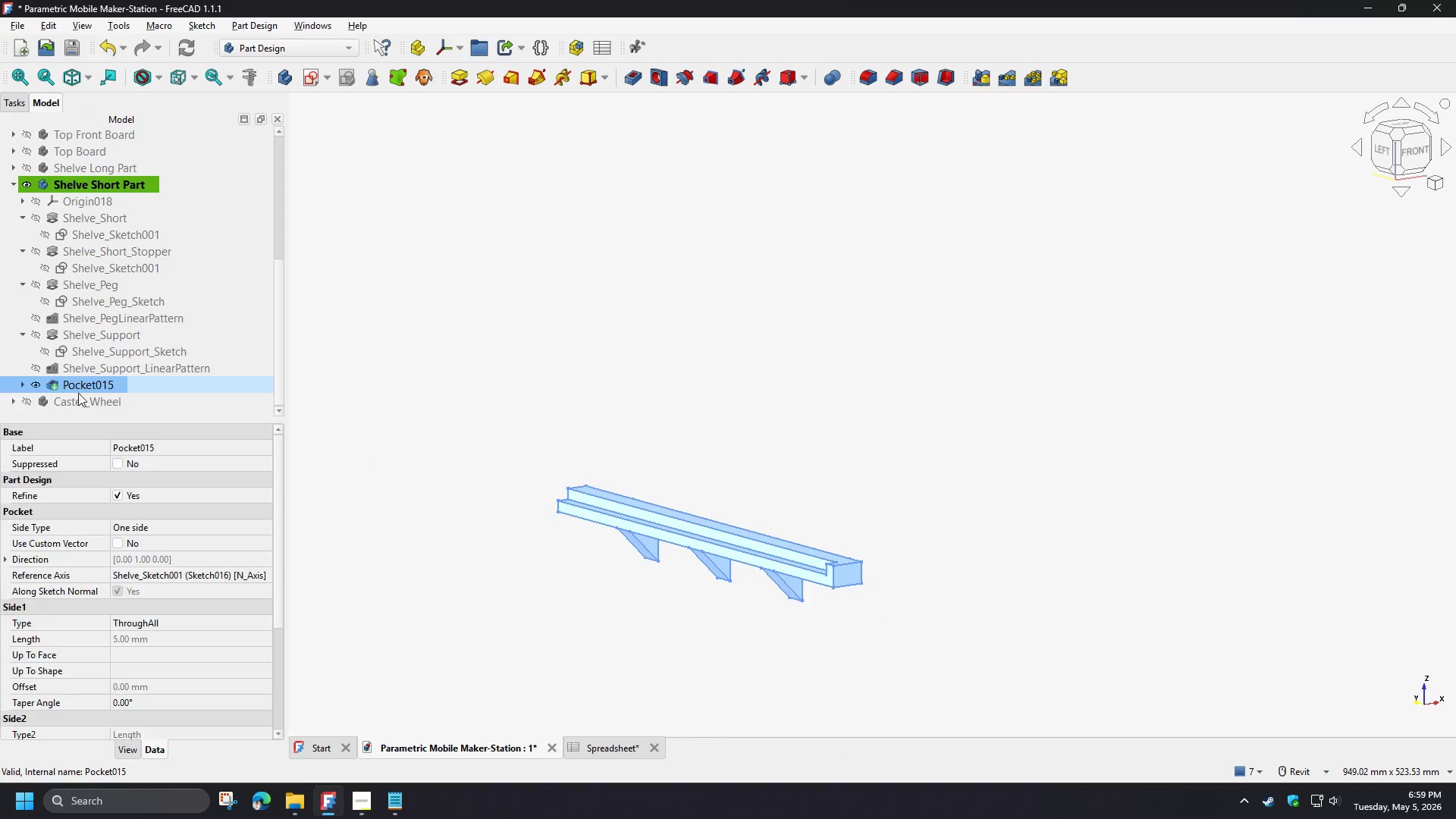 
key(F2)
 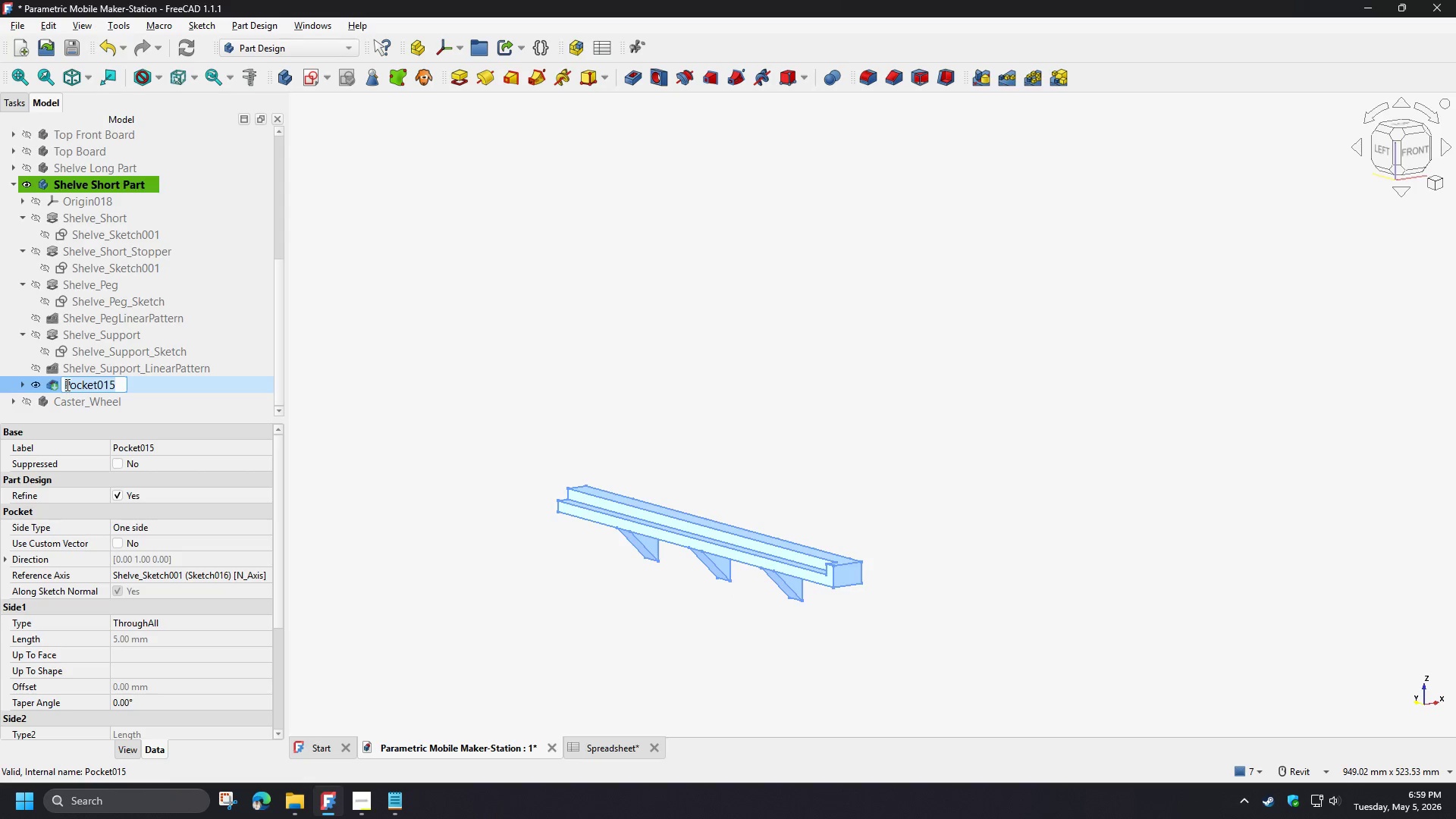 
left_click([66, 384])
 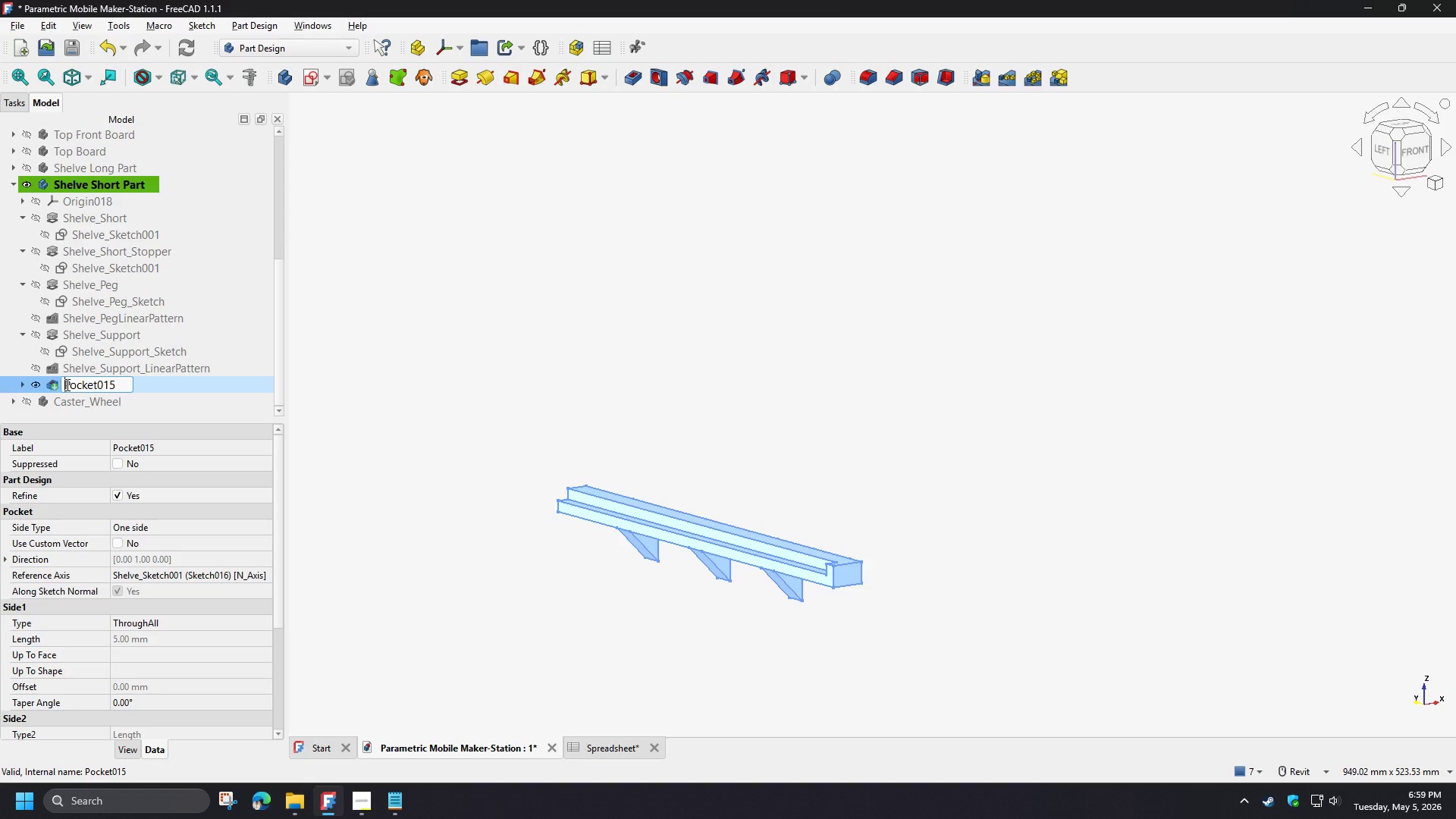 
type(Support_Cutout_)
 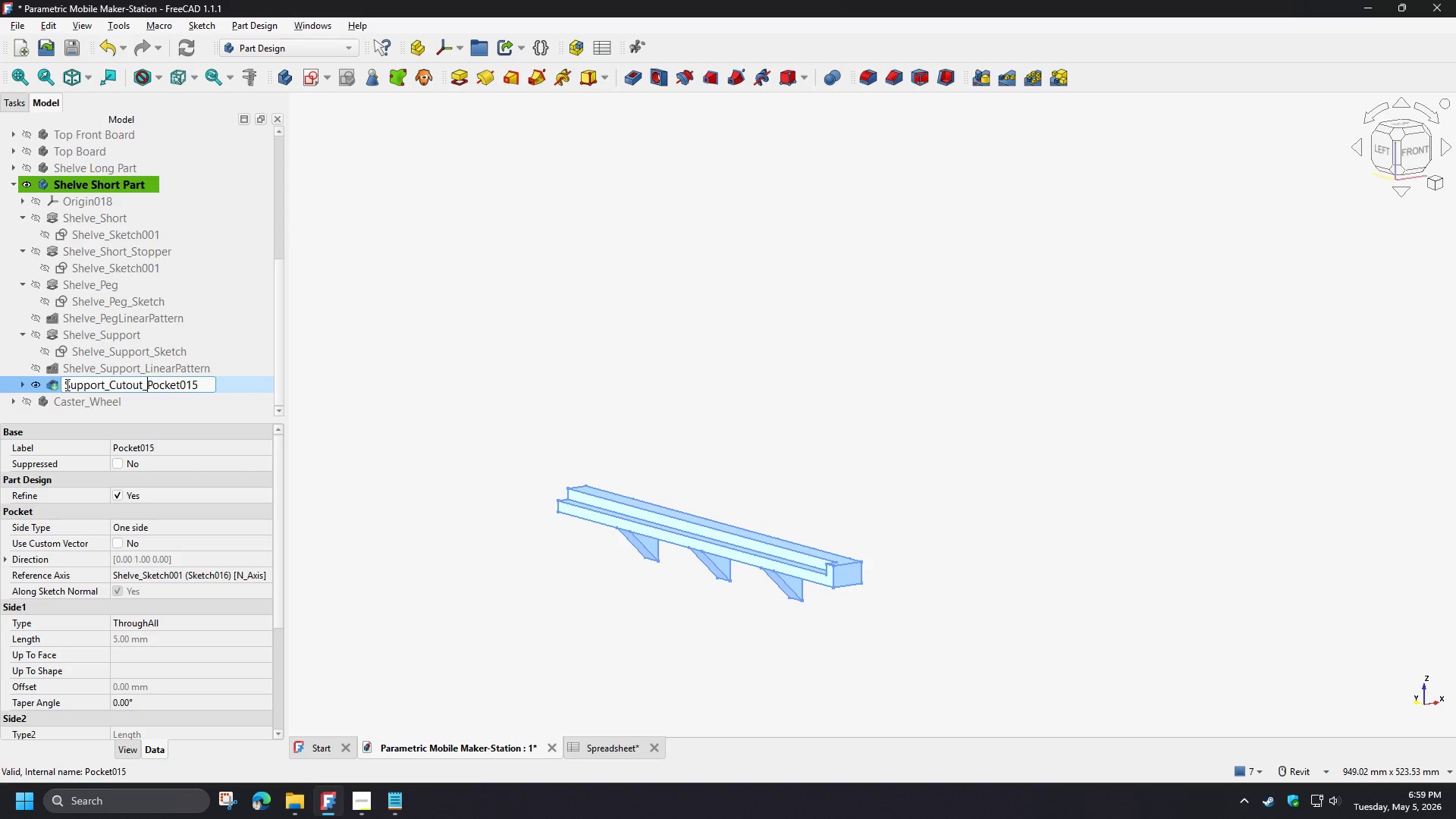 
left_click_drag(start_coordinate=[180, 383], to_coordinate=[206, 388])
 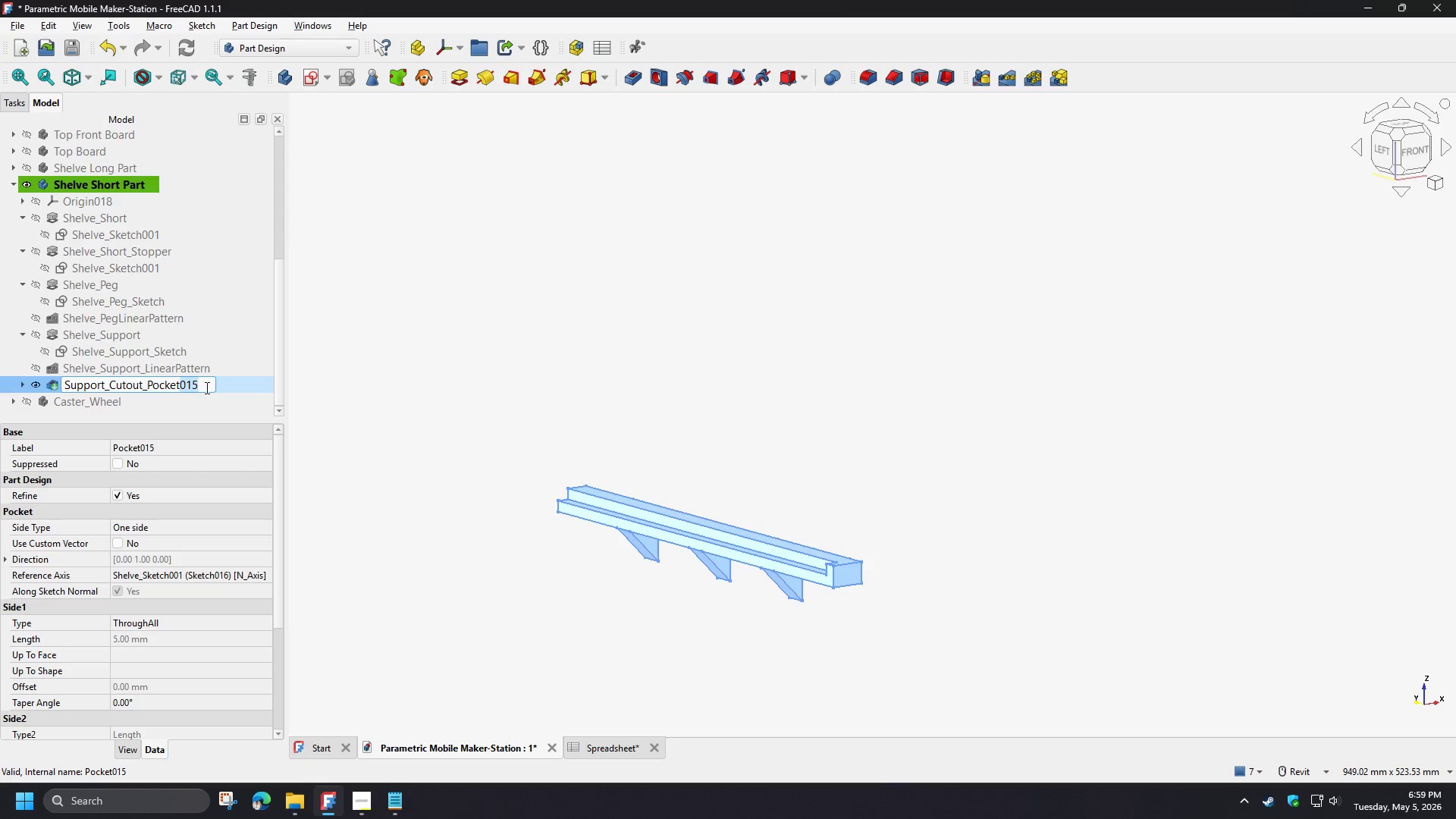 
key(Backspace)
 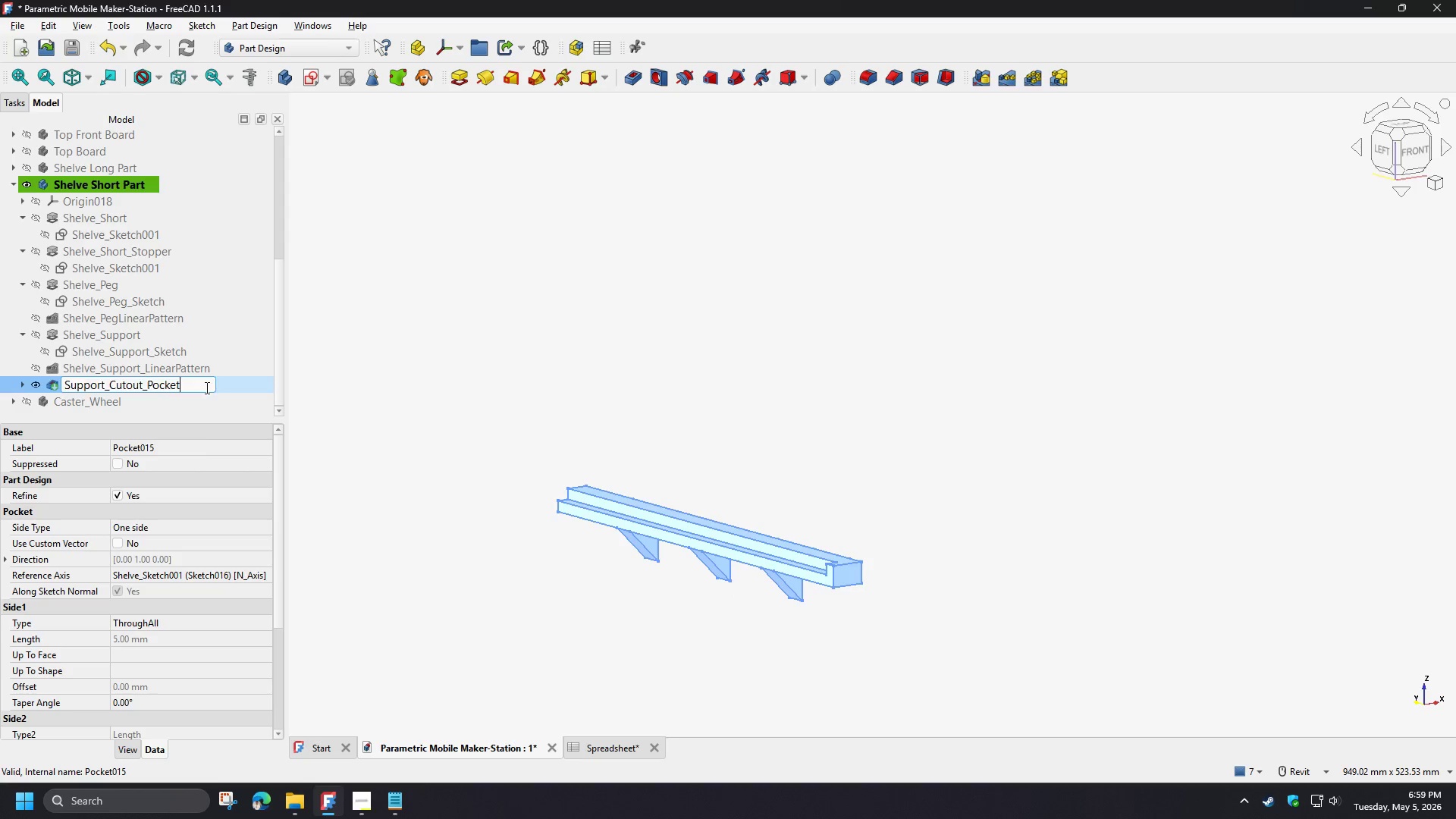 
key(Enter)
 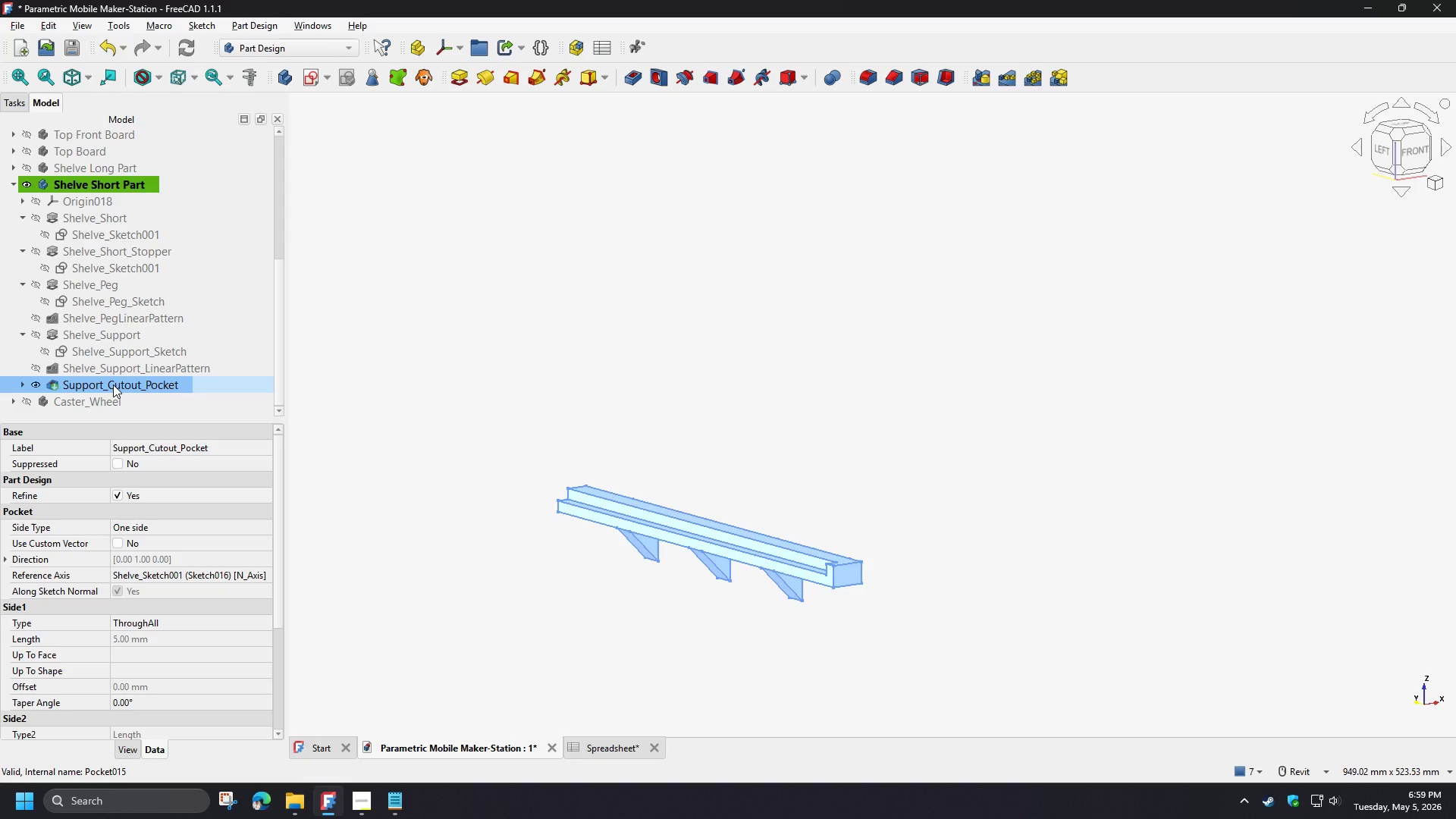 
left_click([113, 384])
 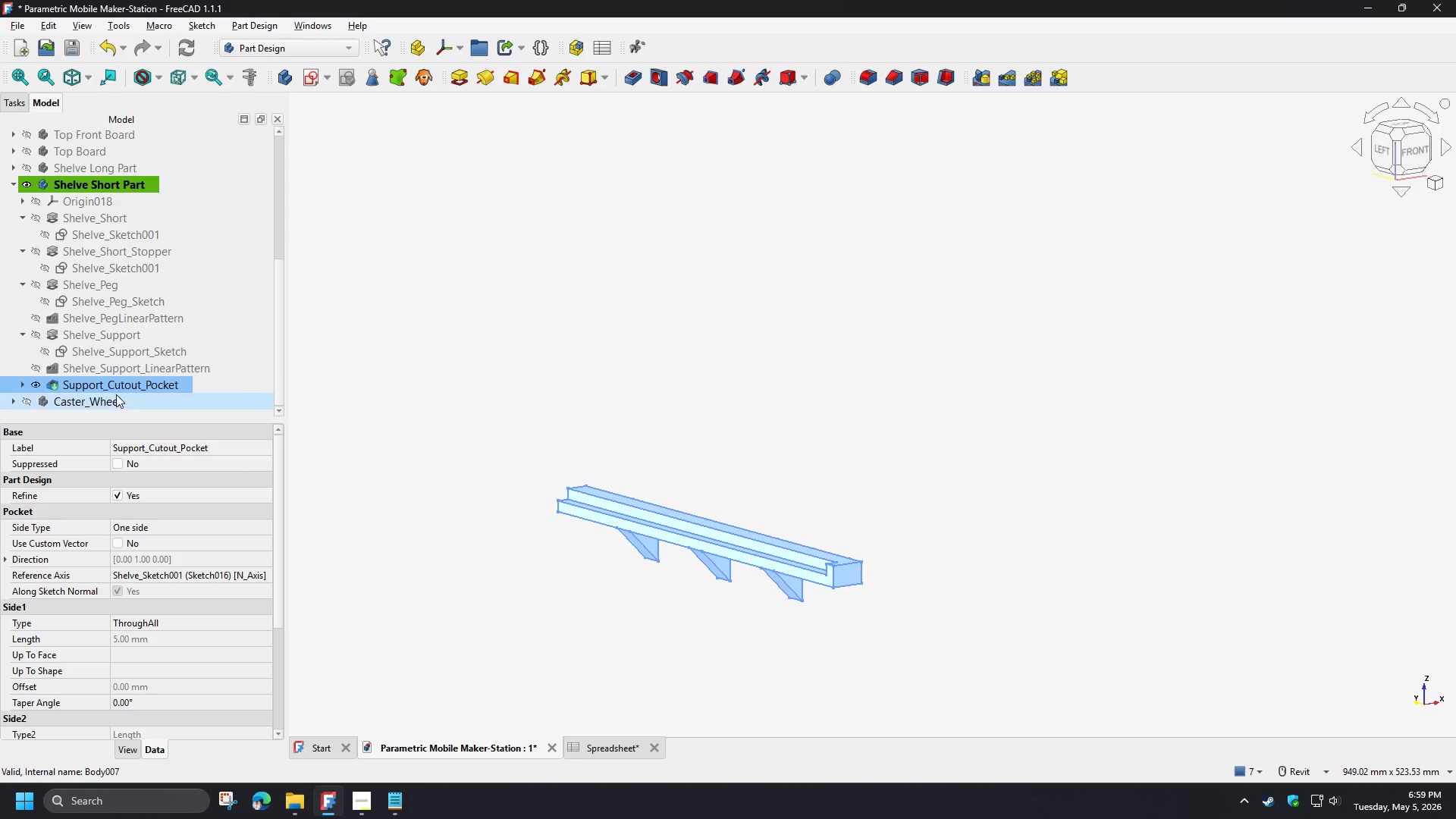 
key(F2)
 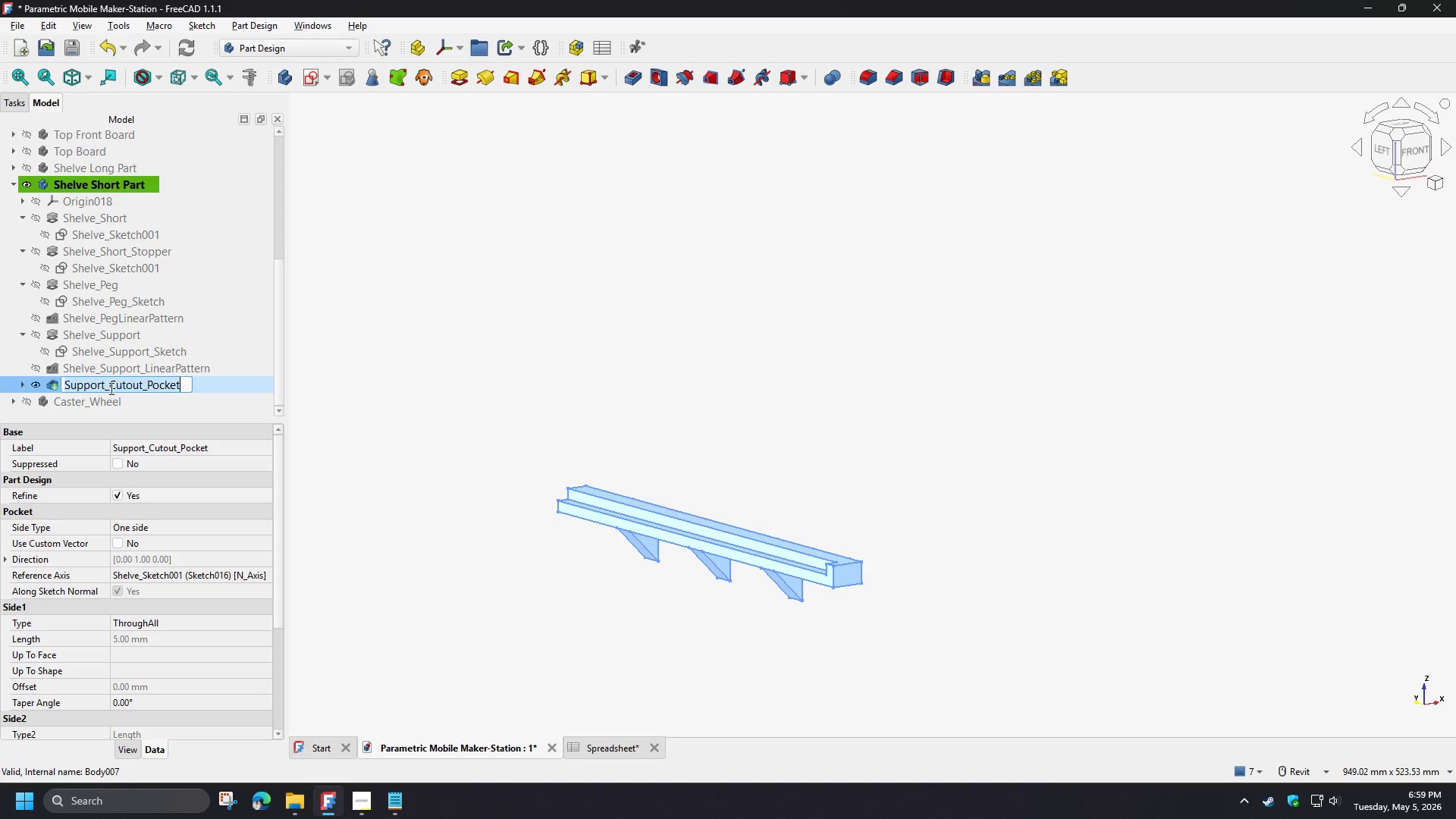 
left_click_drag(start_coordinate=[110, 388], to_coordinate=[148, 390])
 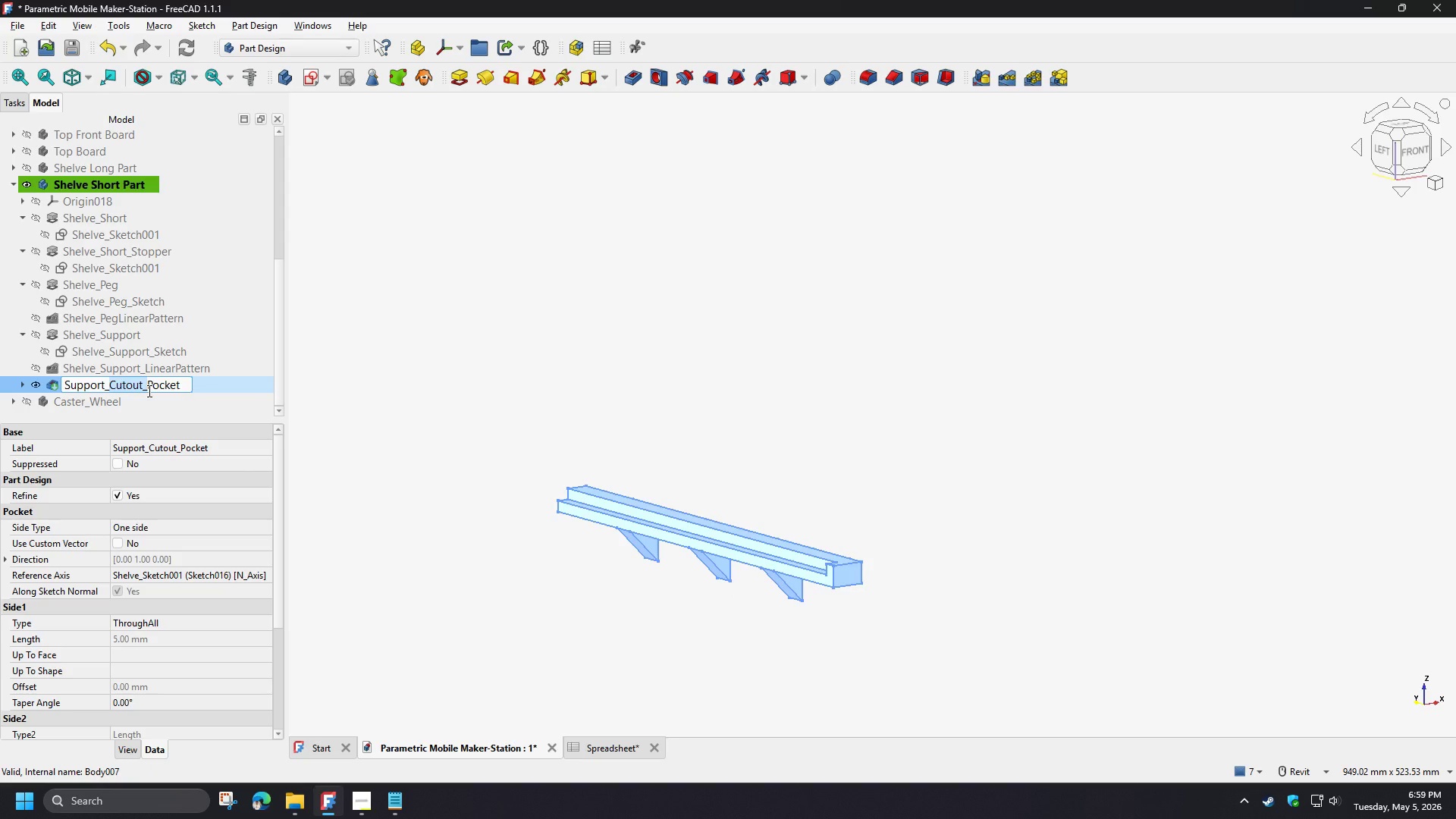 
key(Backspace)
 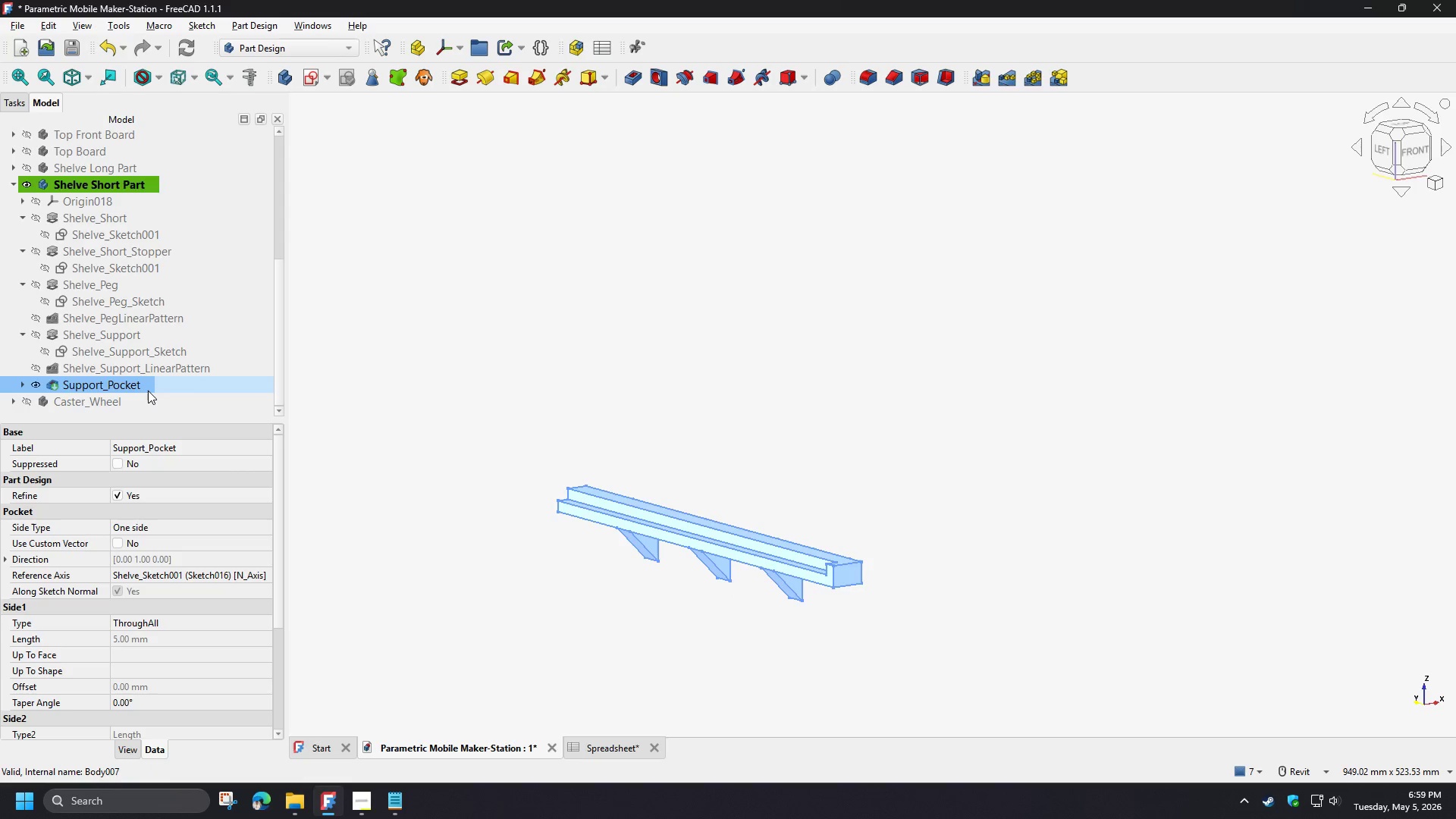 
key(Enter)
 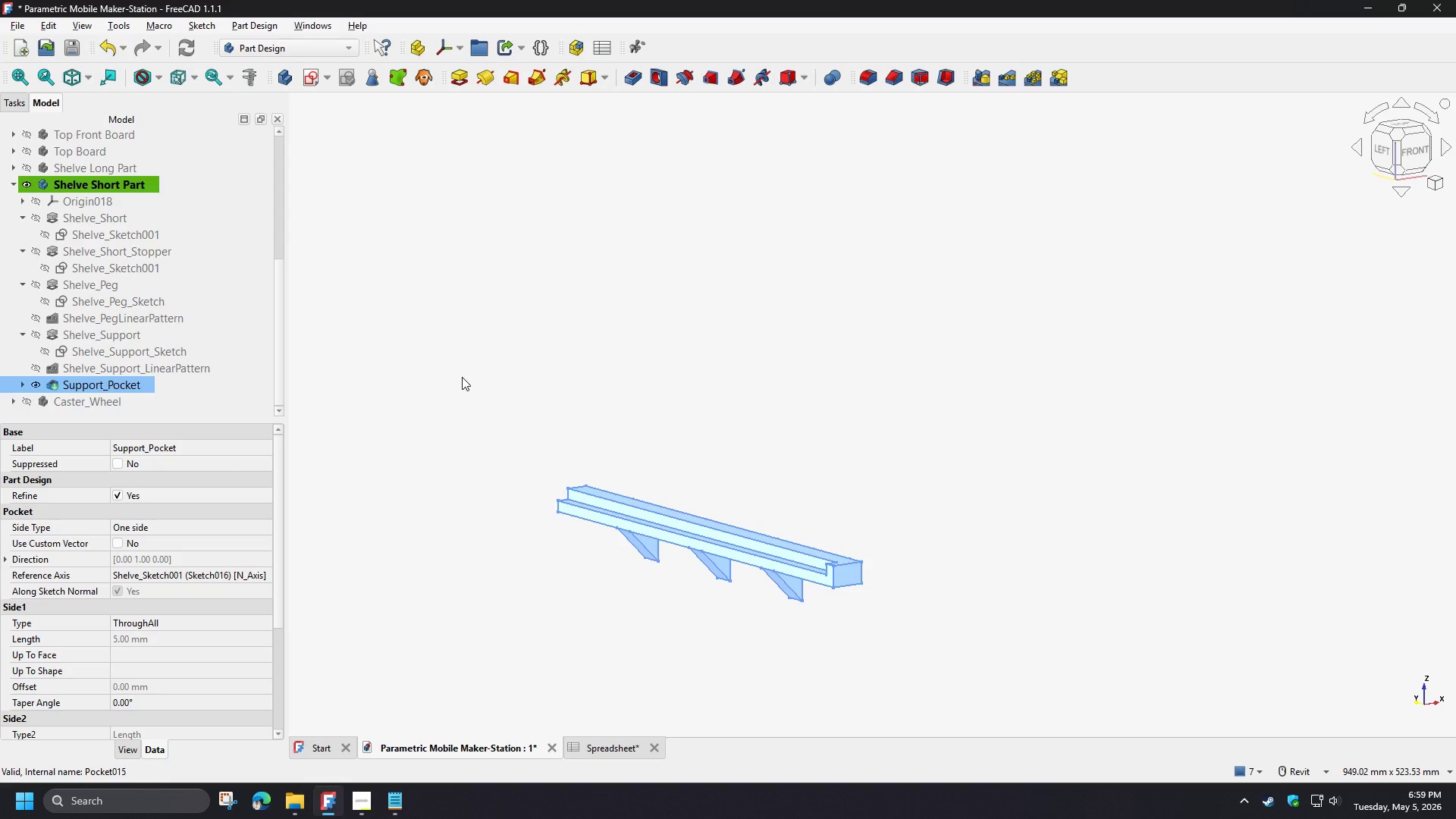 
left_click([462, 377])
 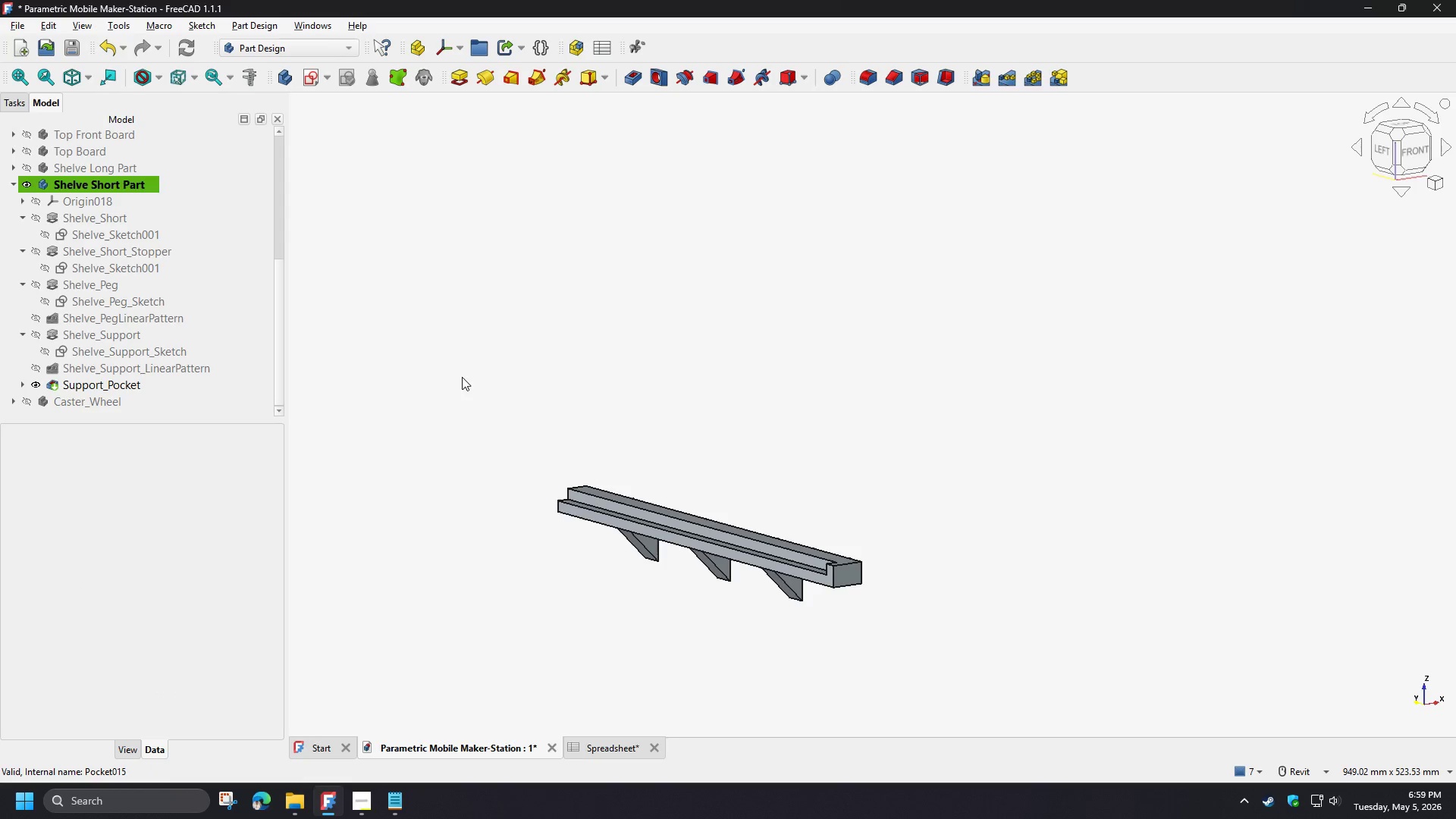 
key(Control+S)
 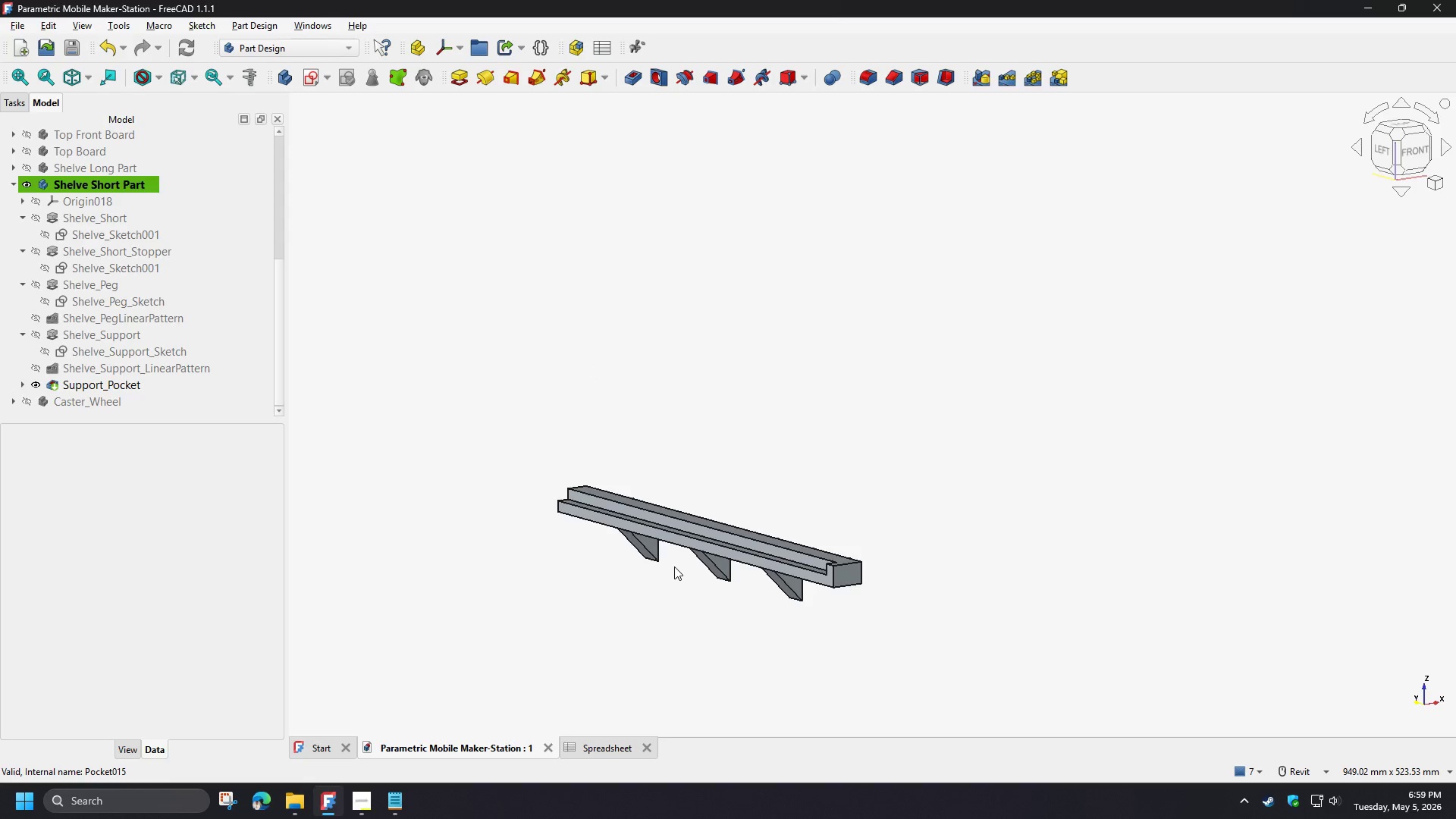 
hold_key(key=ShiftLeft, duration=0.88)
 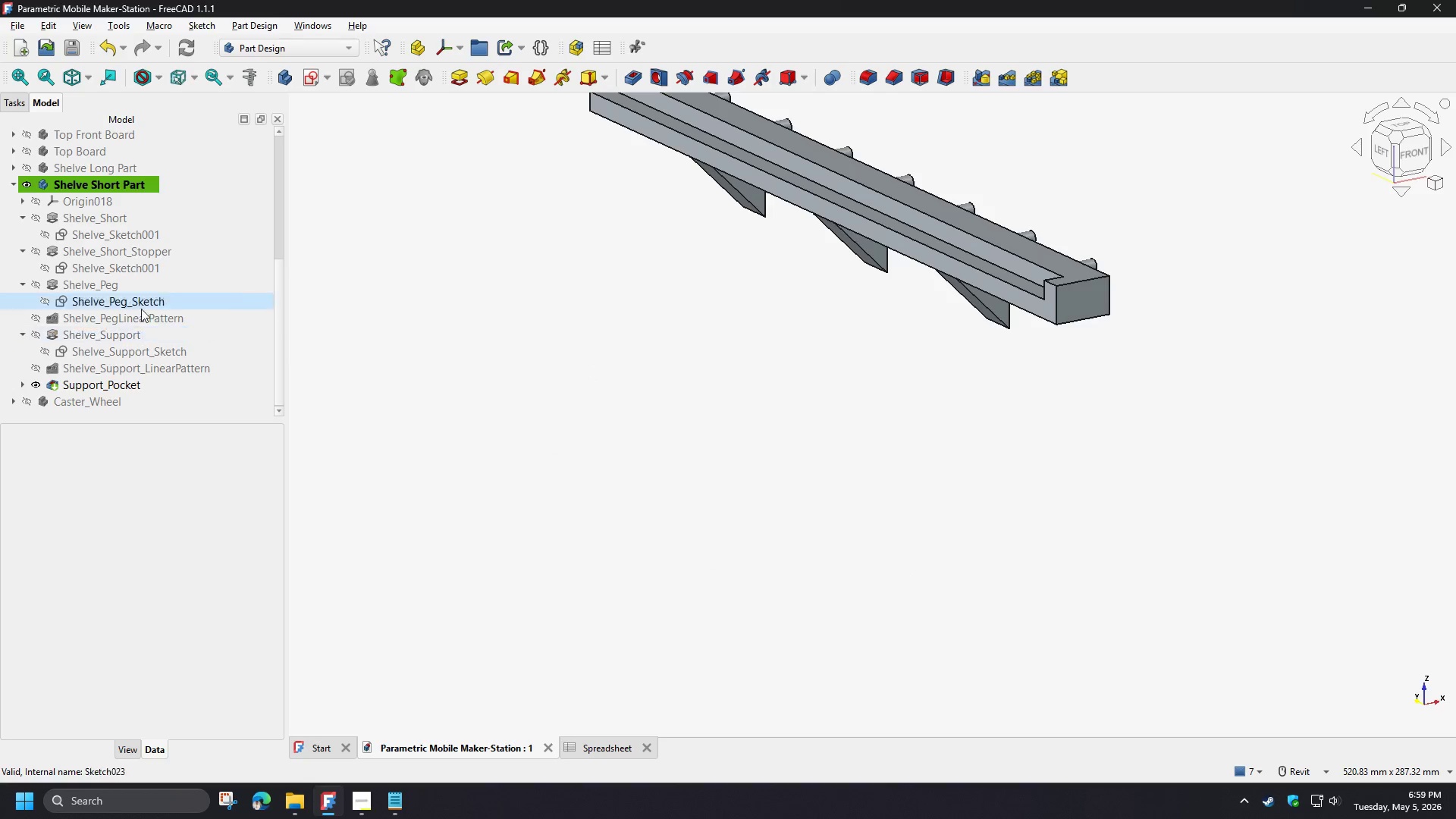 
scroll: coordinate [130, 324], scroll_direction: up, amount: 7.0
 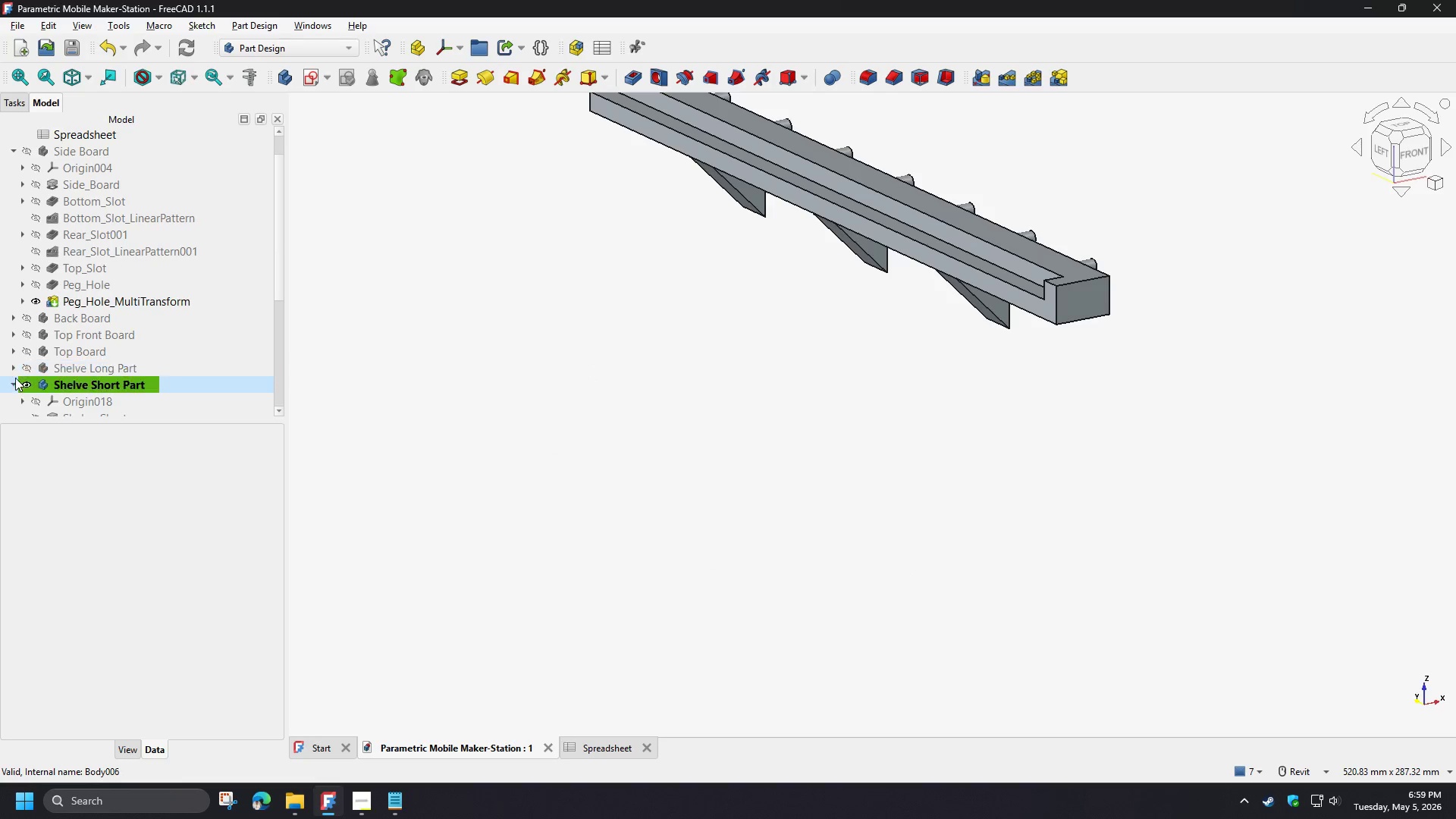 
left_click([14, 382])
 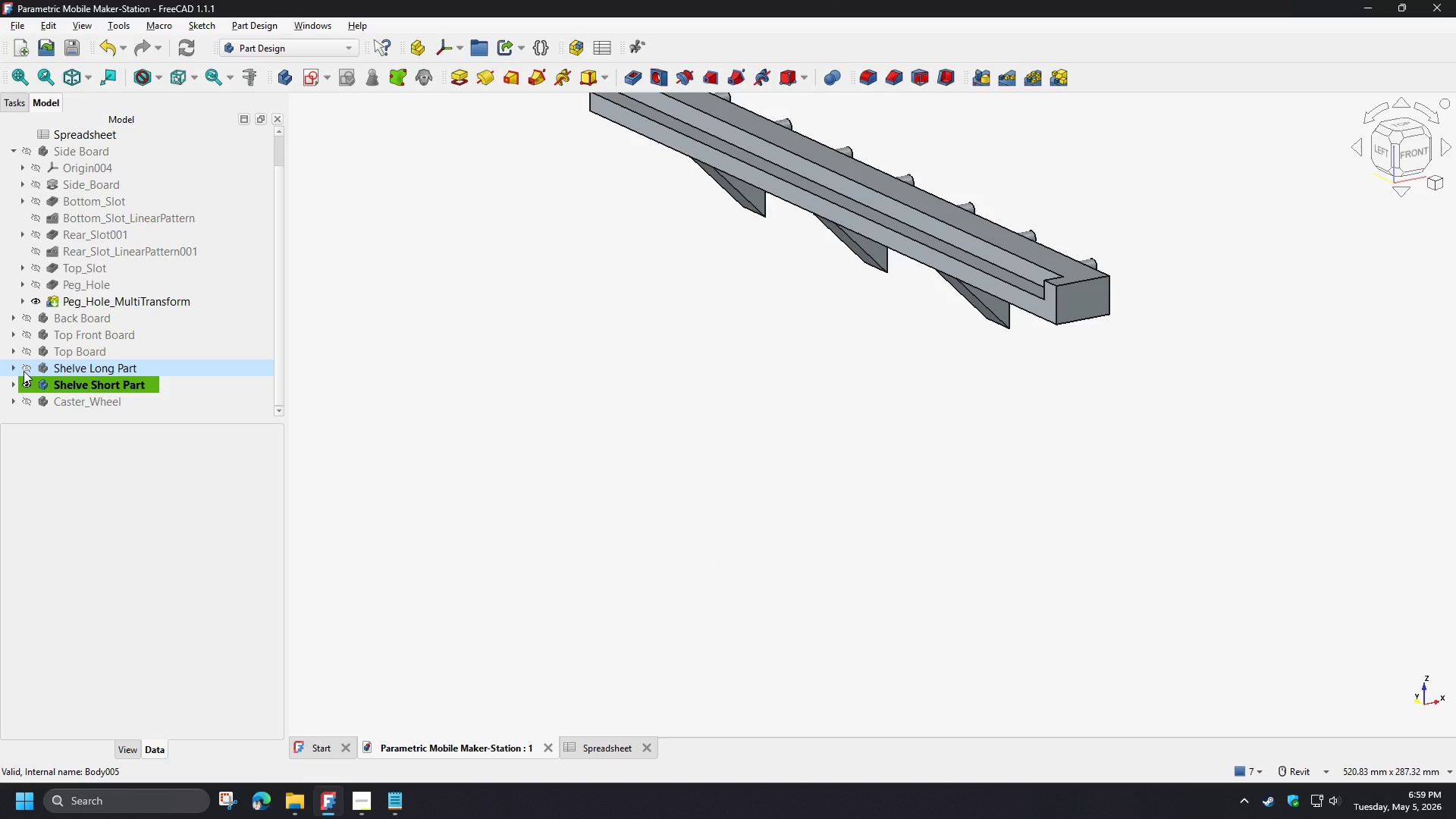 
left_click([24, 371])
 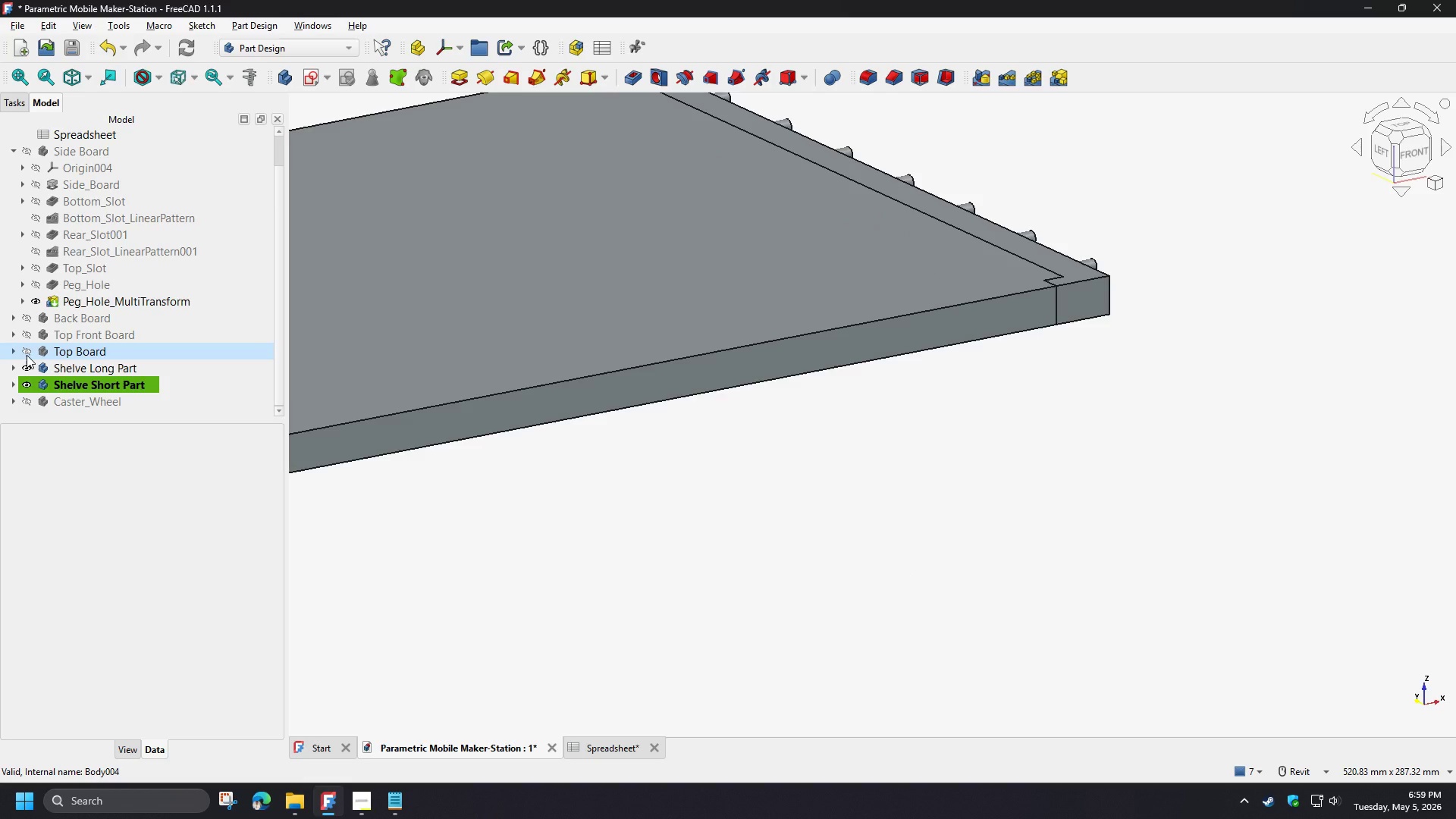 
left_click([27, 355])
 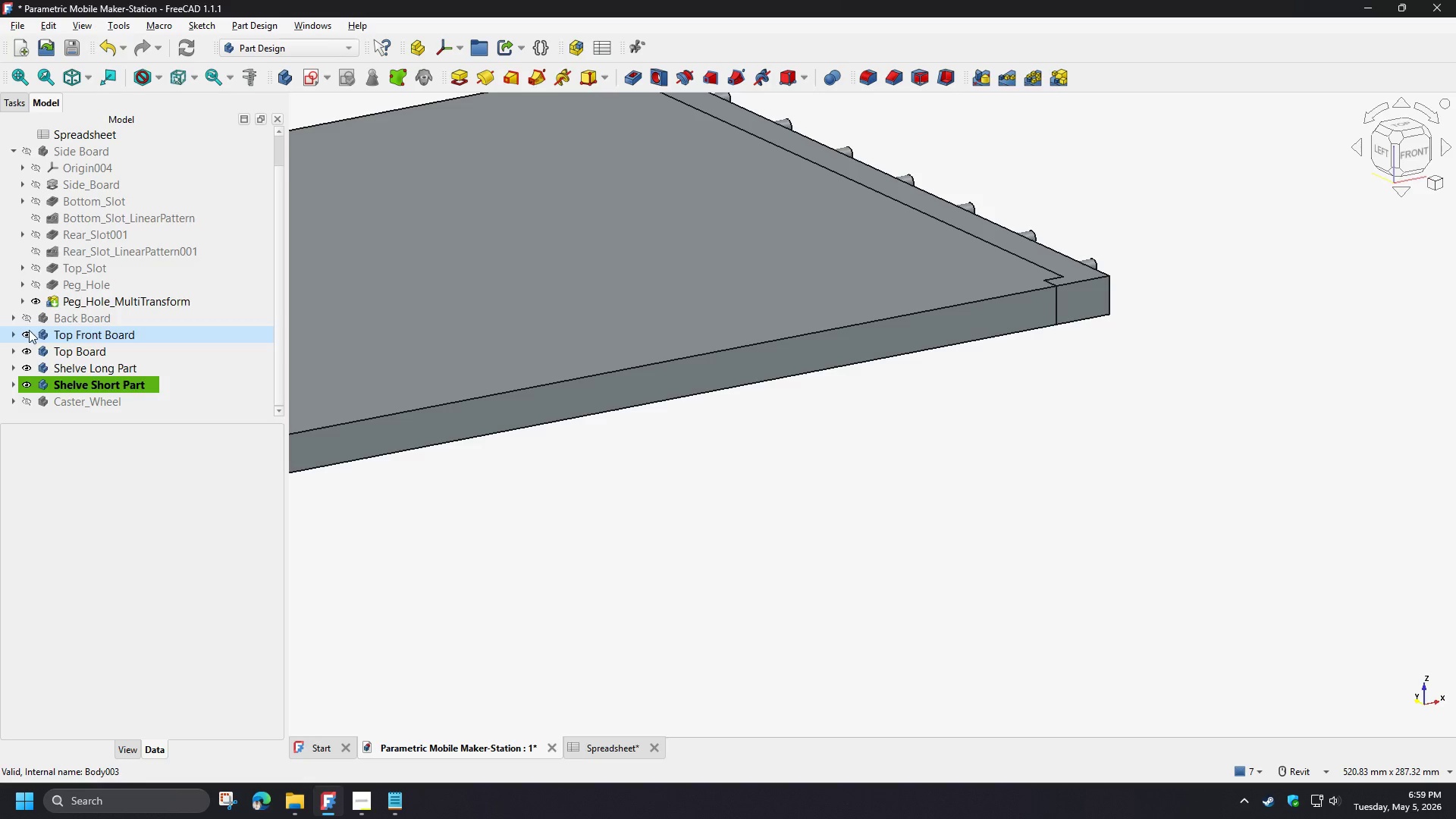 
double_click([28, 319])
 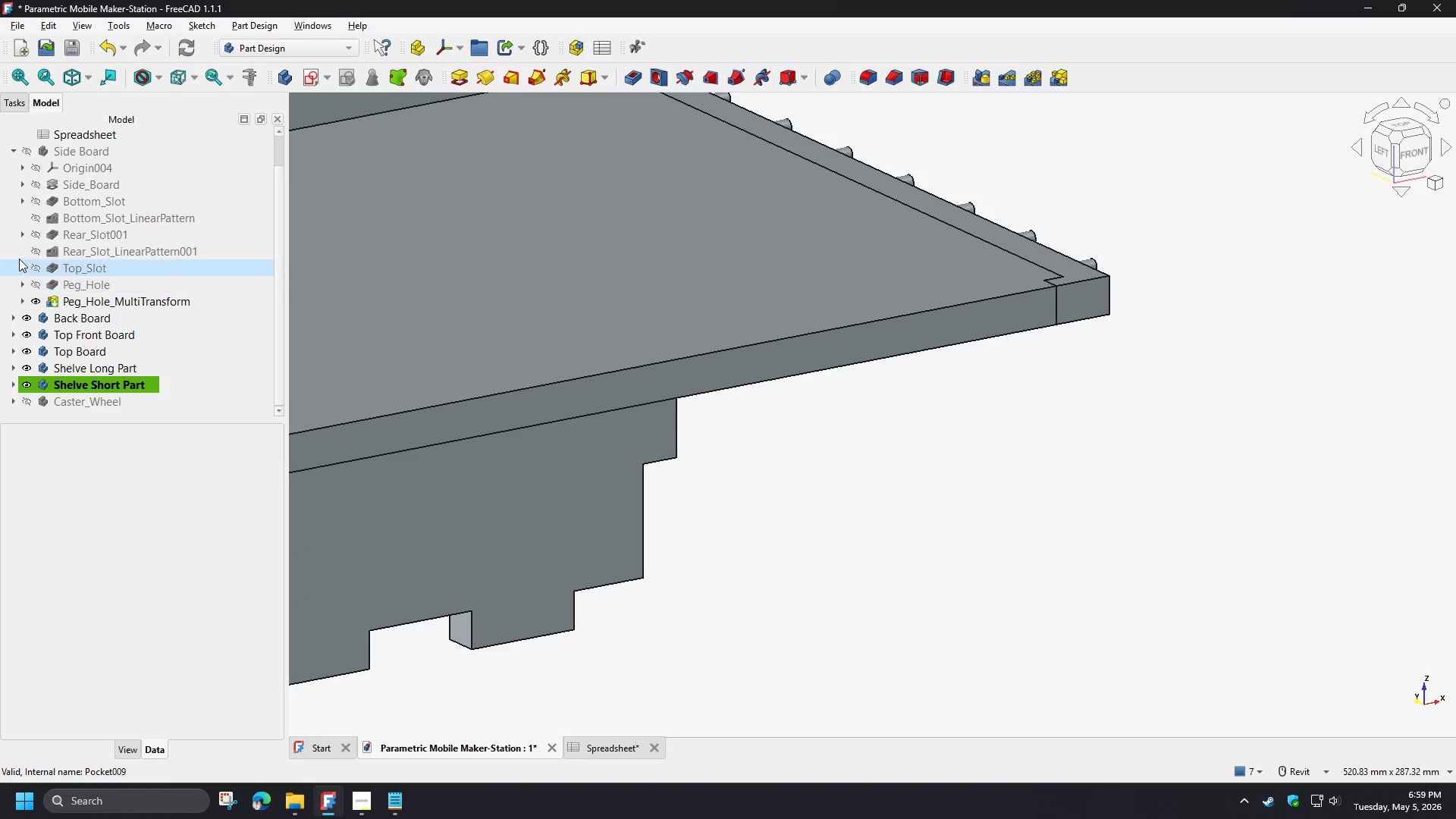 
scroll: coordinate [17, 254], scroll_direction: up, amount: 3.0
 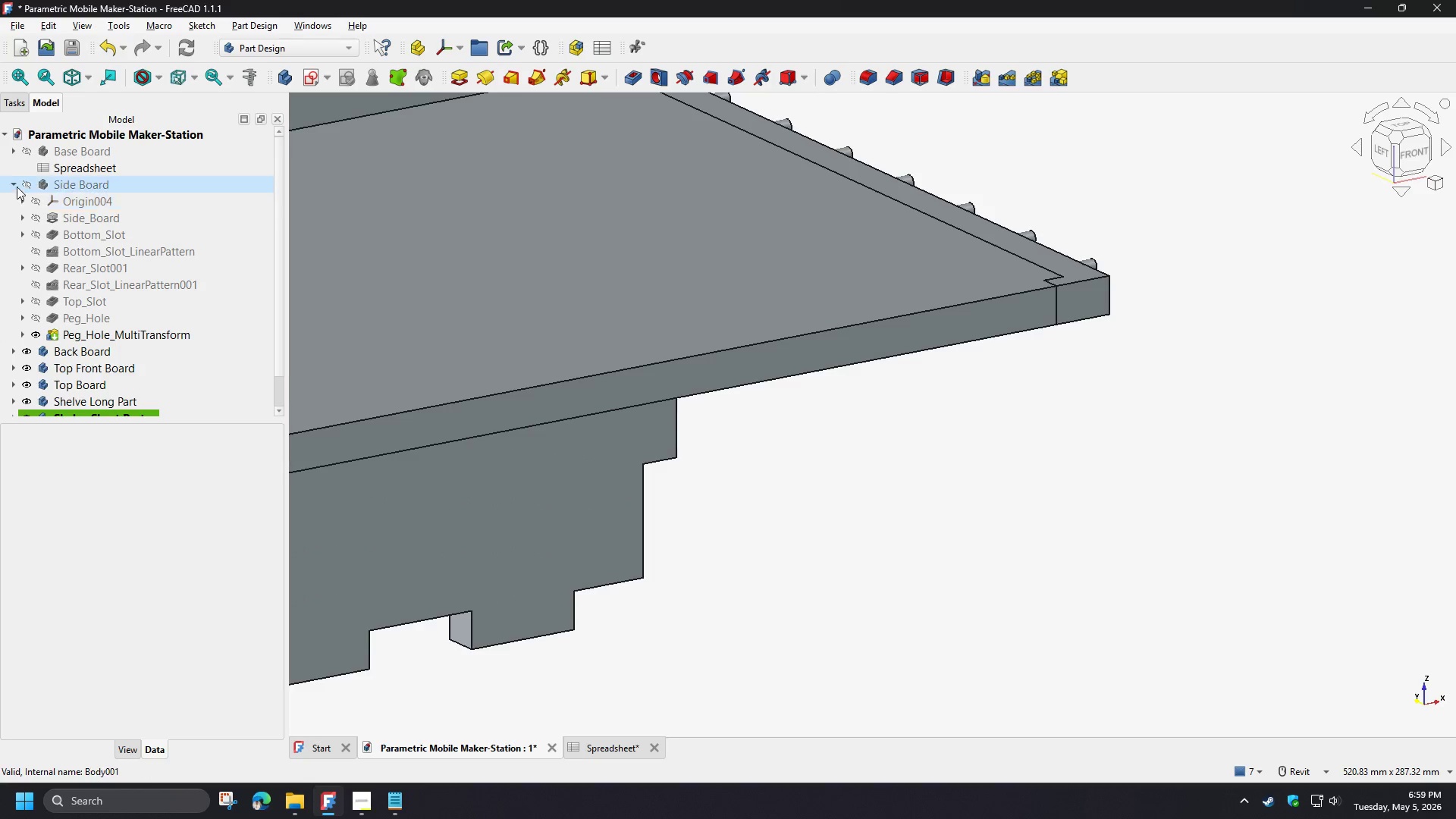 
left_click([15, 183])
 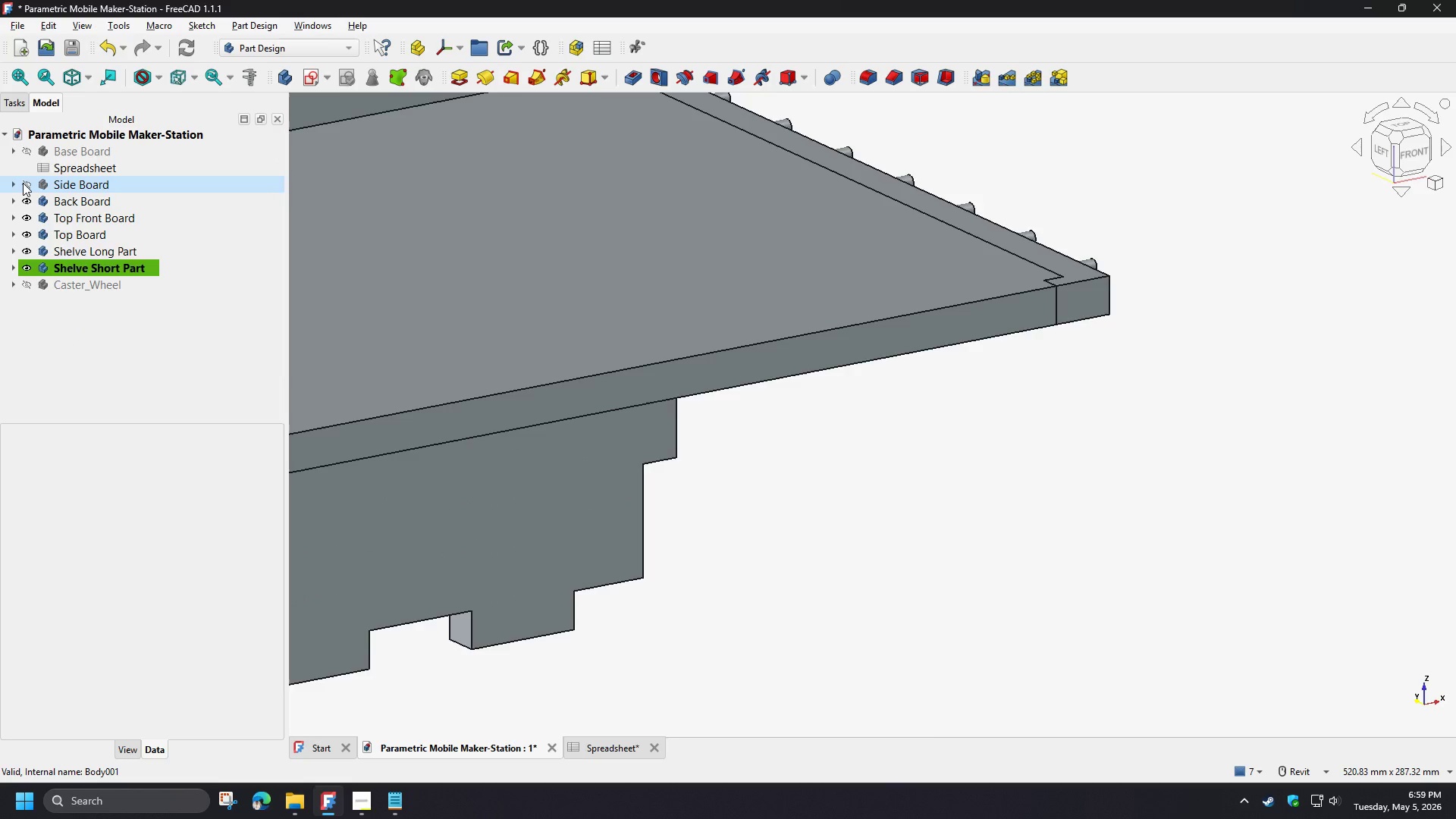 
left_click([23, 183])
 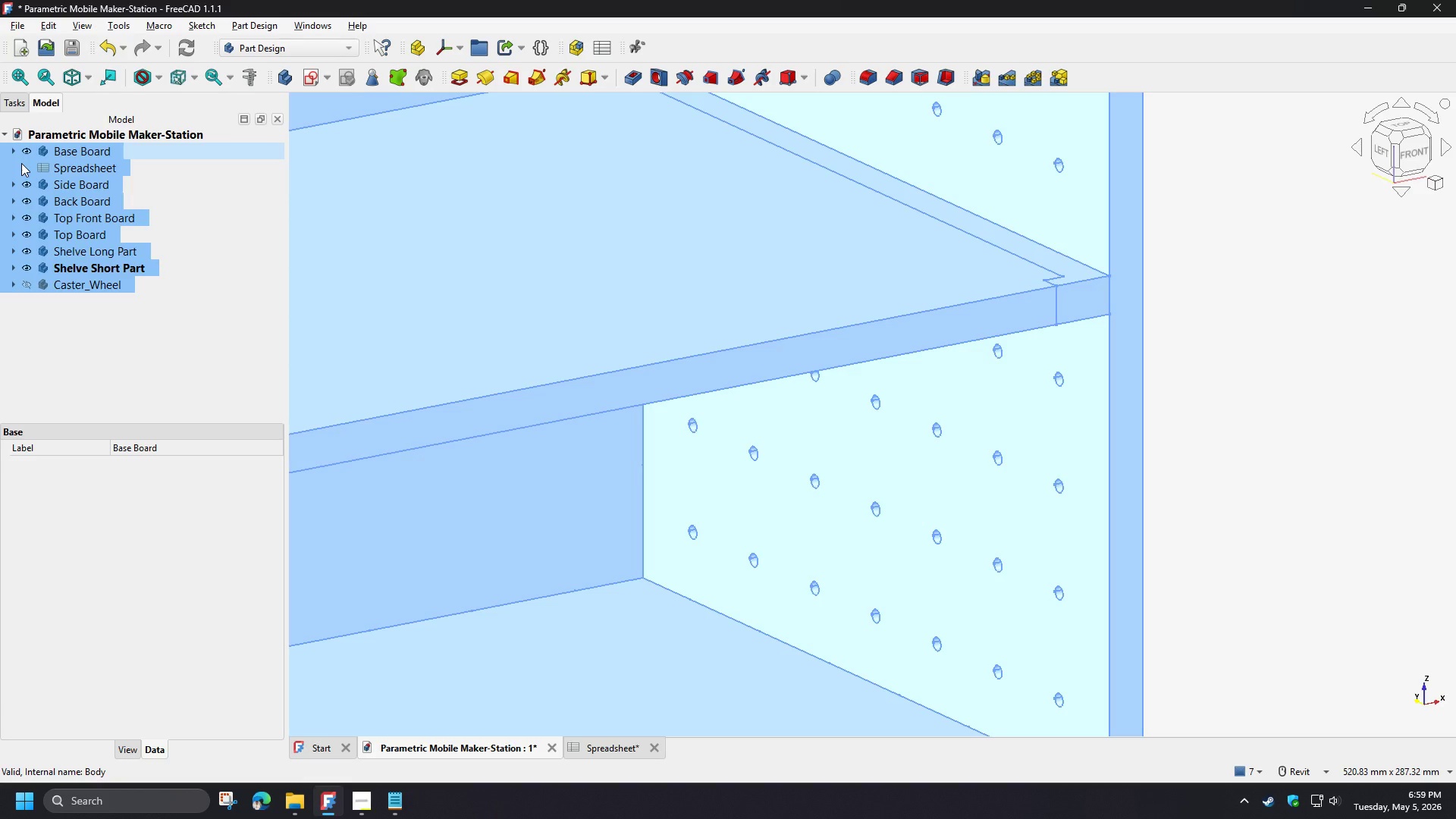 
left_click([1199, 324])
 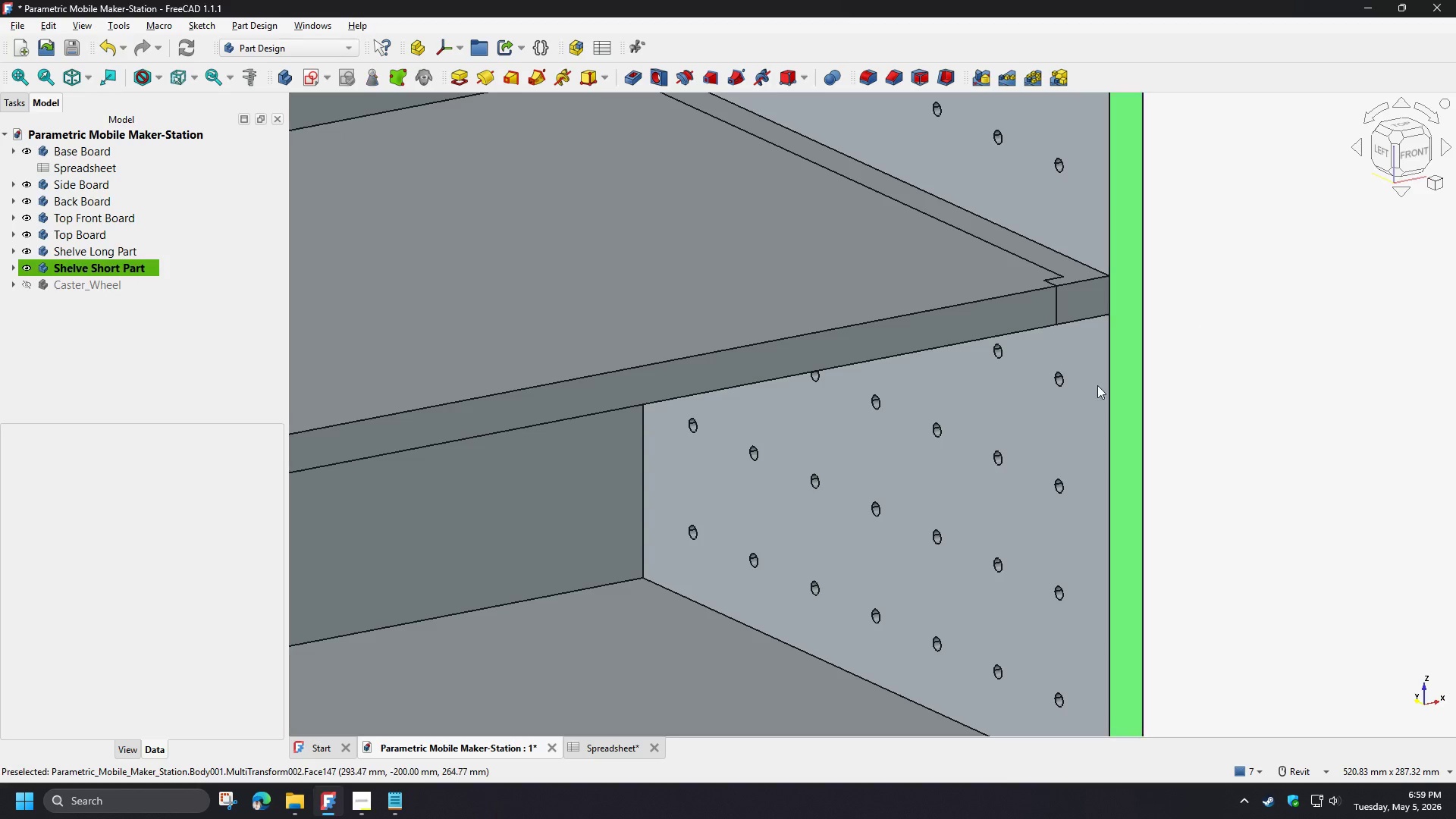 
hold_key(key=ShiftLeft, duration=1.06)
 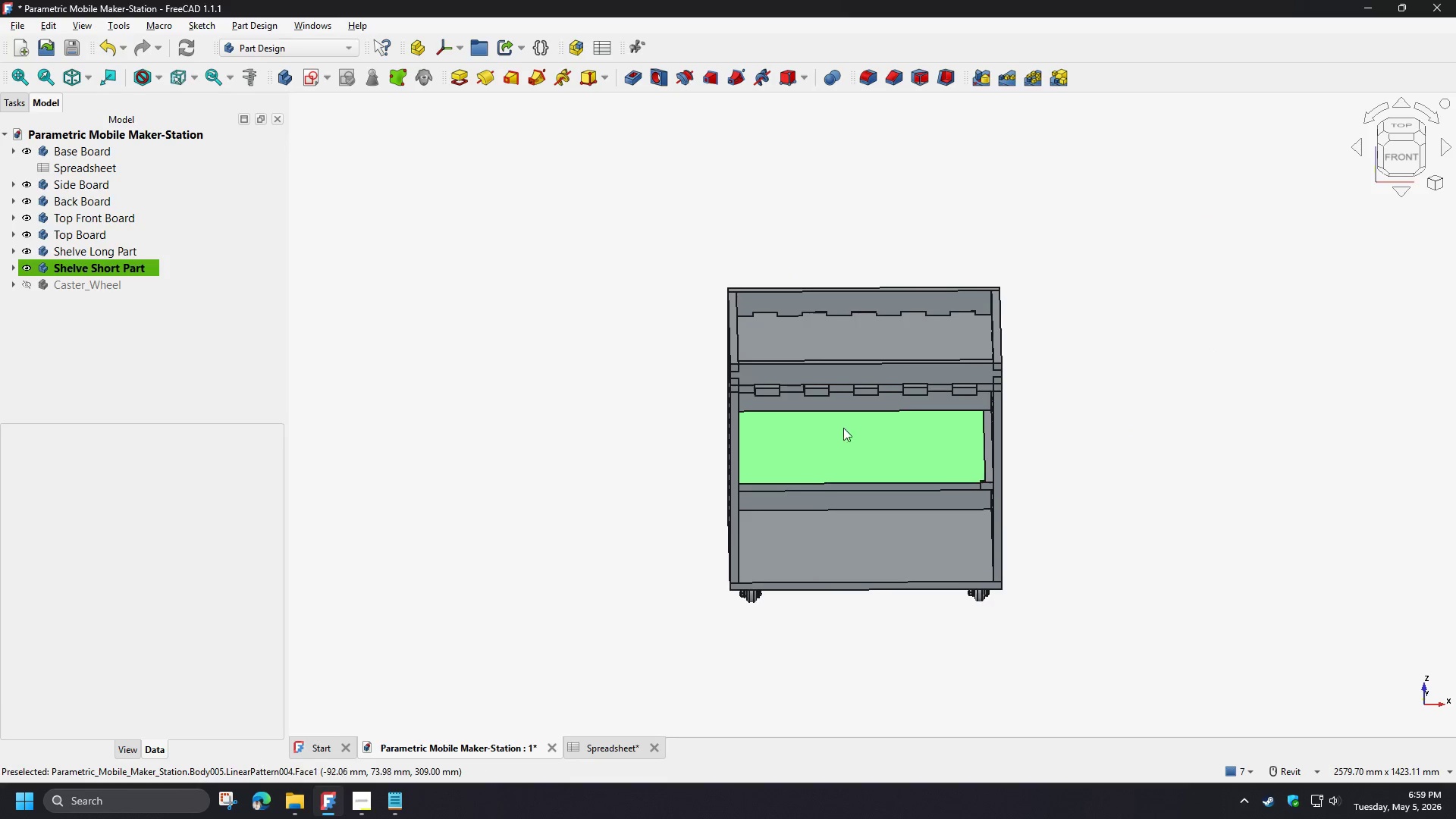 
scroll: coordinate [1025, 426], scroll_direction: down, amount: 8.0
 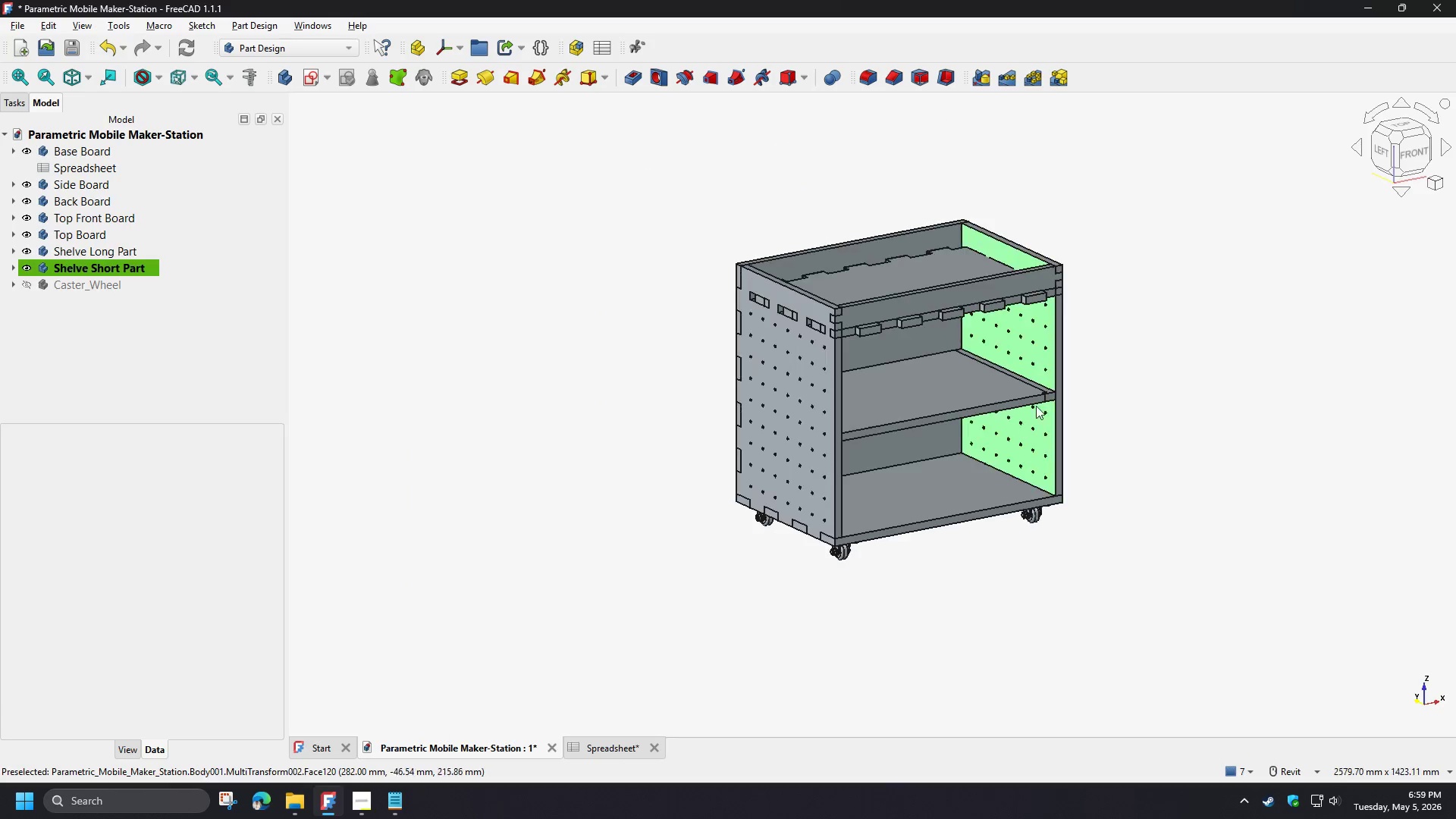 
scroll: coordinate [805, 343], scroll_direction: up, amount: 6.0
 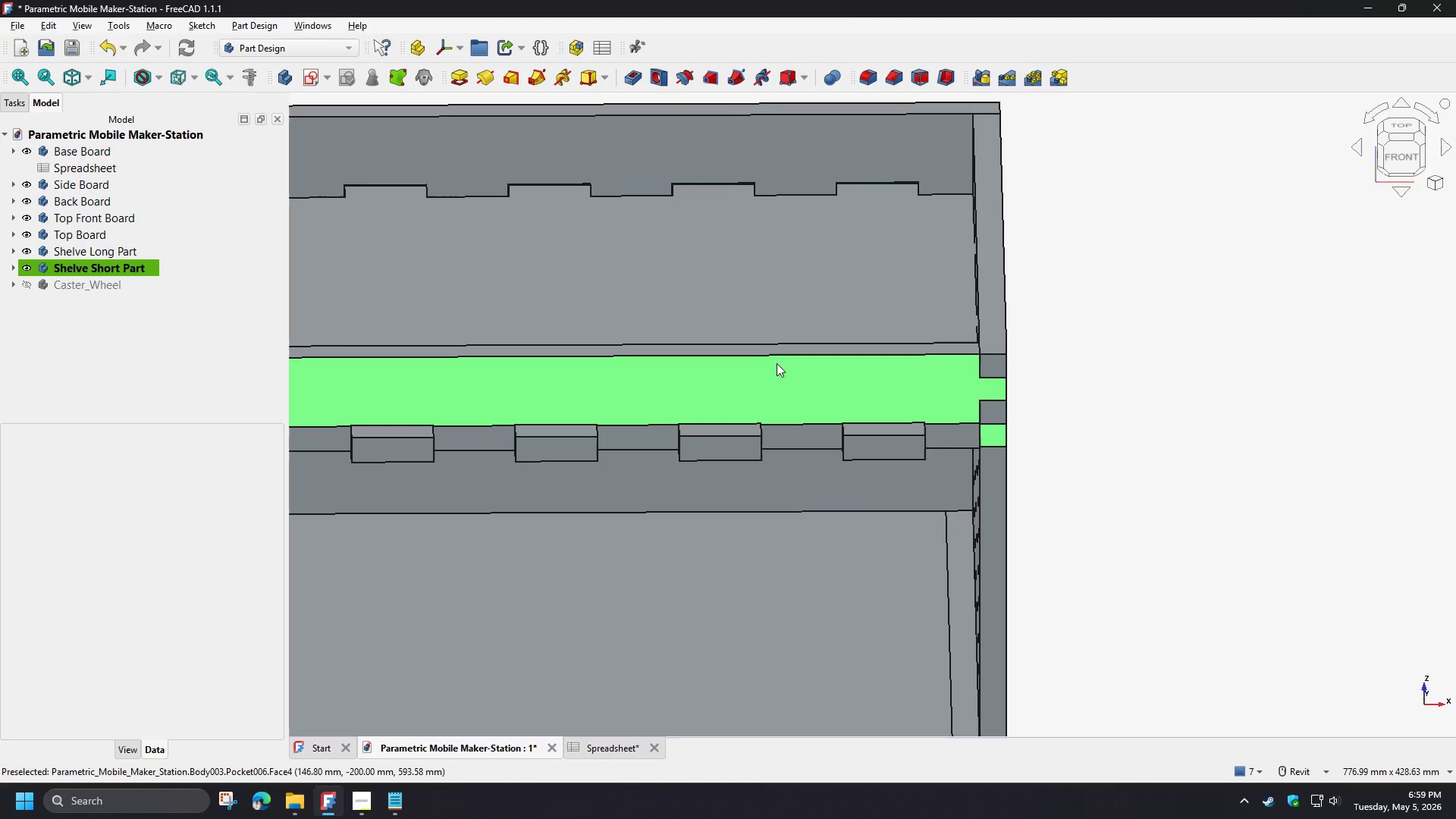 
hold_key(key=ShiftLeft, duration=1.42)
 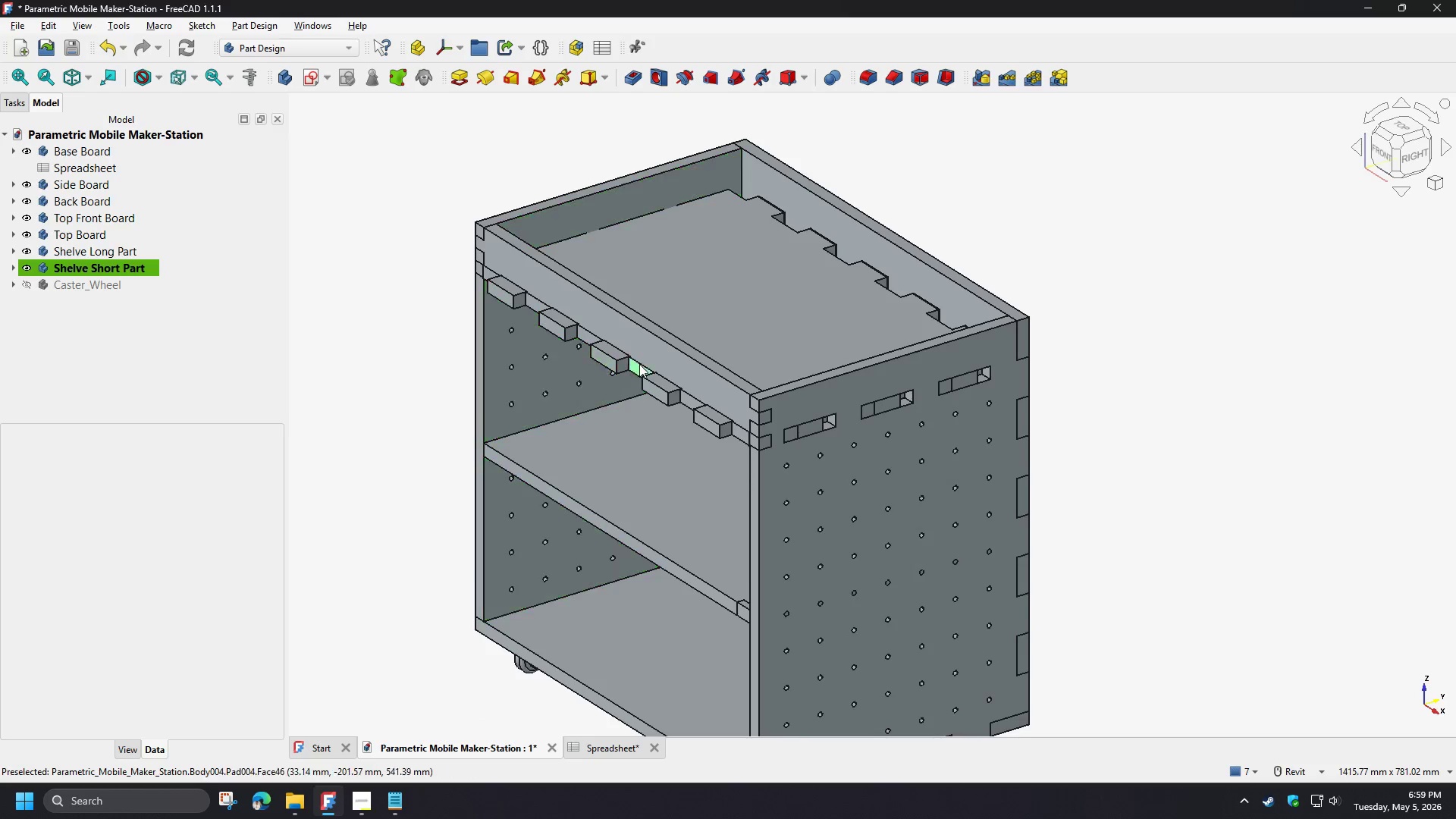 
scroll: coordinate [857, 377], scroll_direction: down, amount: 3.0
 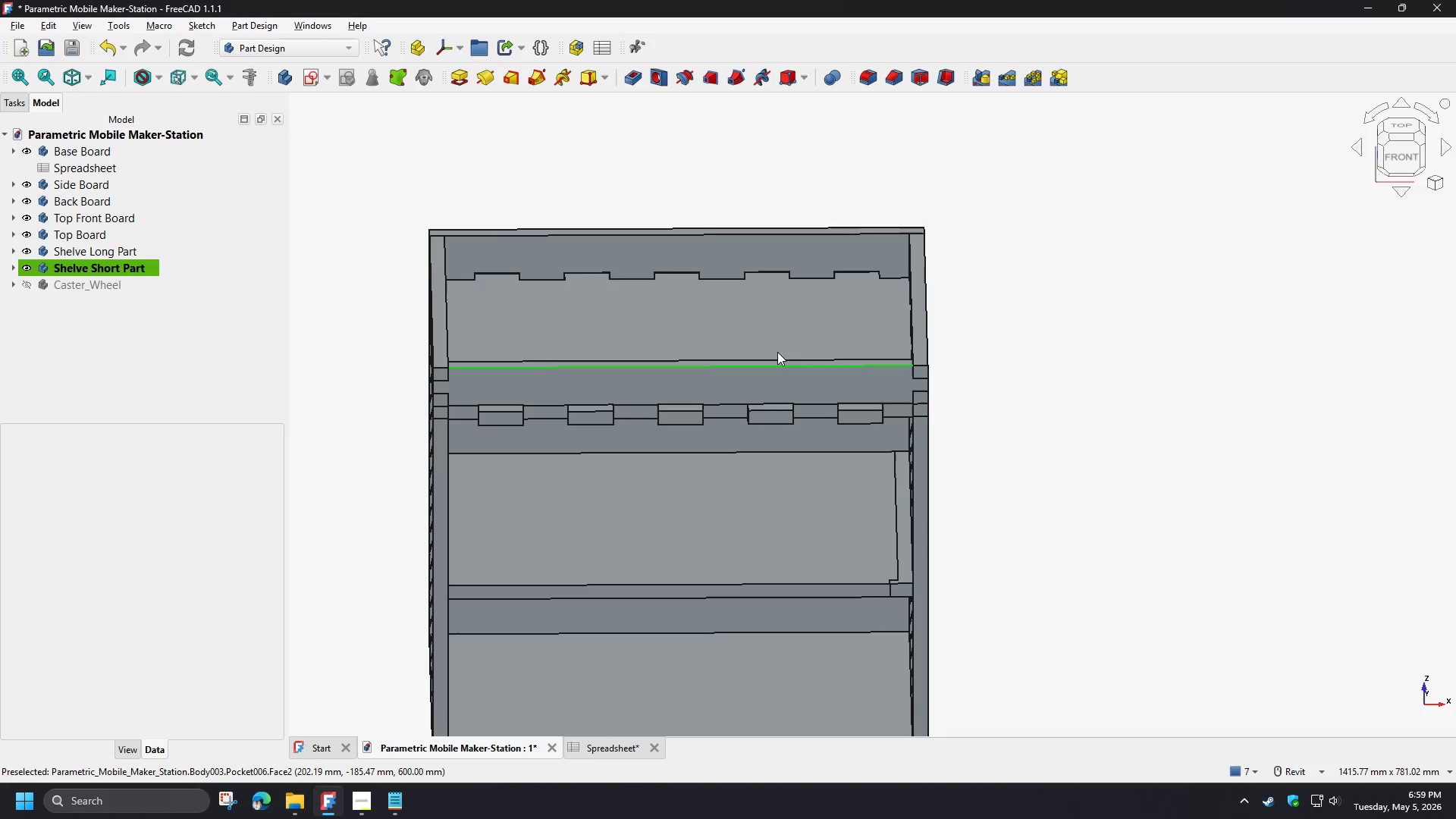 
scroll: coordinate [674, 363], scroll_direction: up, amount: 2.0
 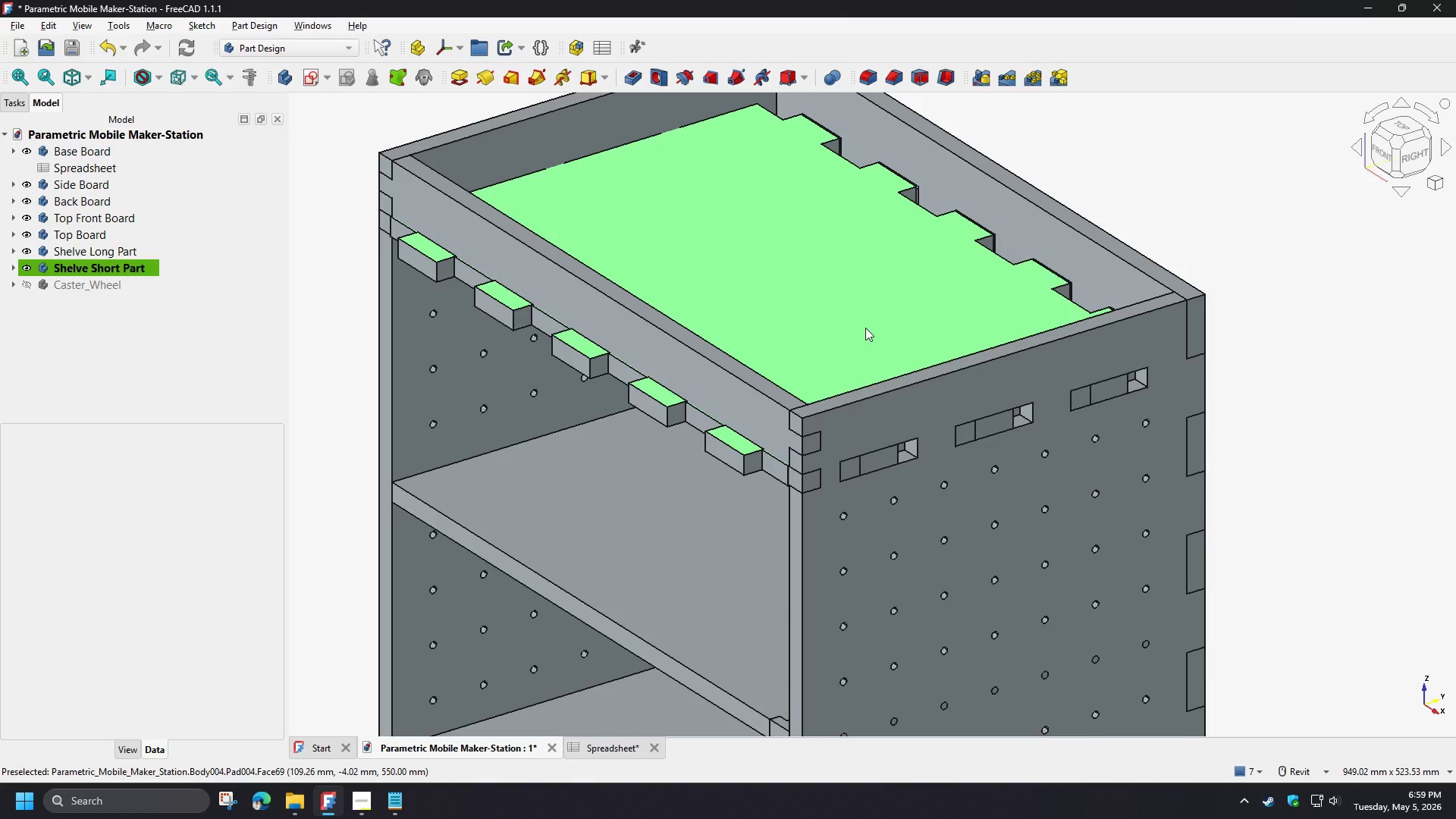 
wait(5.11)
 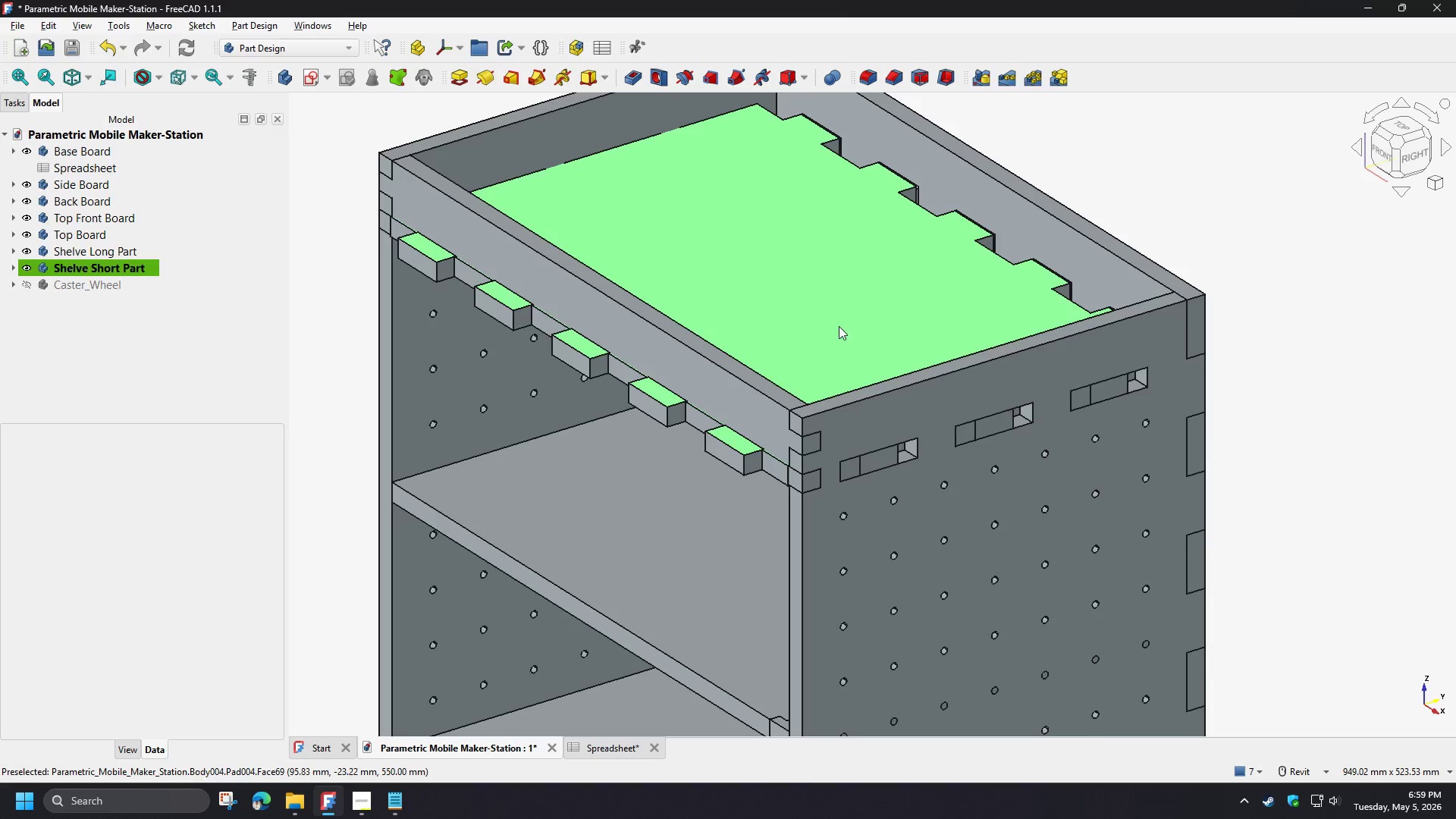 
left_click([865, 328])
 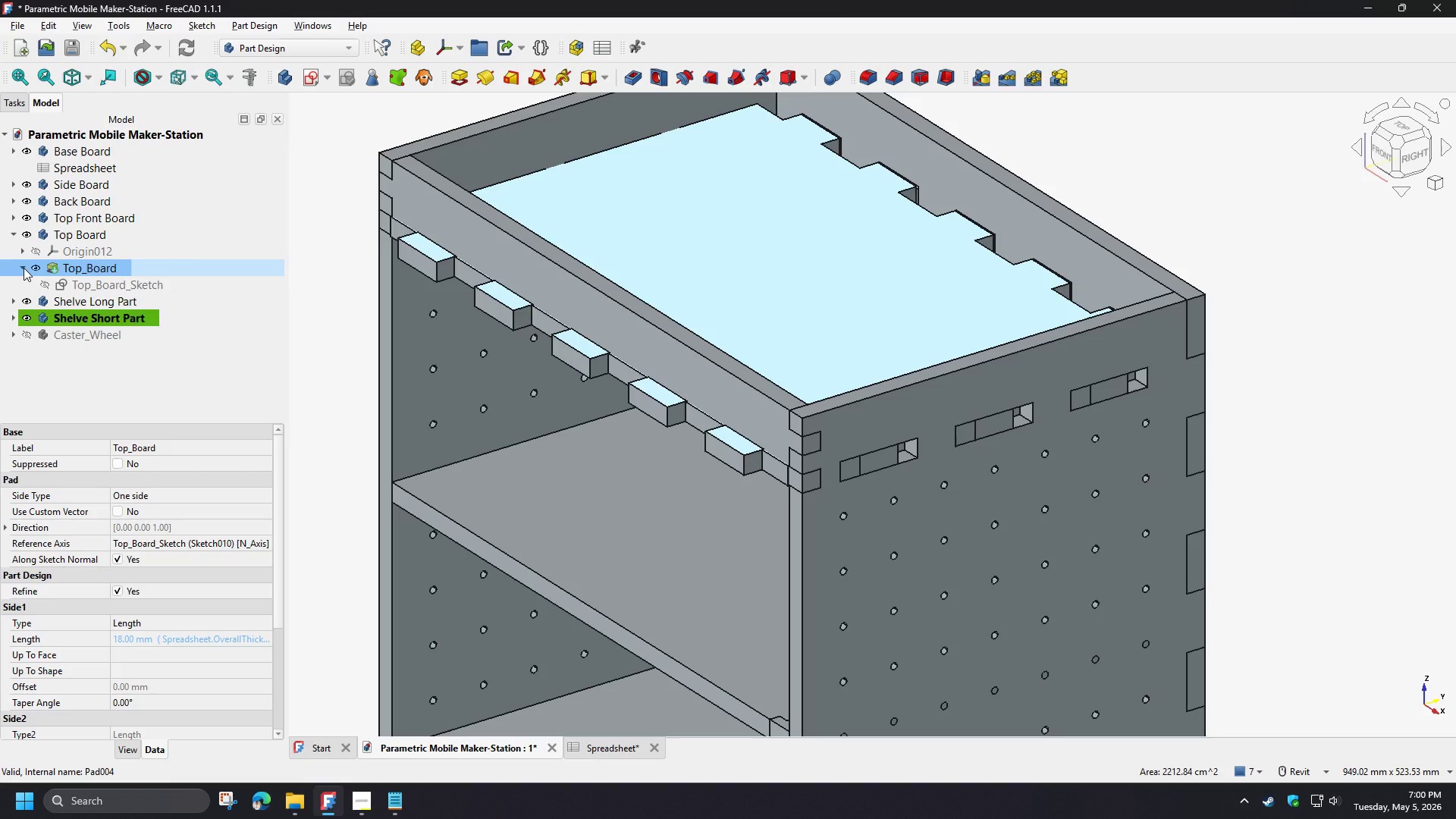 
wait(6.86)
 